 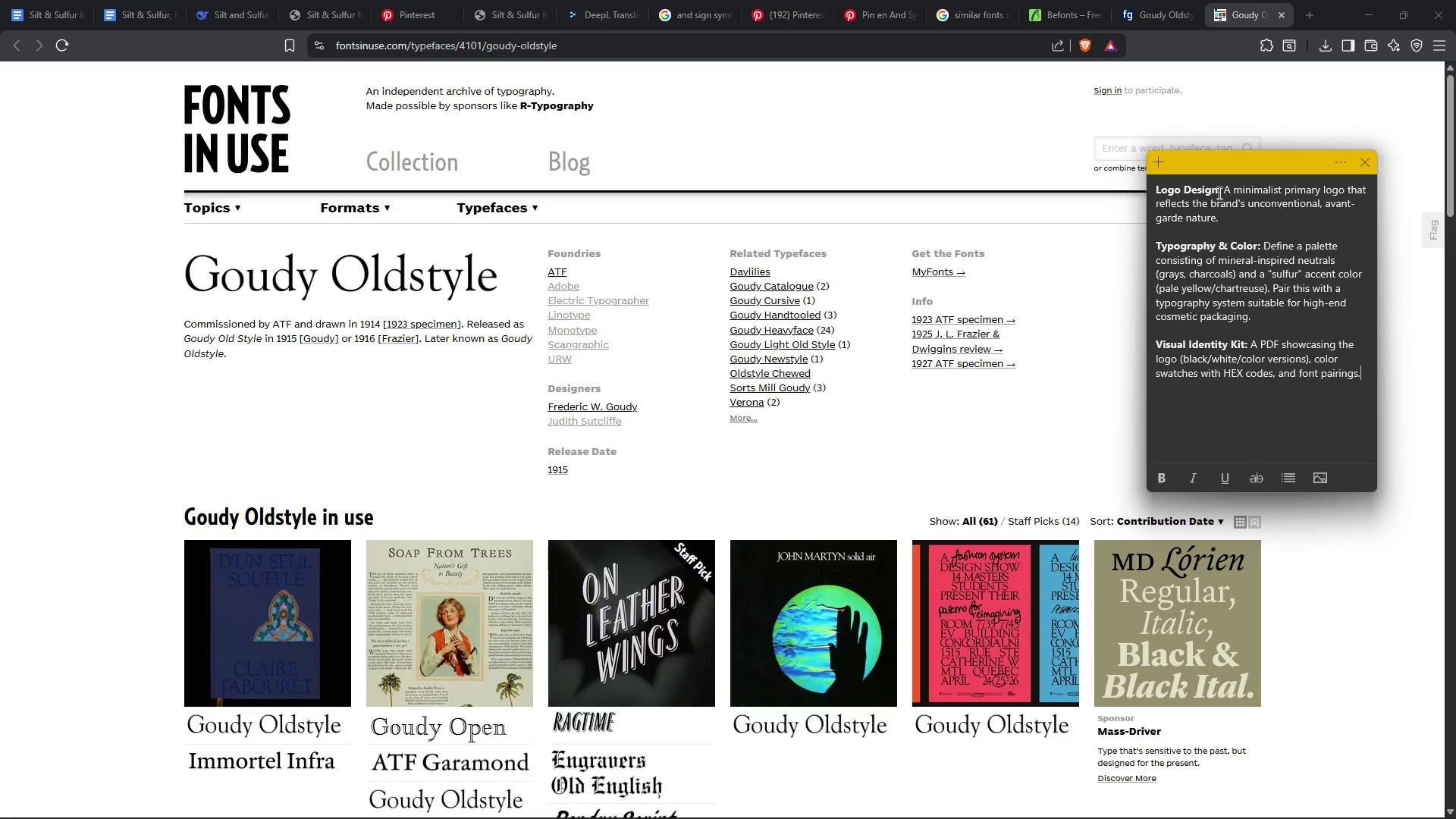 
left_click_drag(start_coordinate=[1326, 205], to_coordinate=[1182, 215])
 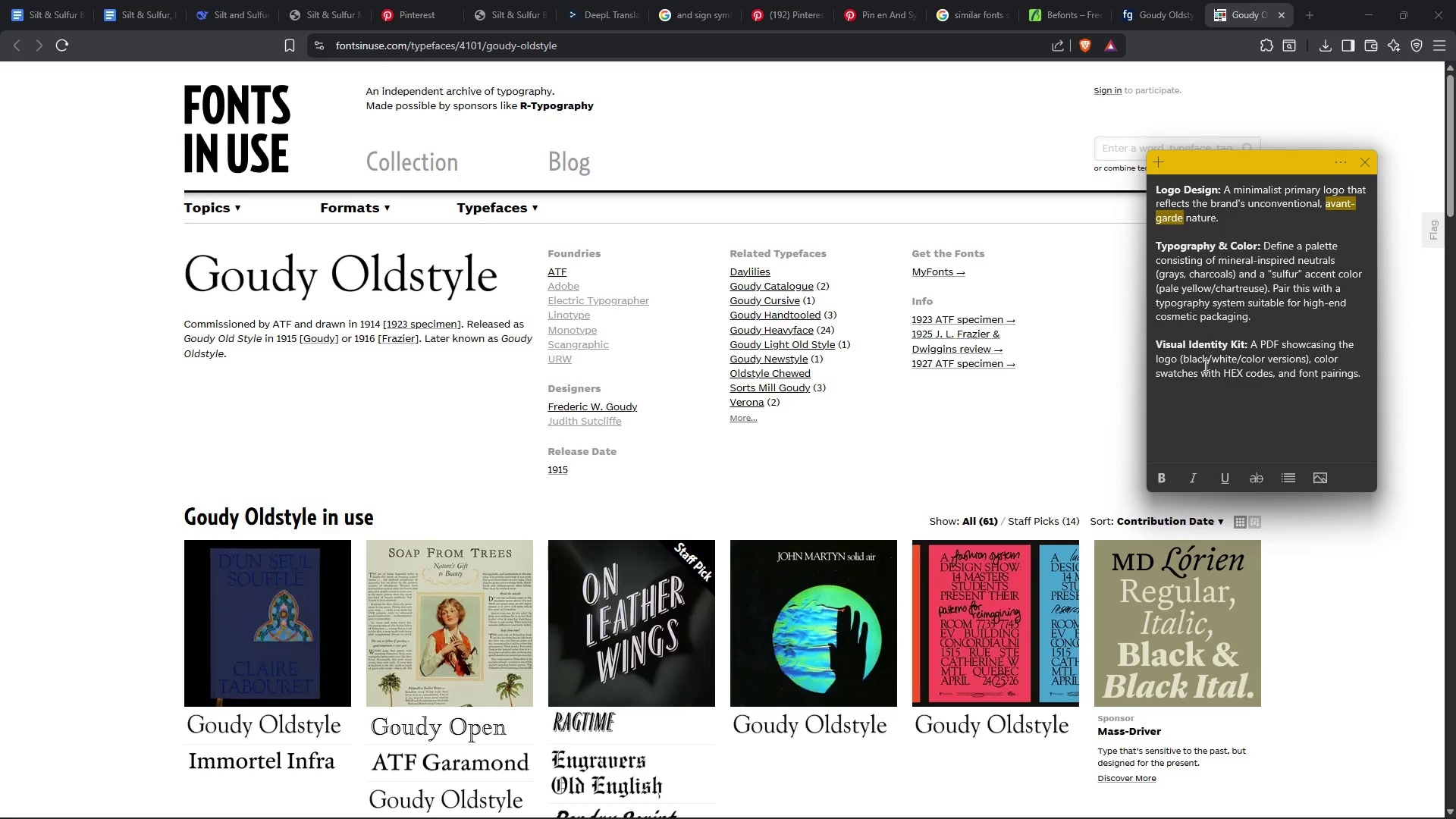 
key(Control+C)
 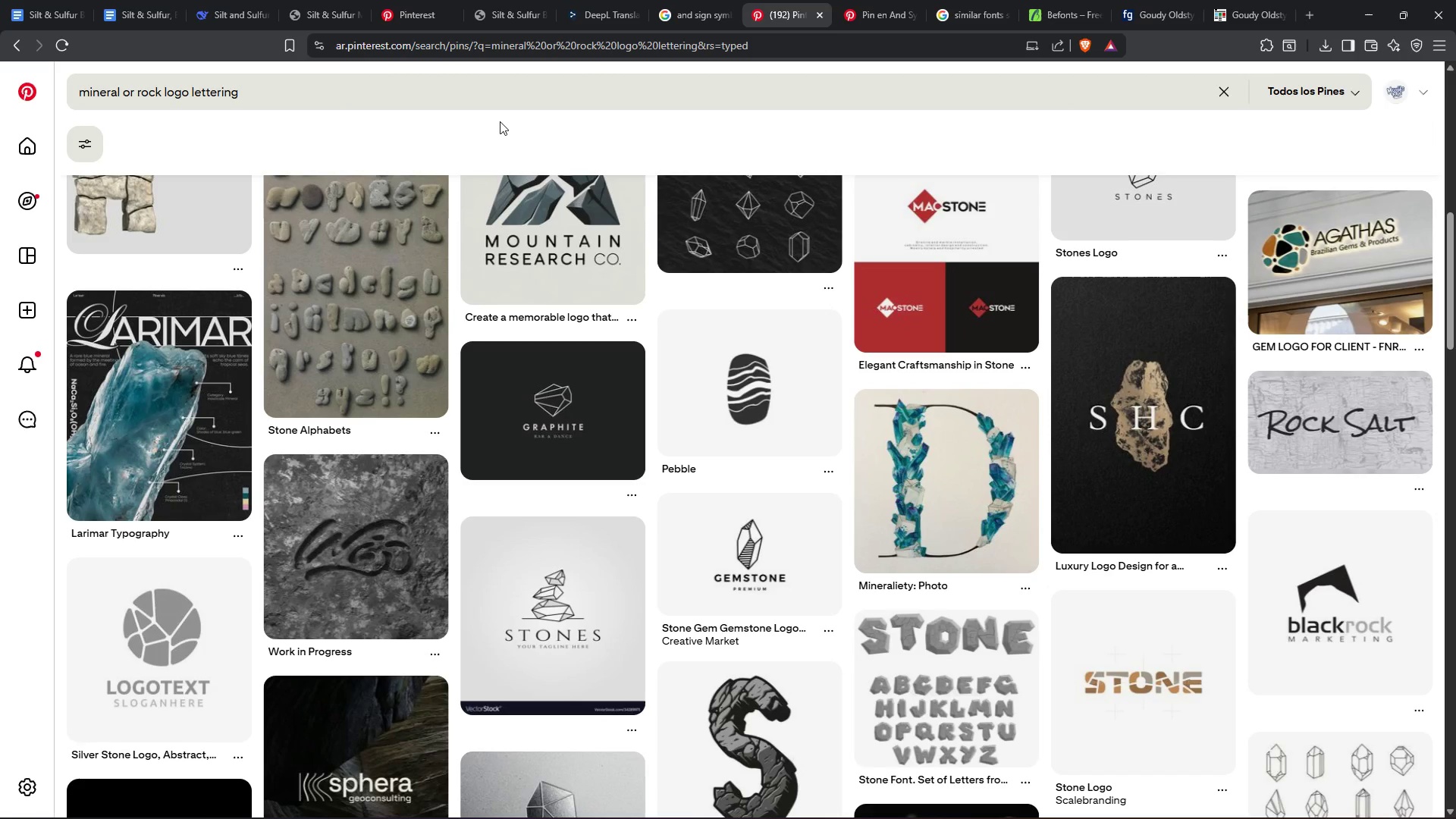 
left_click_drag(start_coordinate=[268, 96], to_coordinate=[0, 114])
 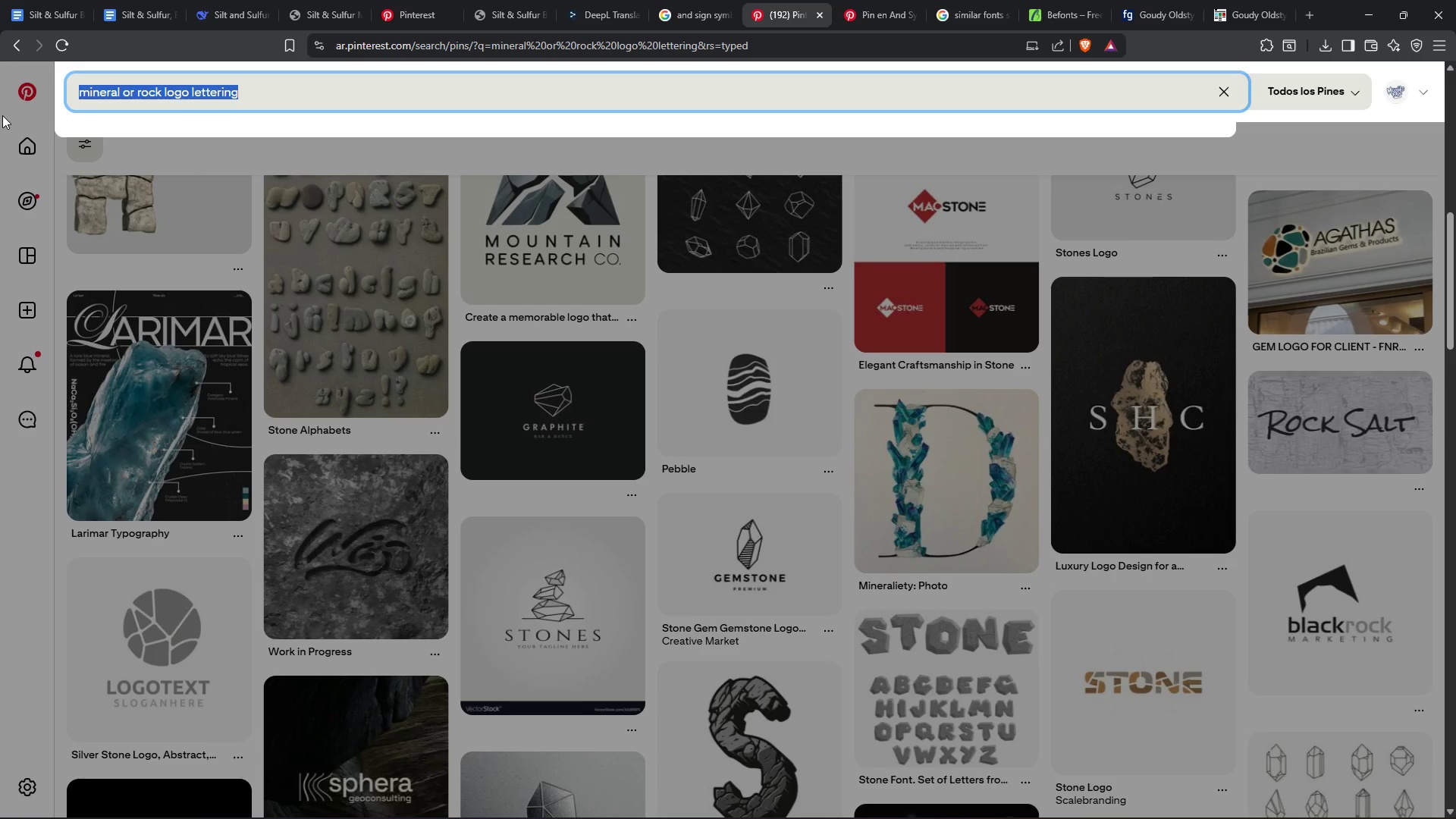 
key(Control+V)
 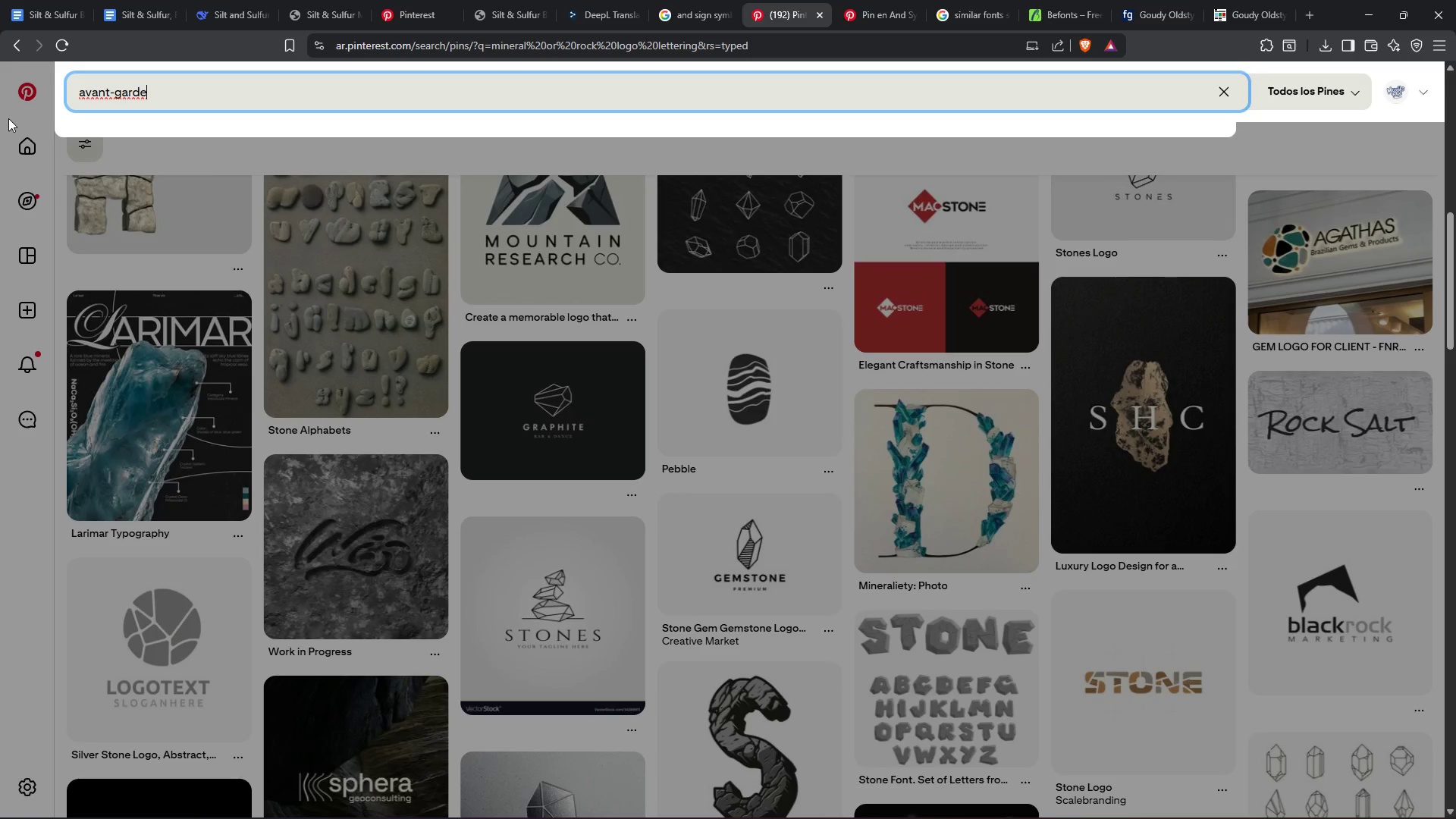 
key(Enter)
 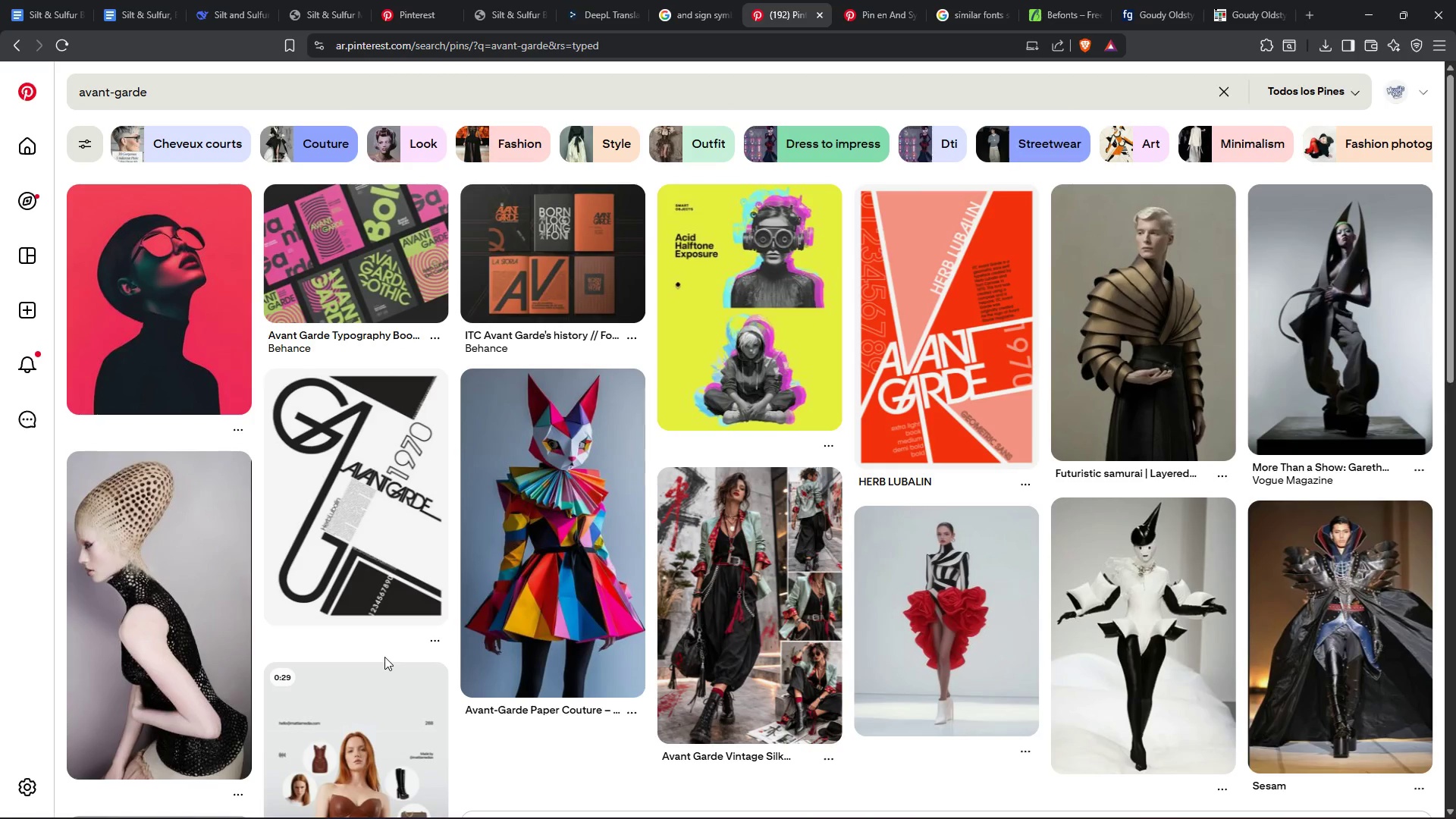 
wait(6.98)
 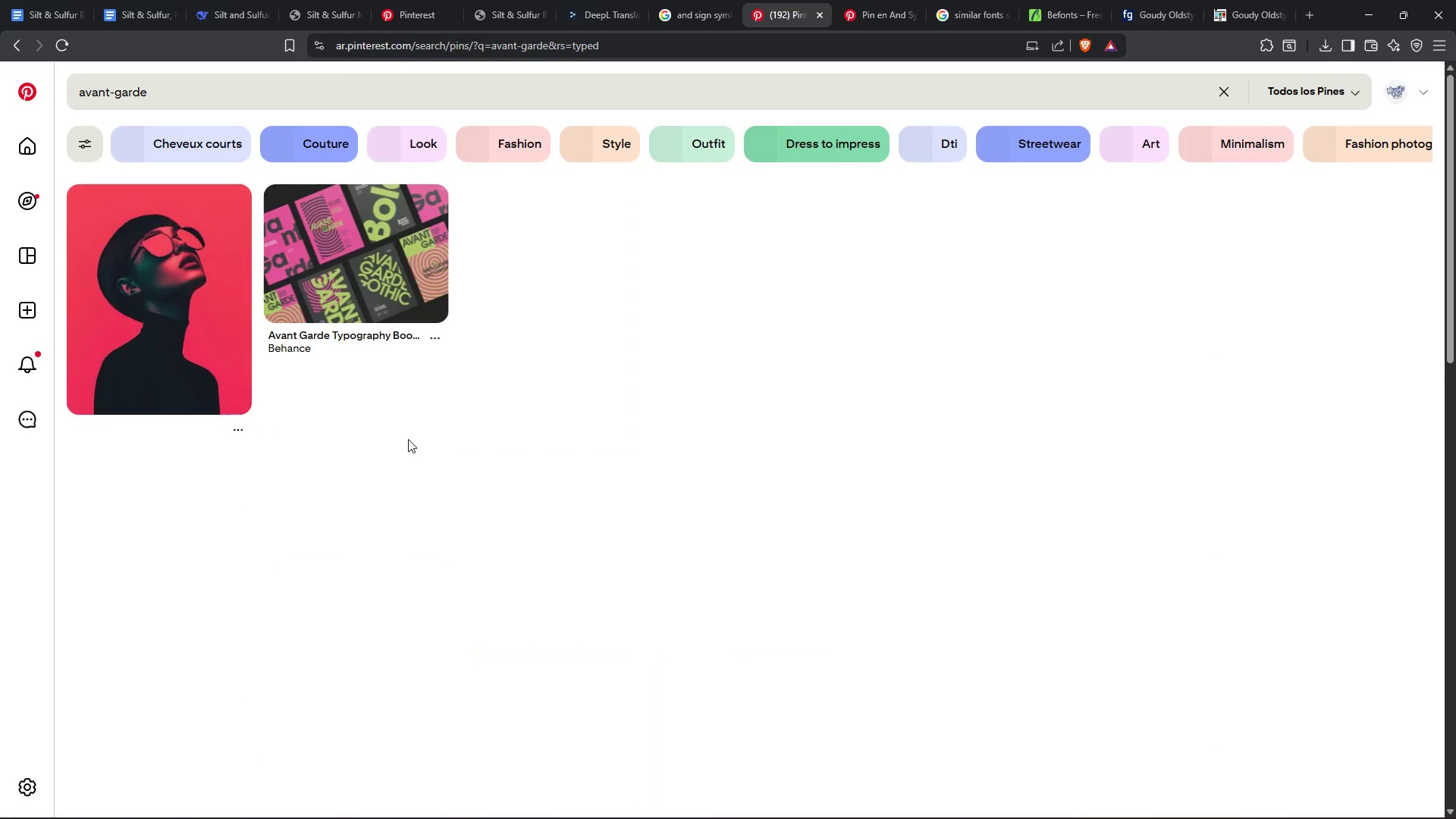 
left_click([201, 86])
 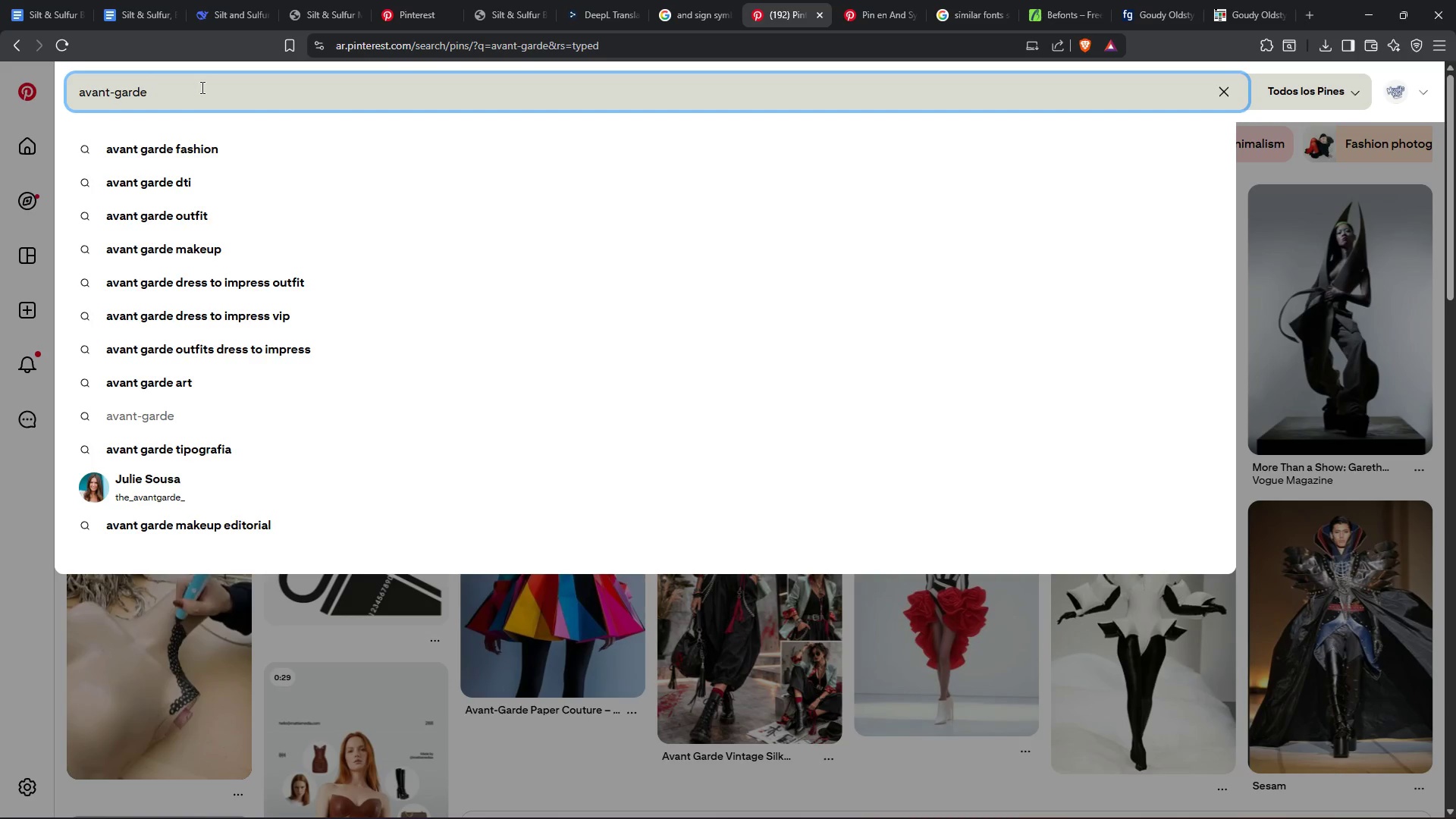 
type( font)
 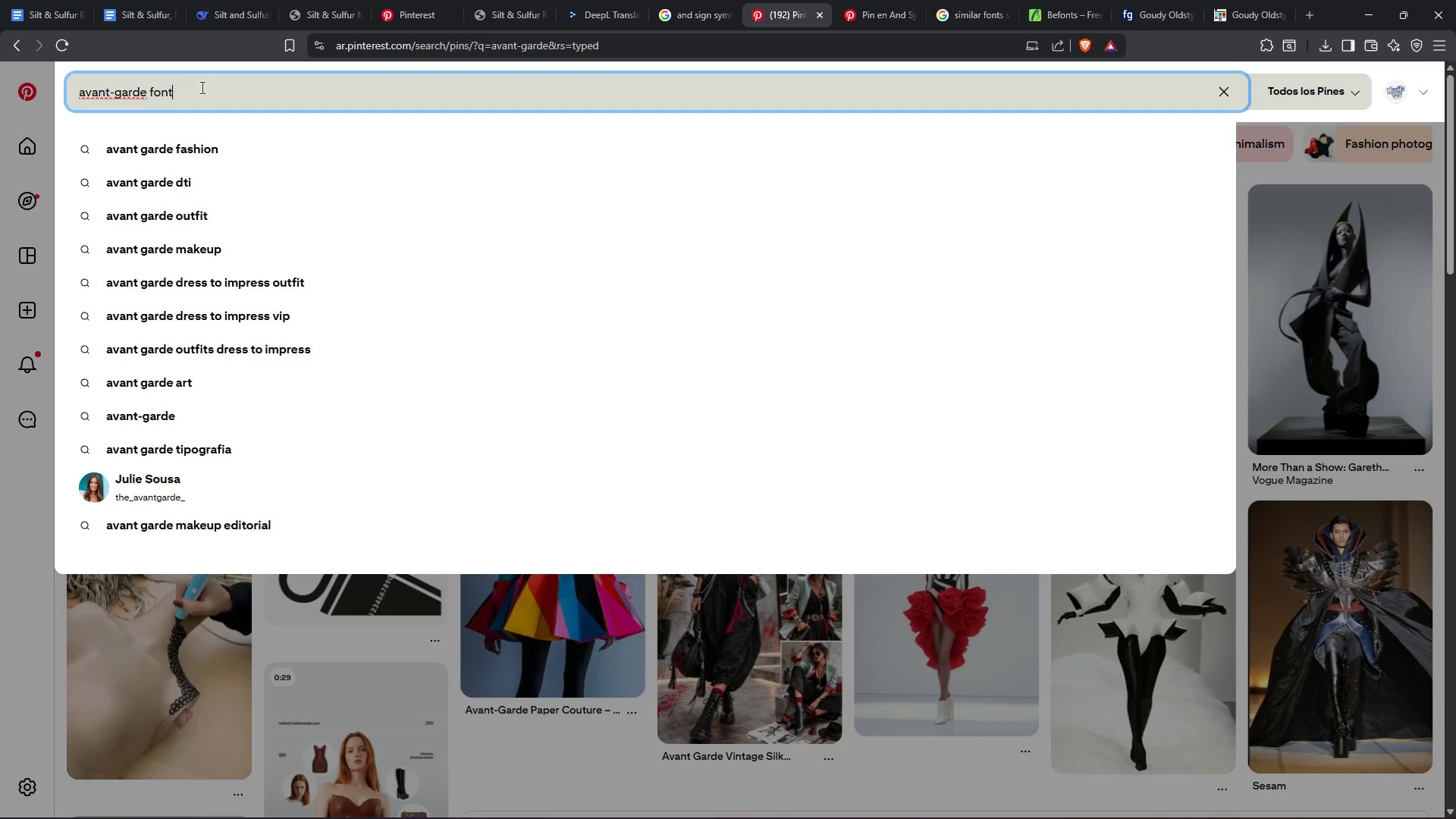 
key(Enter)
 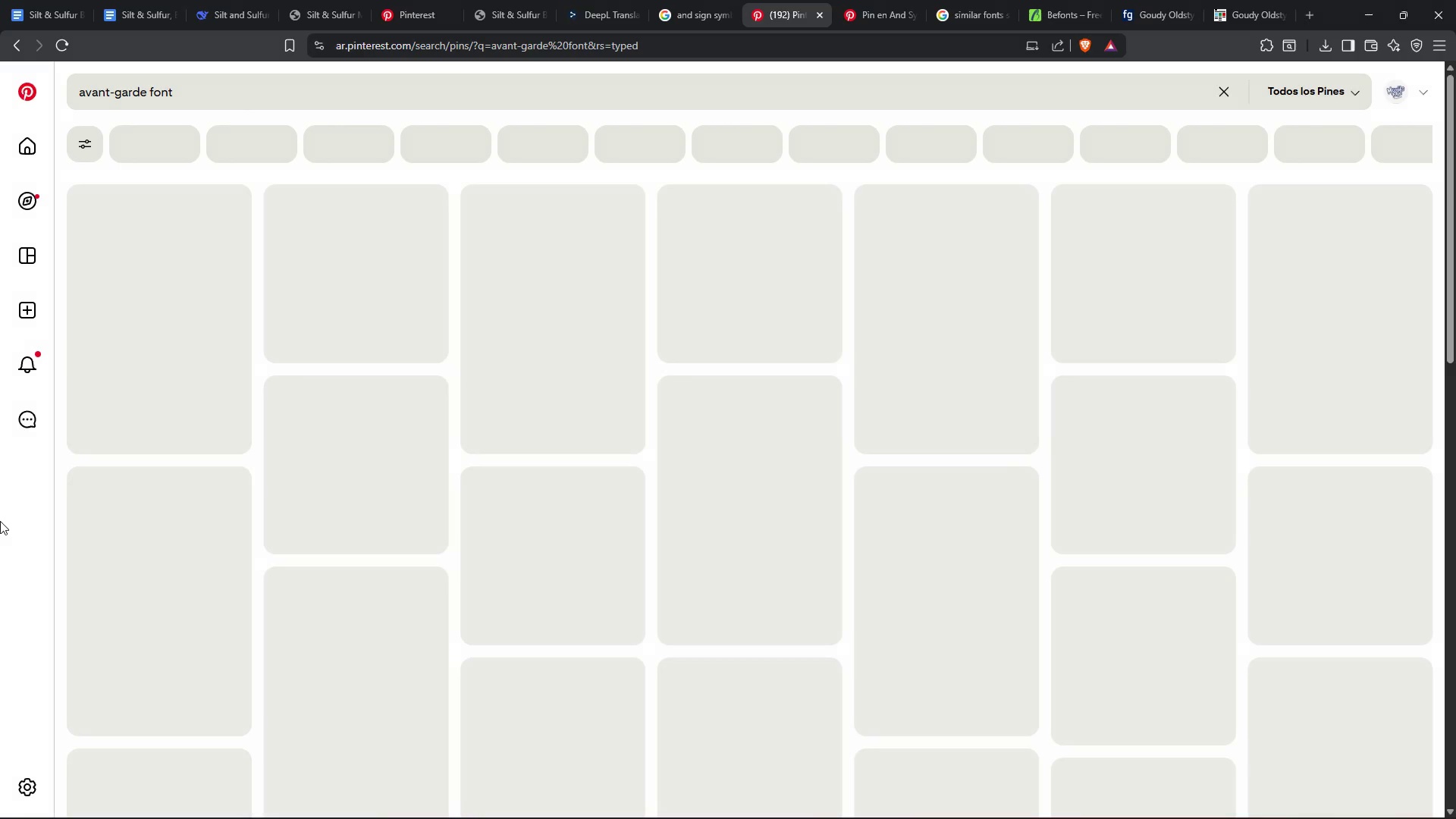 
mouse_move([30, 485])
 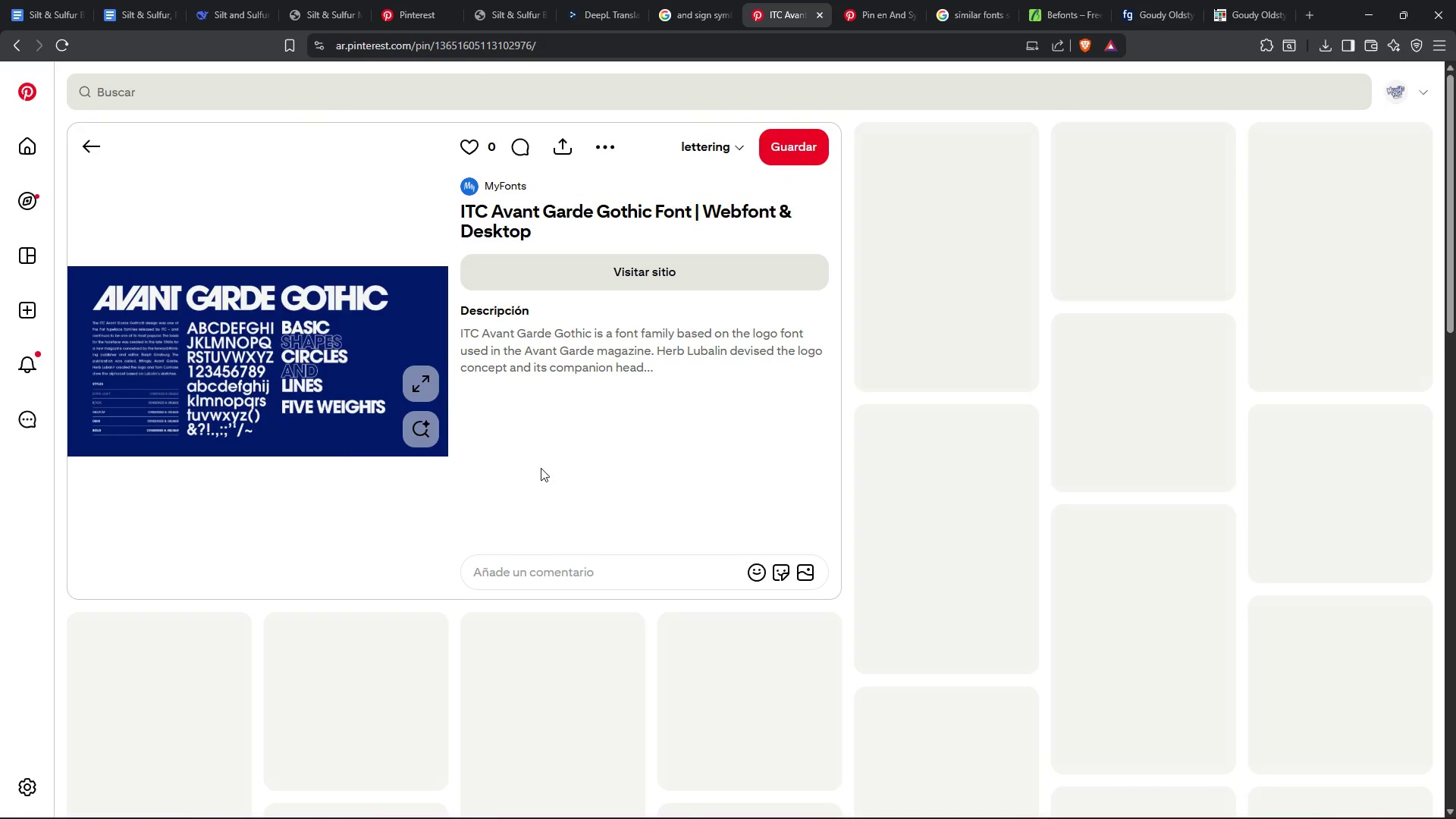 
wait(12.31)
 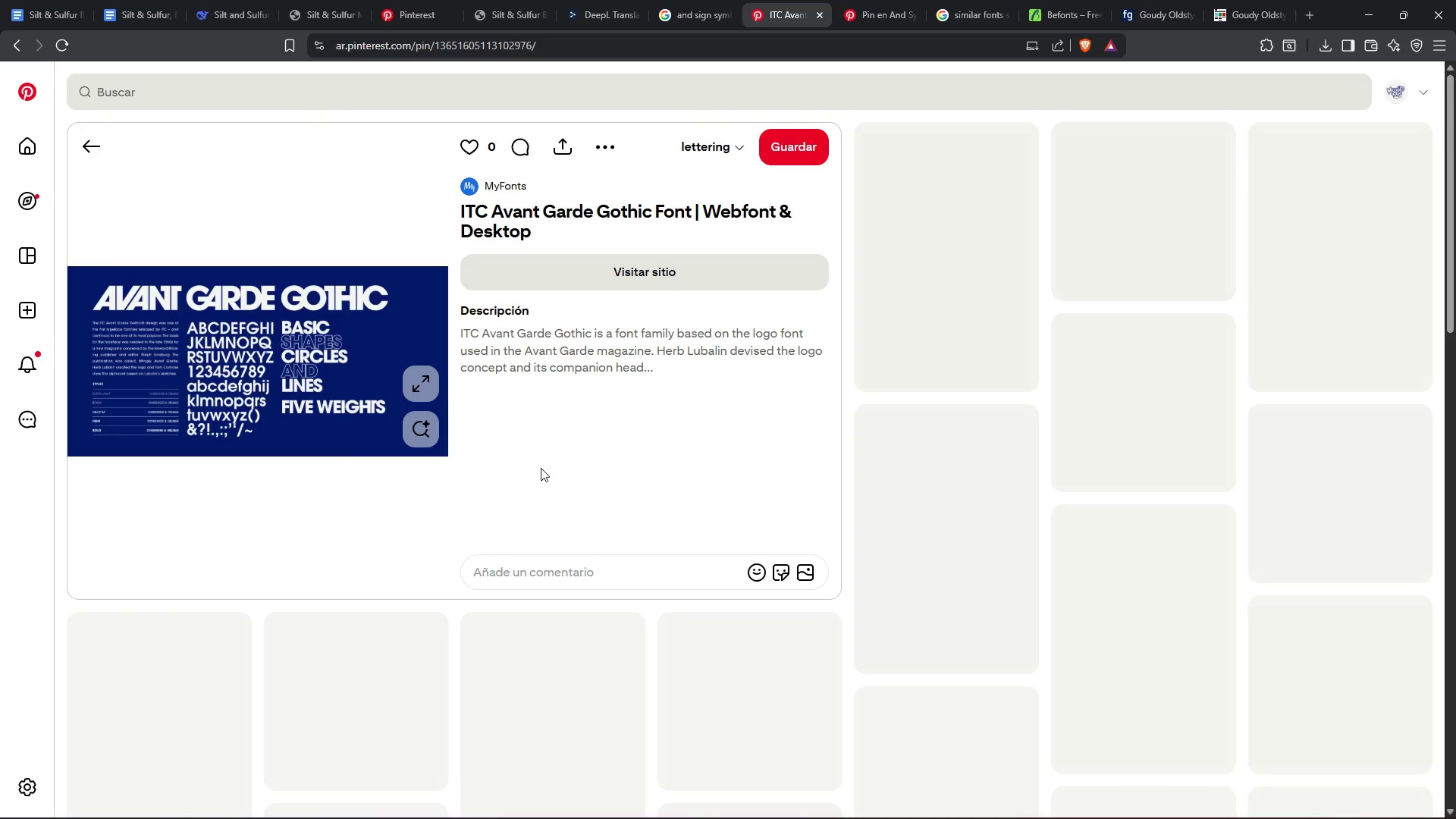 
left_click([94, 153])
 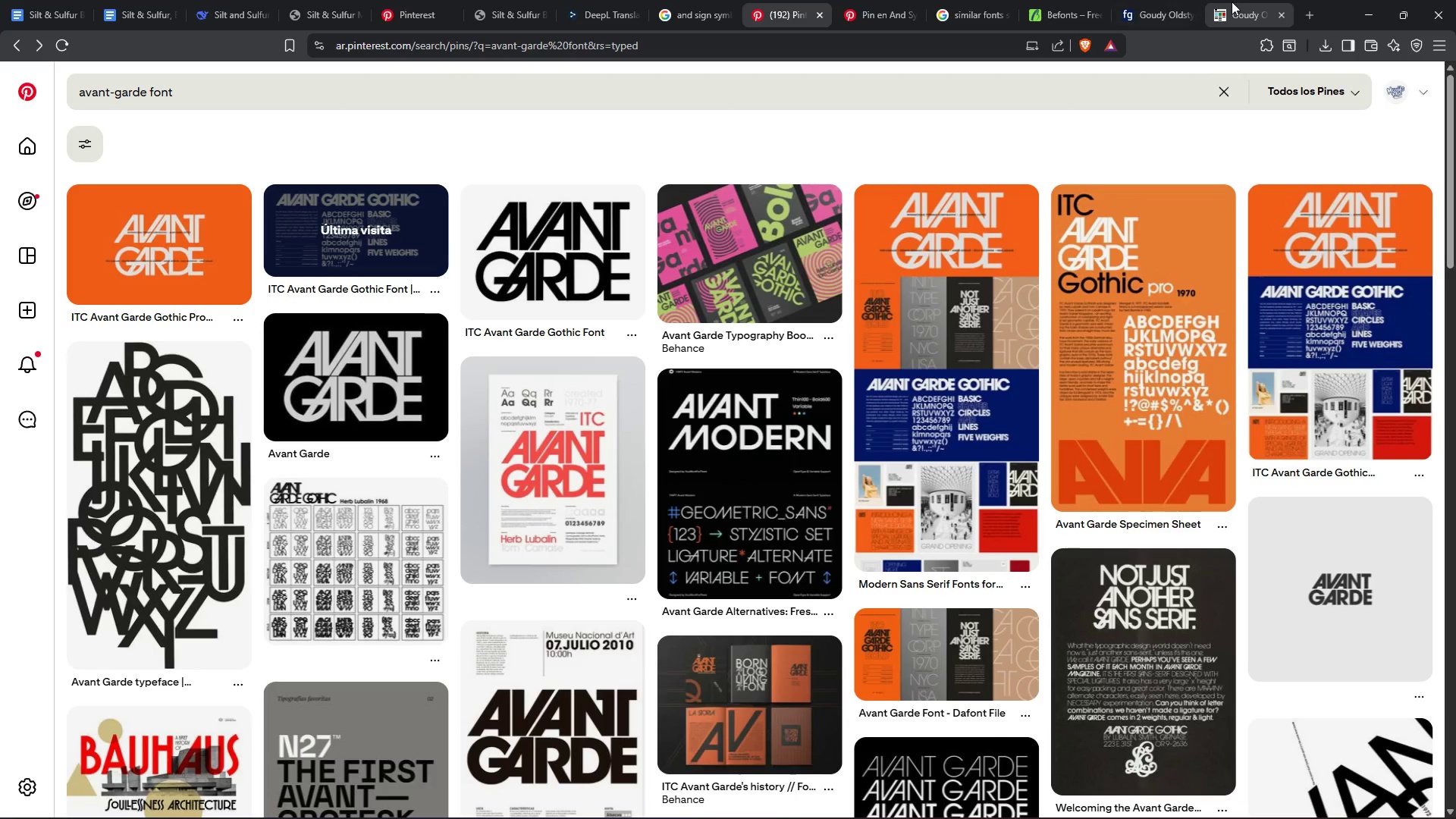 
left_click([1246, 7])
 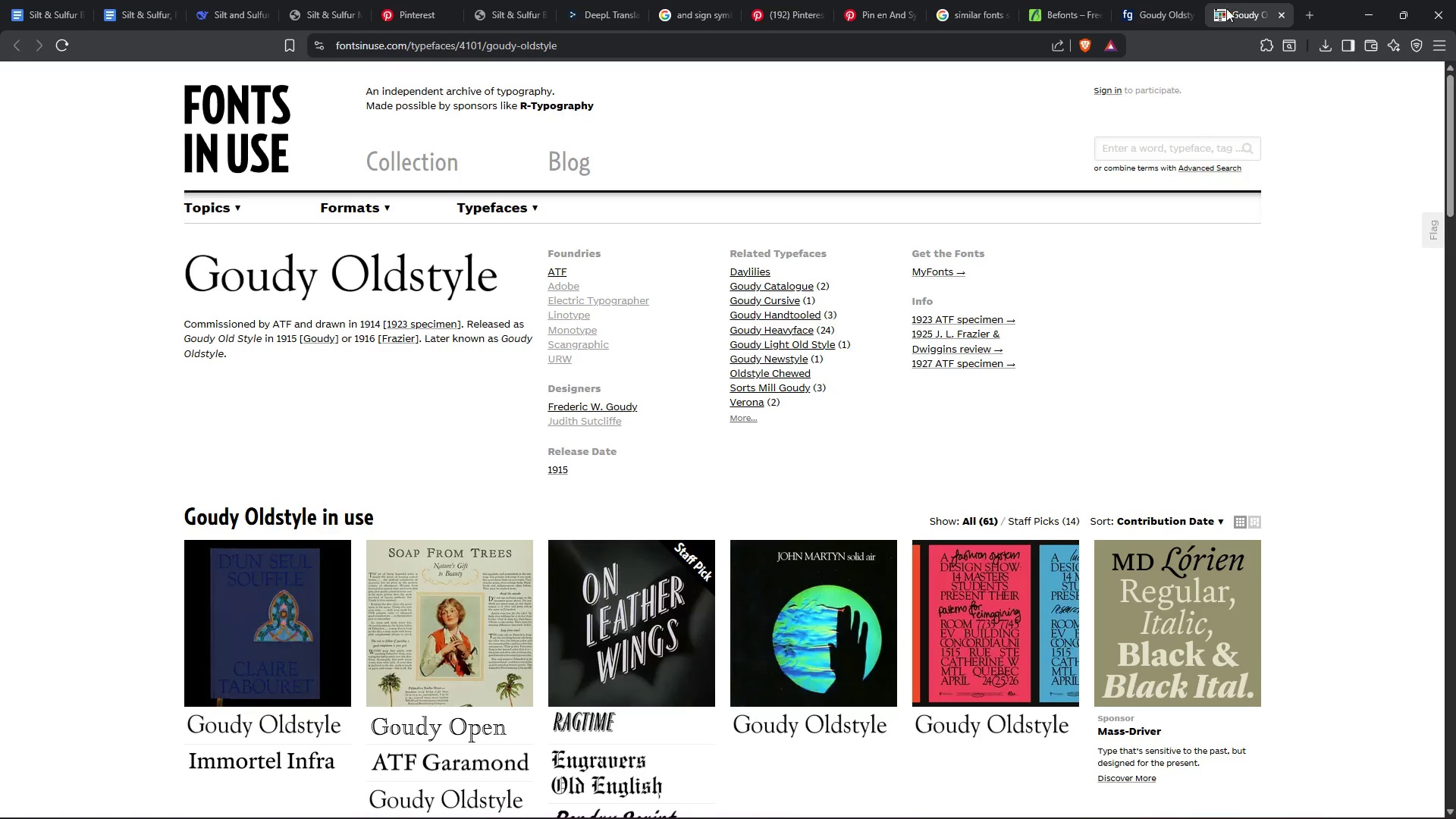 
left_click([1124, 8])
 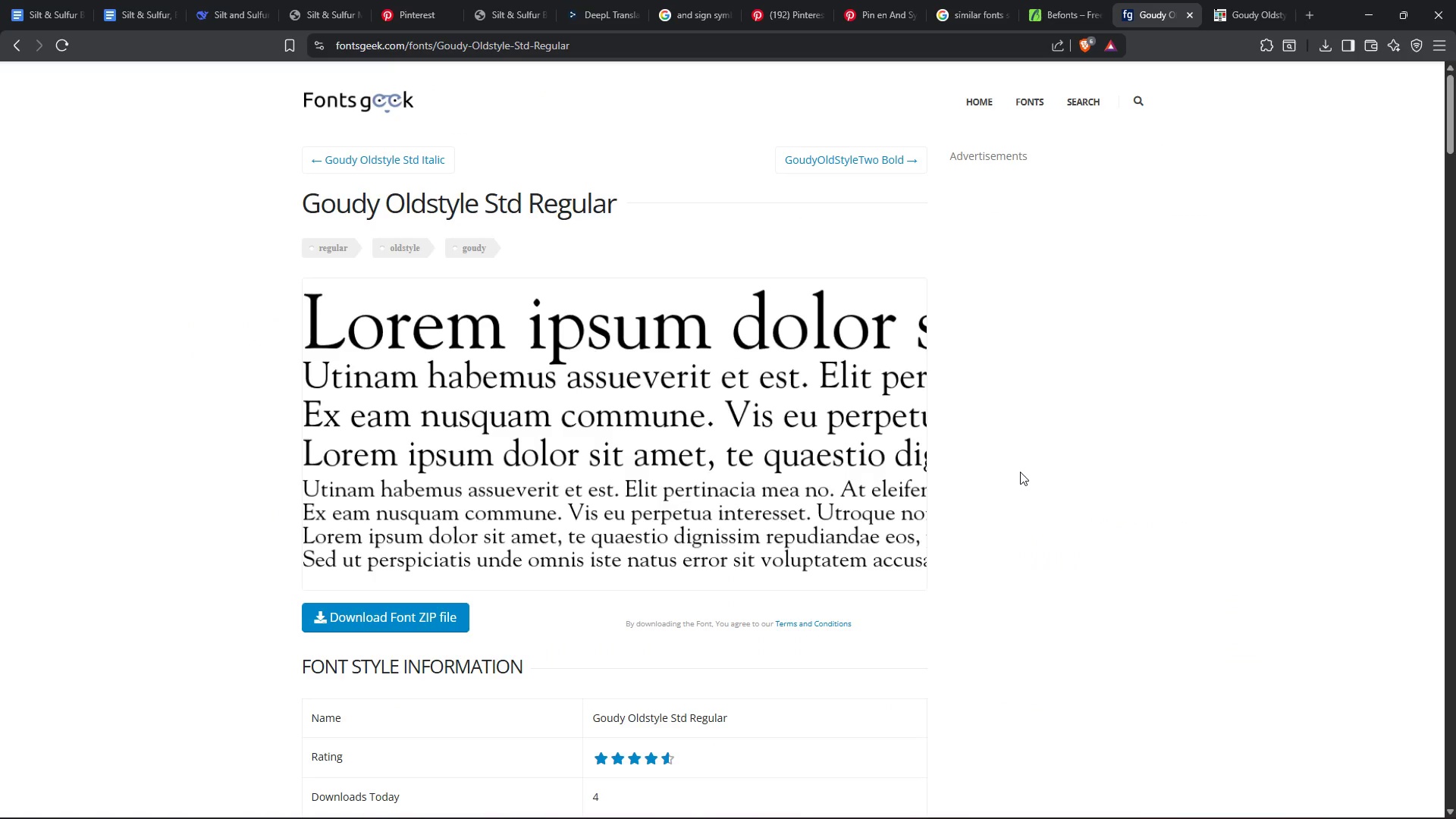 
scroll: coordinate [1033, 480], scroll_direction: down, amount: 5.0
 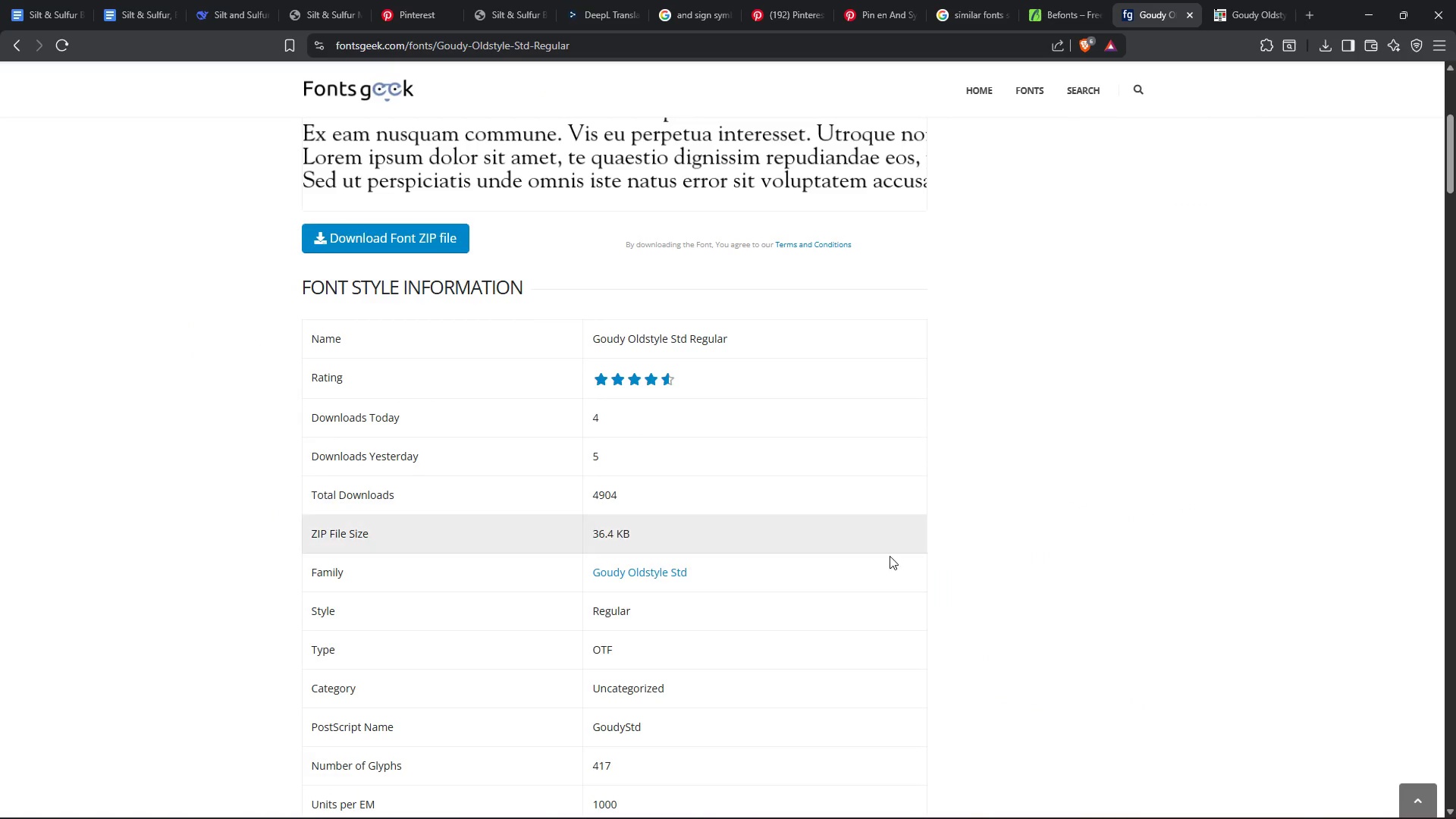 
scroll: coordinate [854, 560], scroll_direction: up, amount: 5.0
 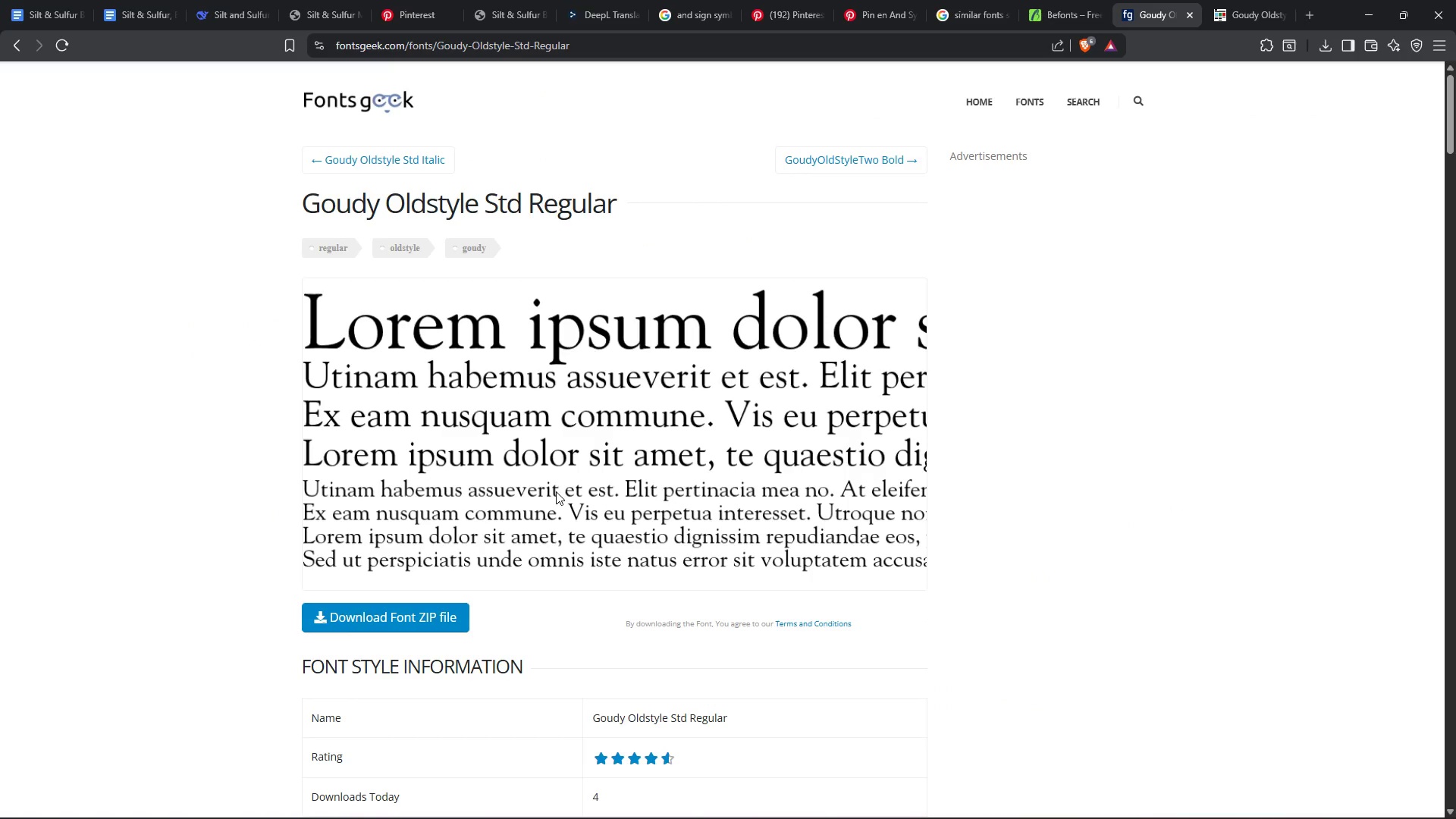 
scroll: coordinate [554, 520], scroll_direction: down, amount: 10.0
 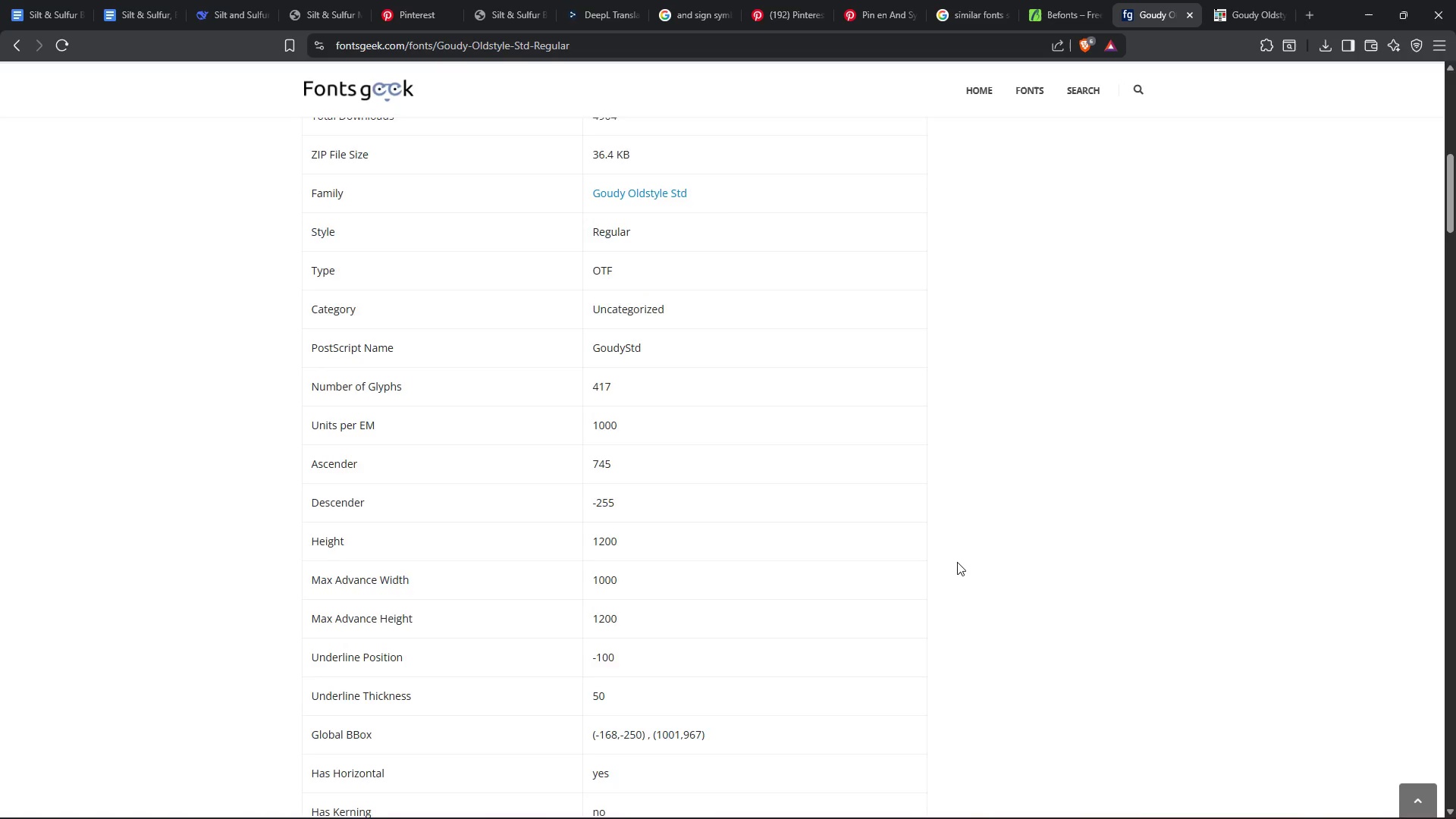 
scroll: coordinate [974, 553], scroll_direction: up, amount: 12.0
 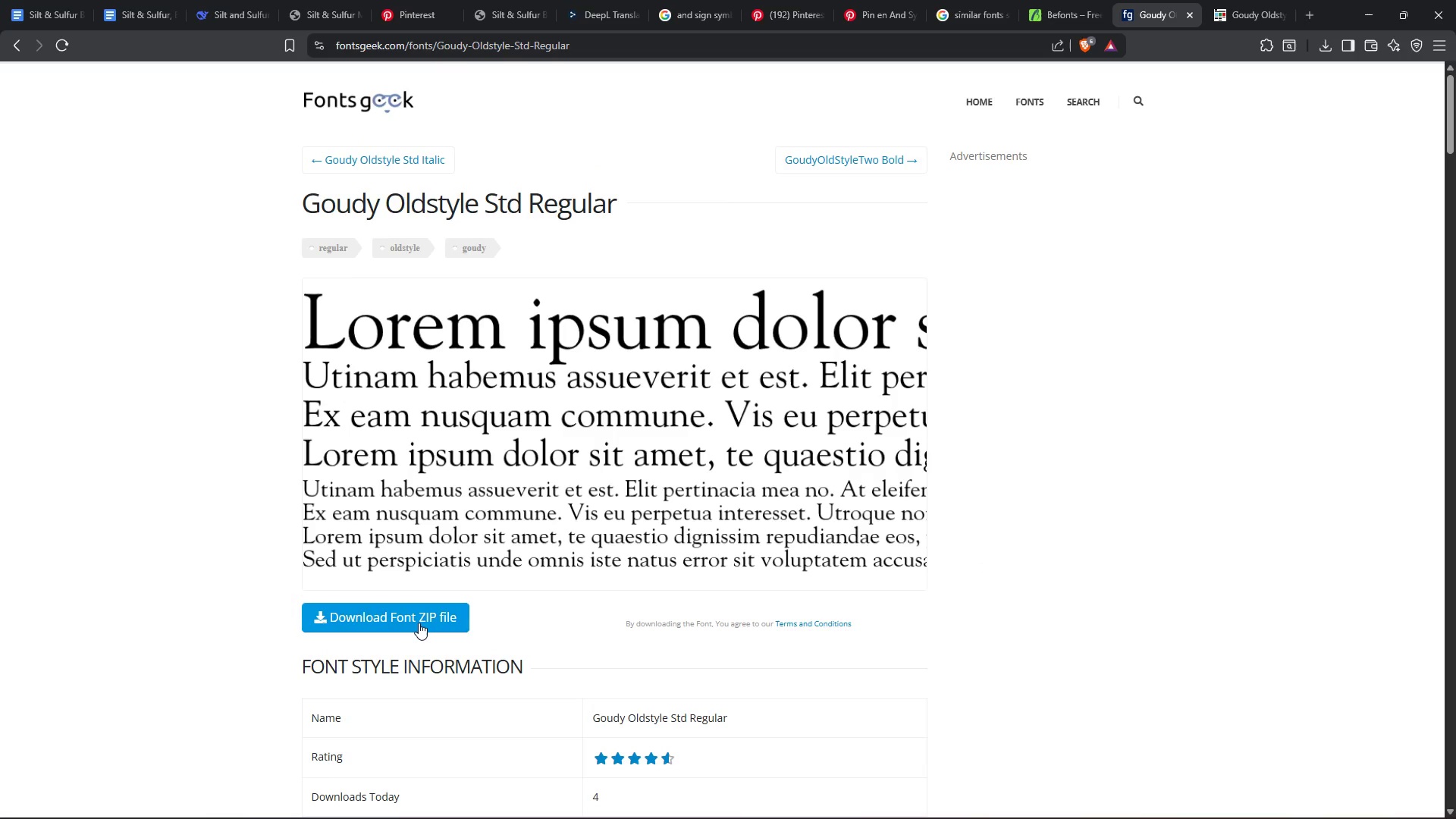 
left_click([419, 623])
 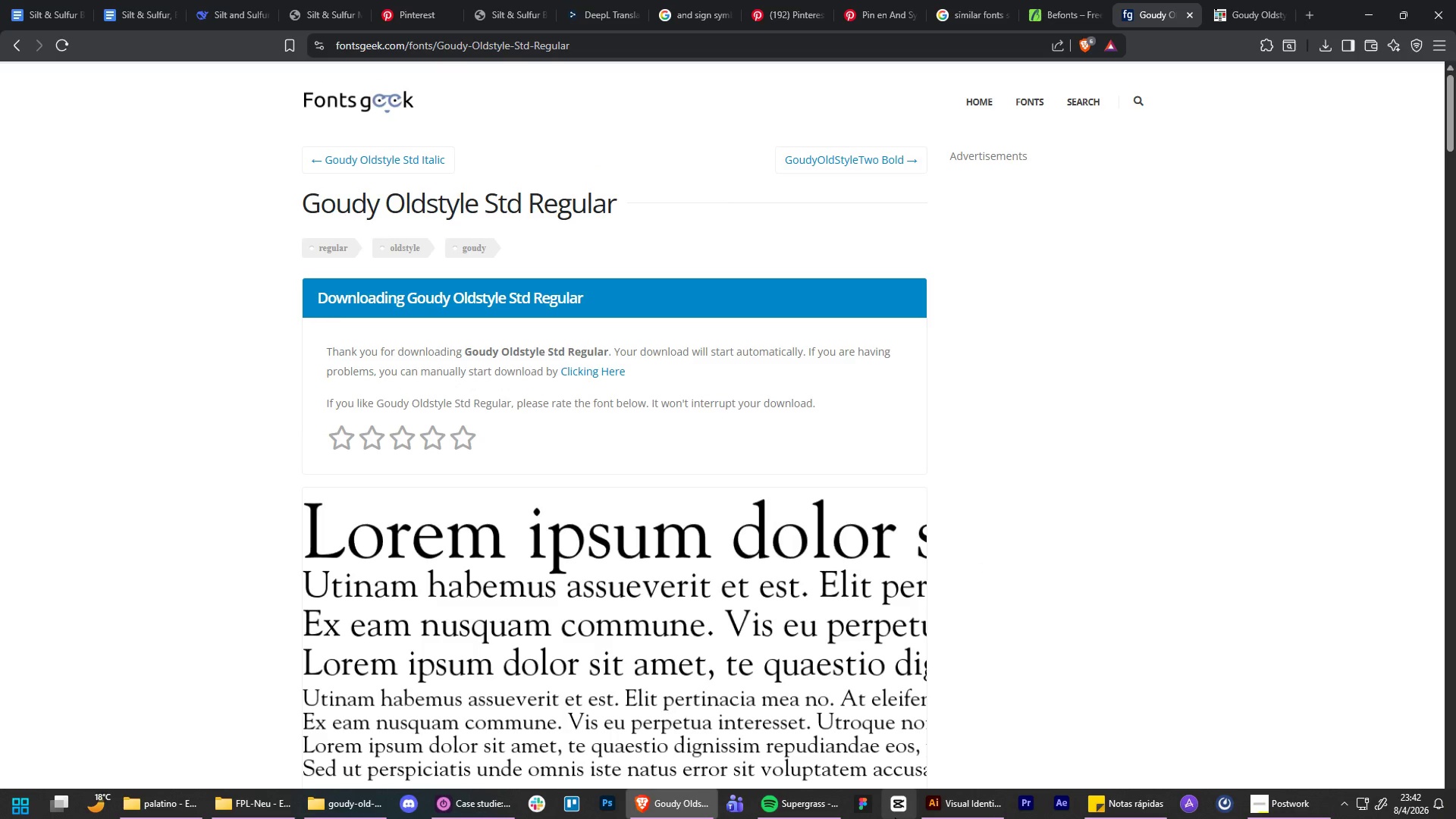 
wait(10.2)
 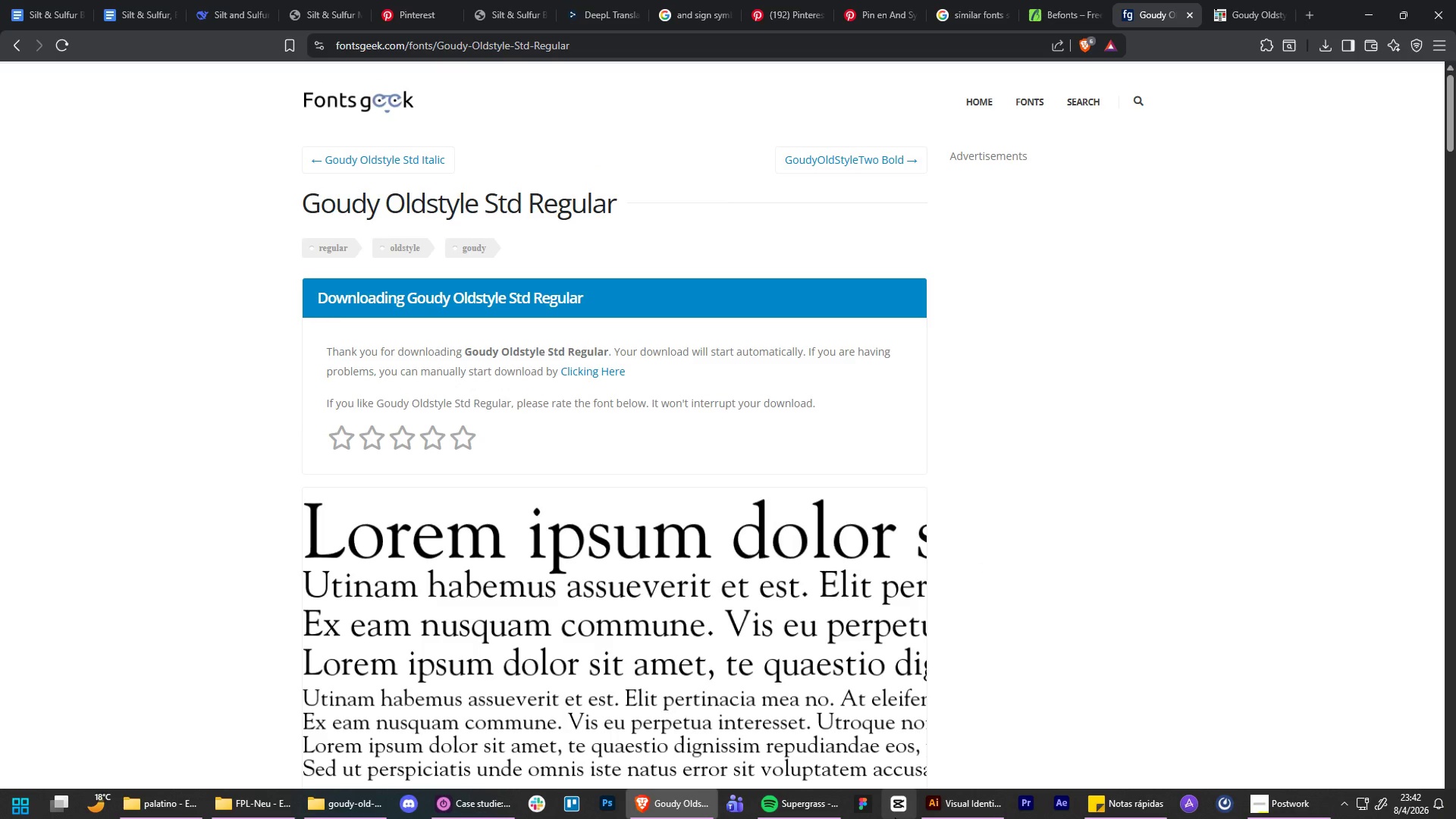 
left_click([1183, 416])
 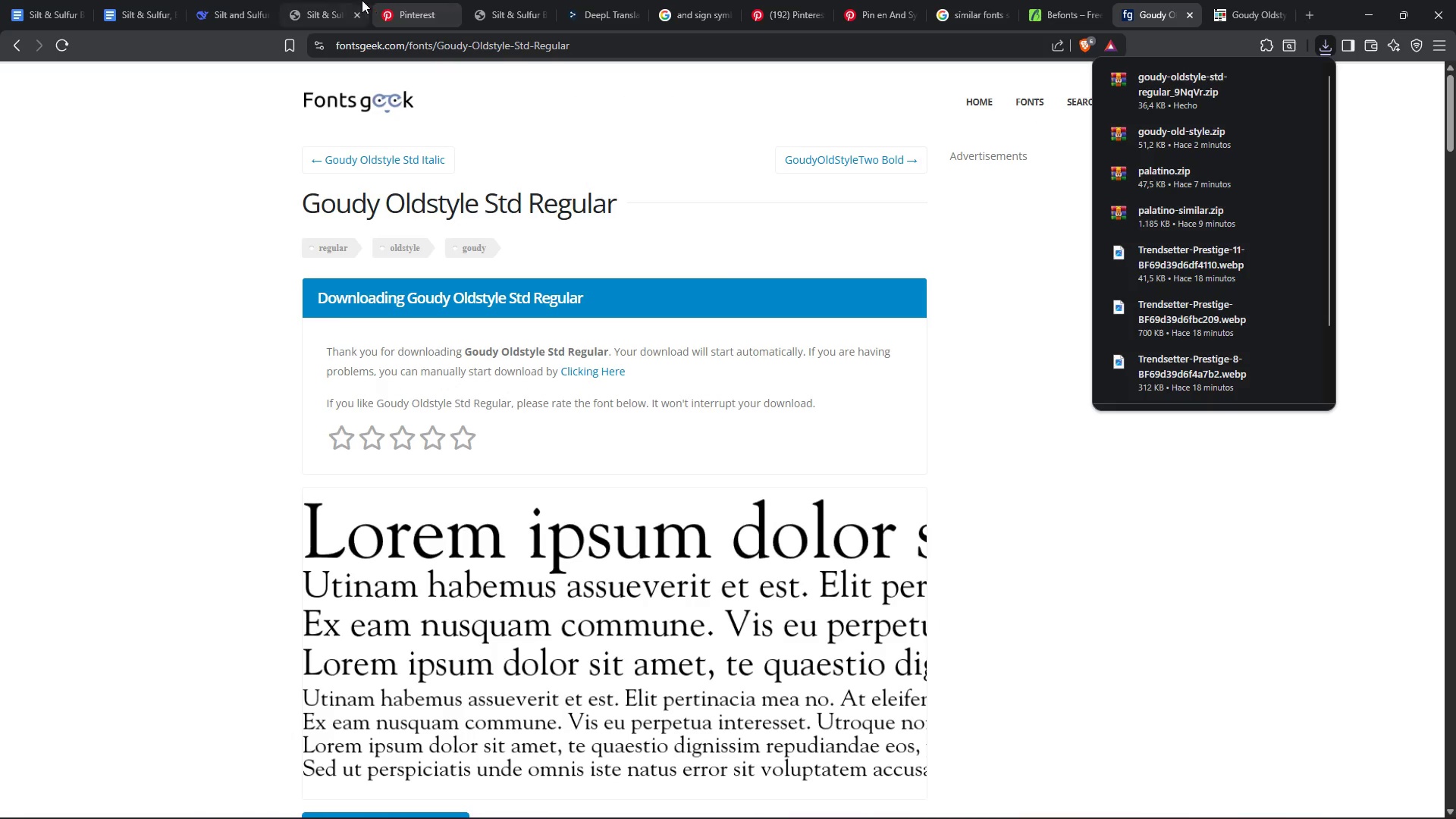 
left_click([344, 3])
 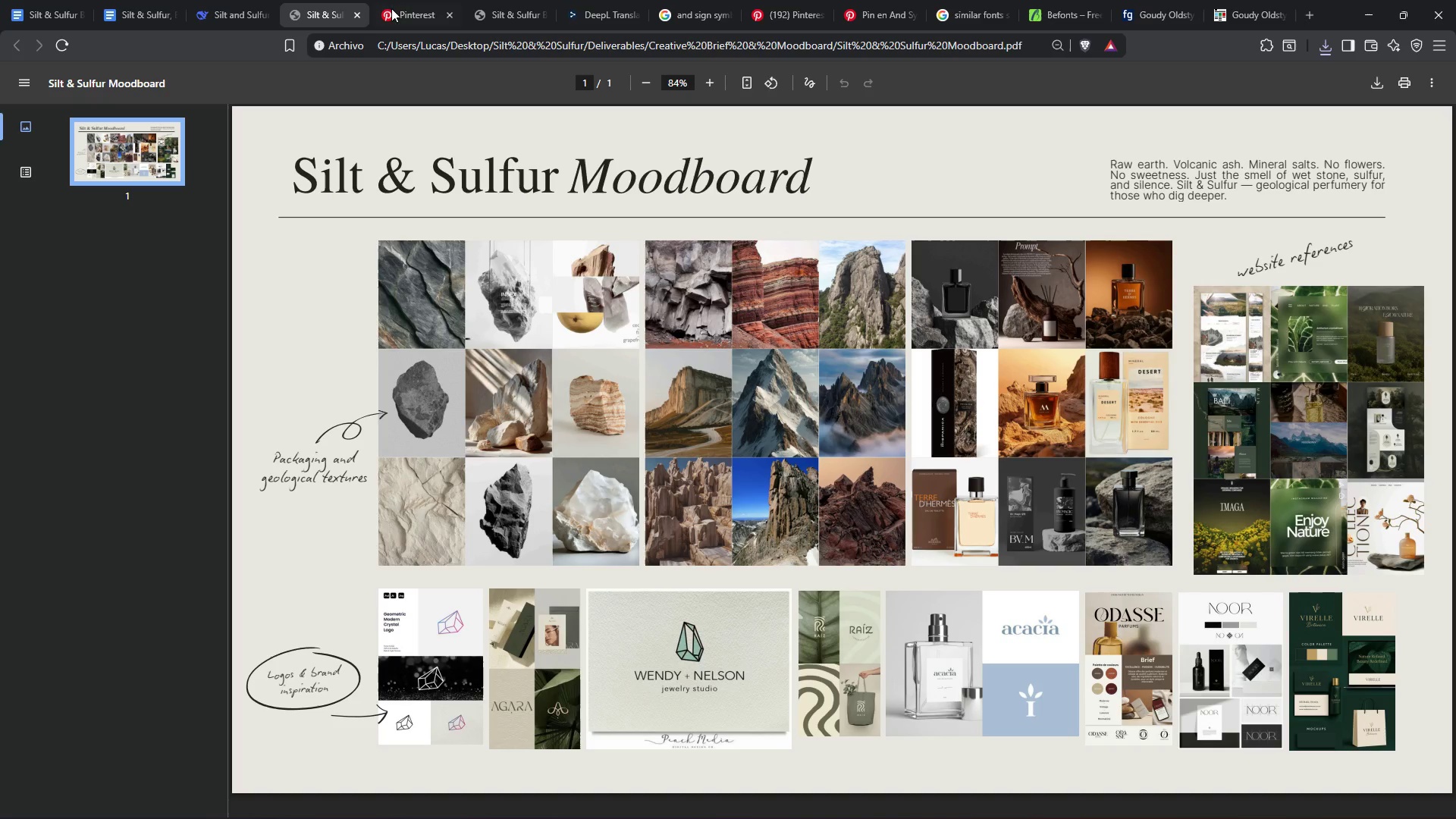 
left_click([400, 9])
 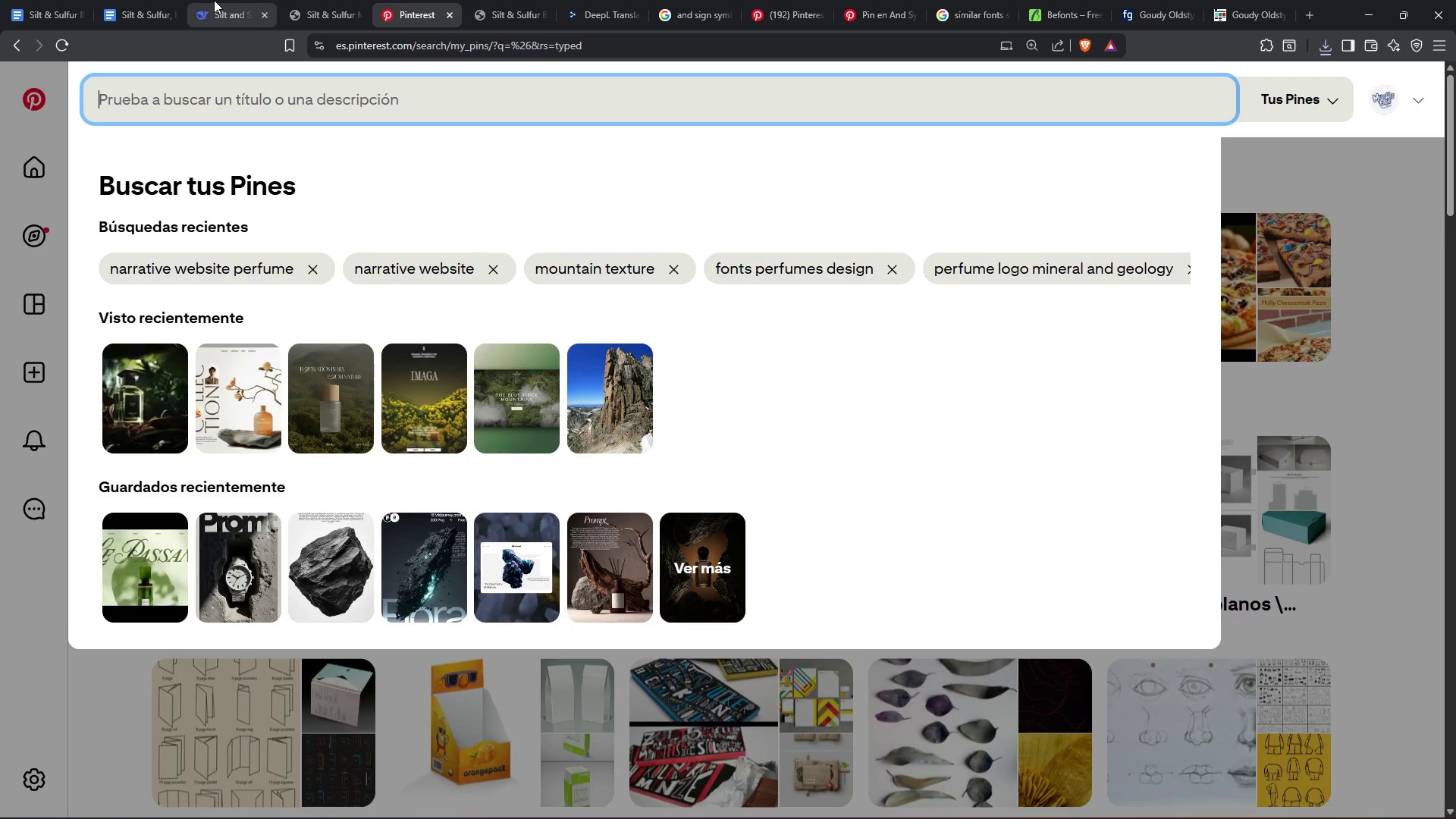 
left_click([214, 0])
 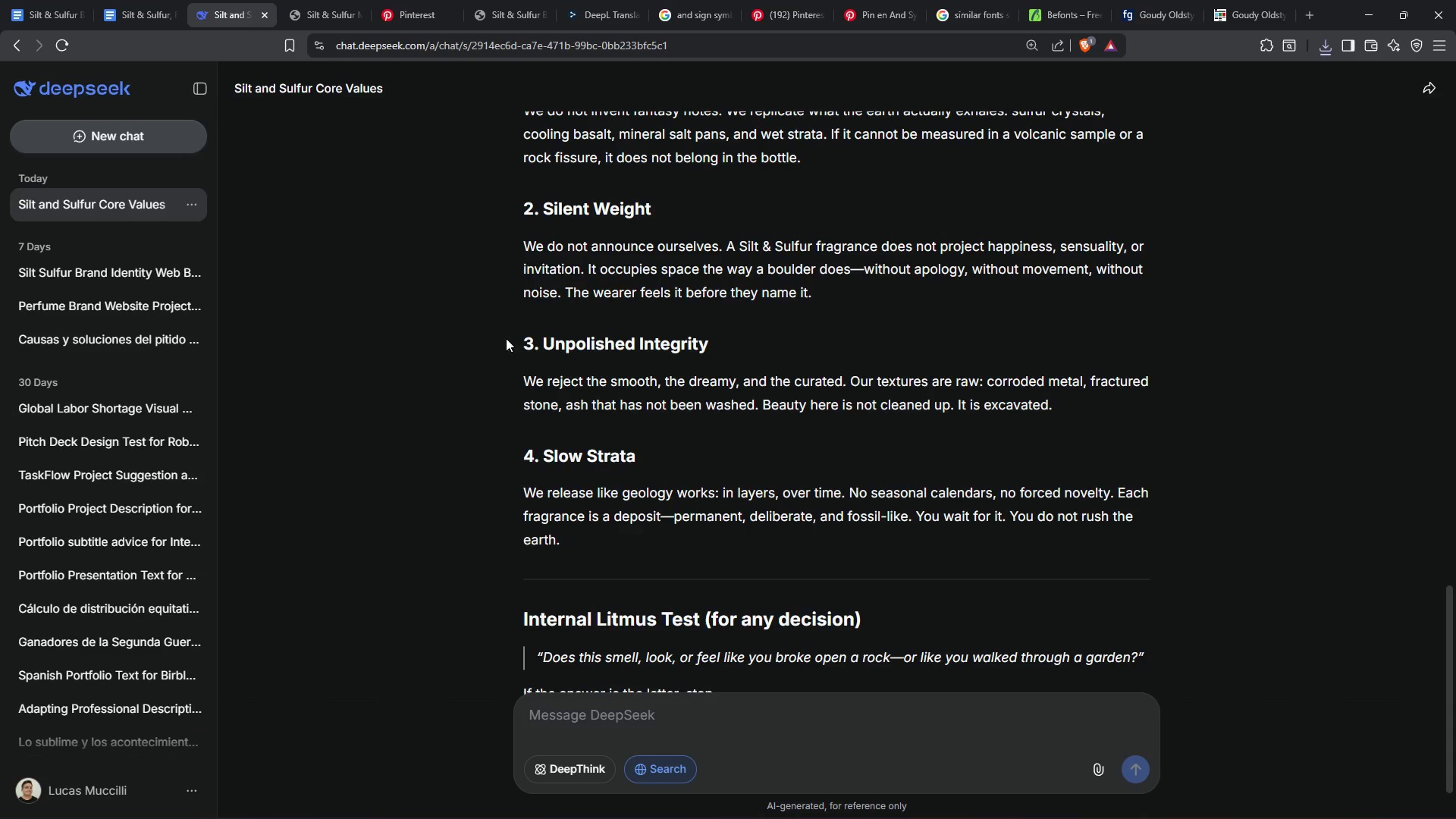 
scroll: coordinate [547, 463], scroll_direction: up, amount: 2.0
 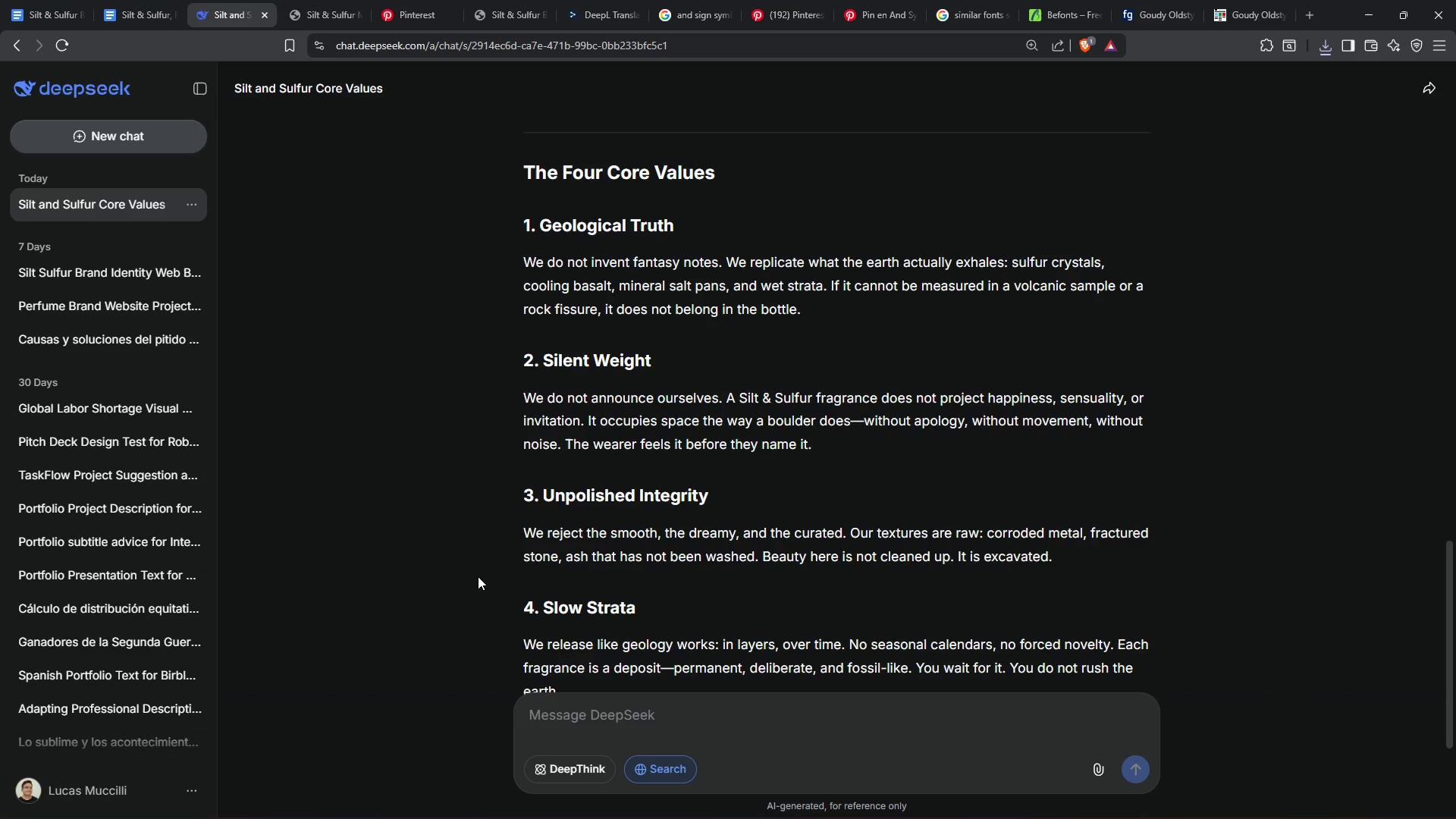 
wait(8.88)
 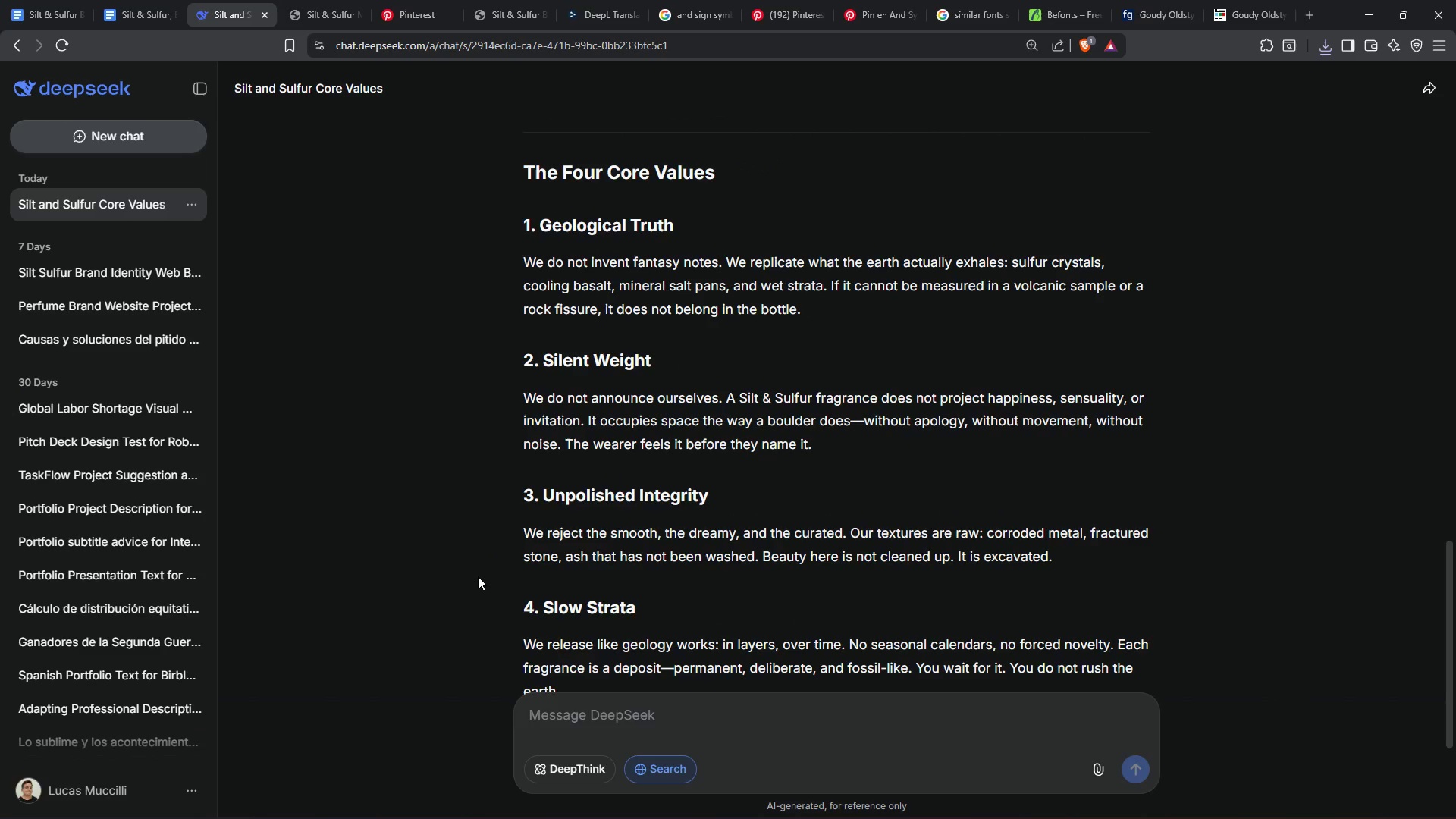 
scroll: coordinate [482, 544], scroll_direction: down, amount: 1.0
 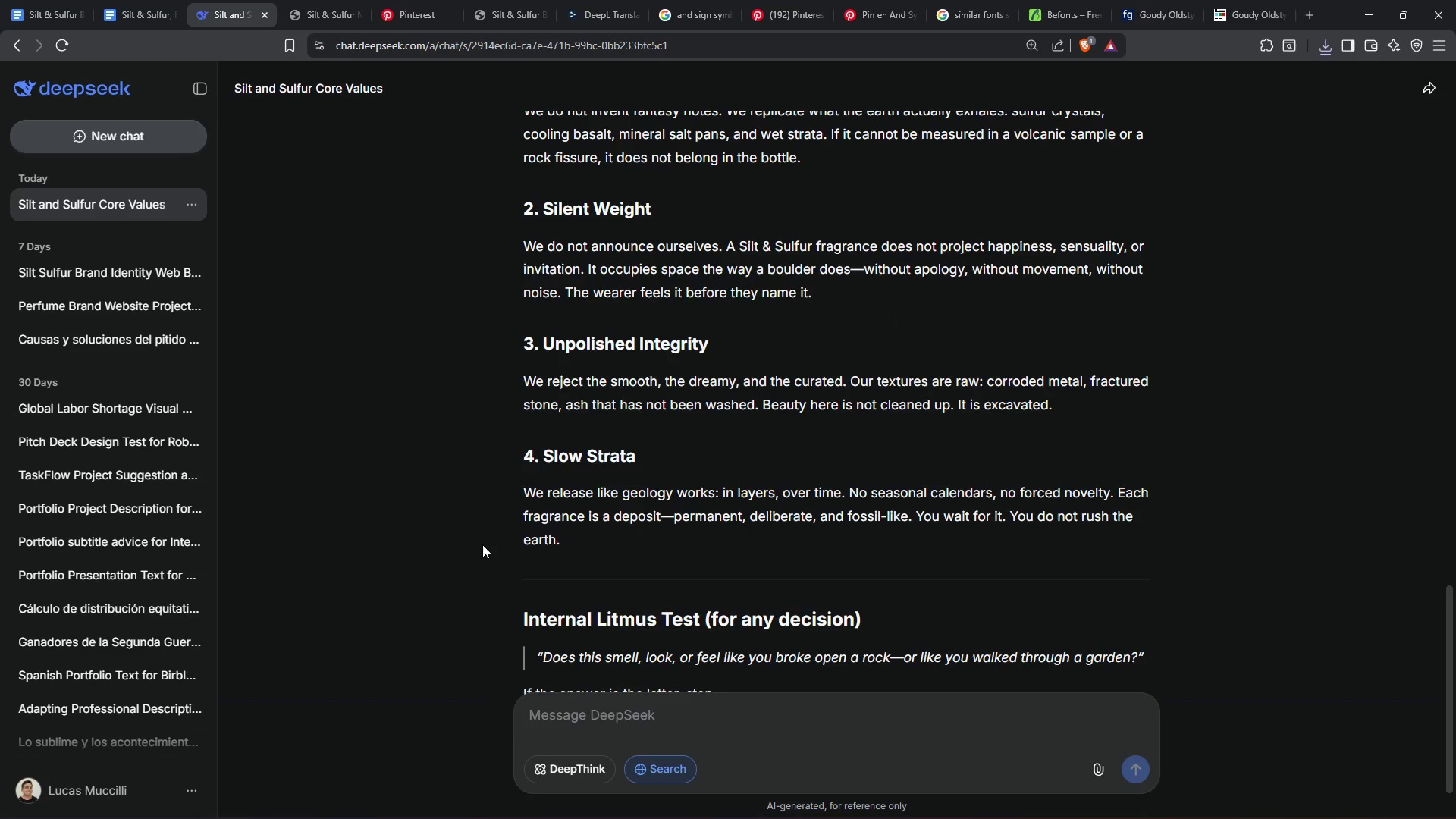 
wait(9.62)
 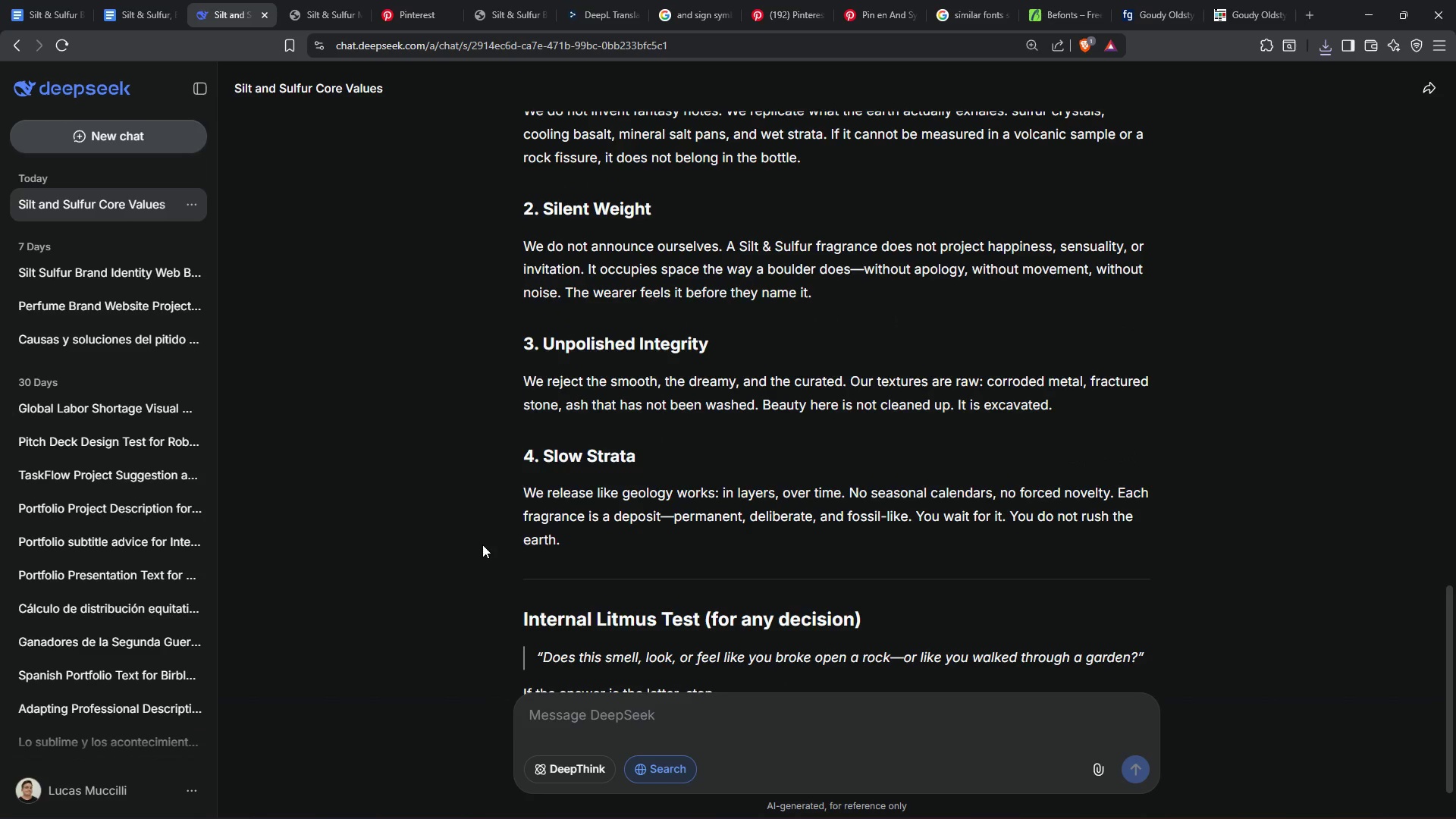 
left_click([1247, 23])
 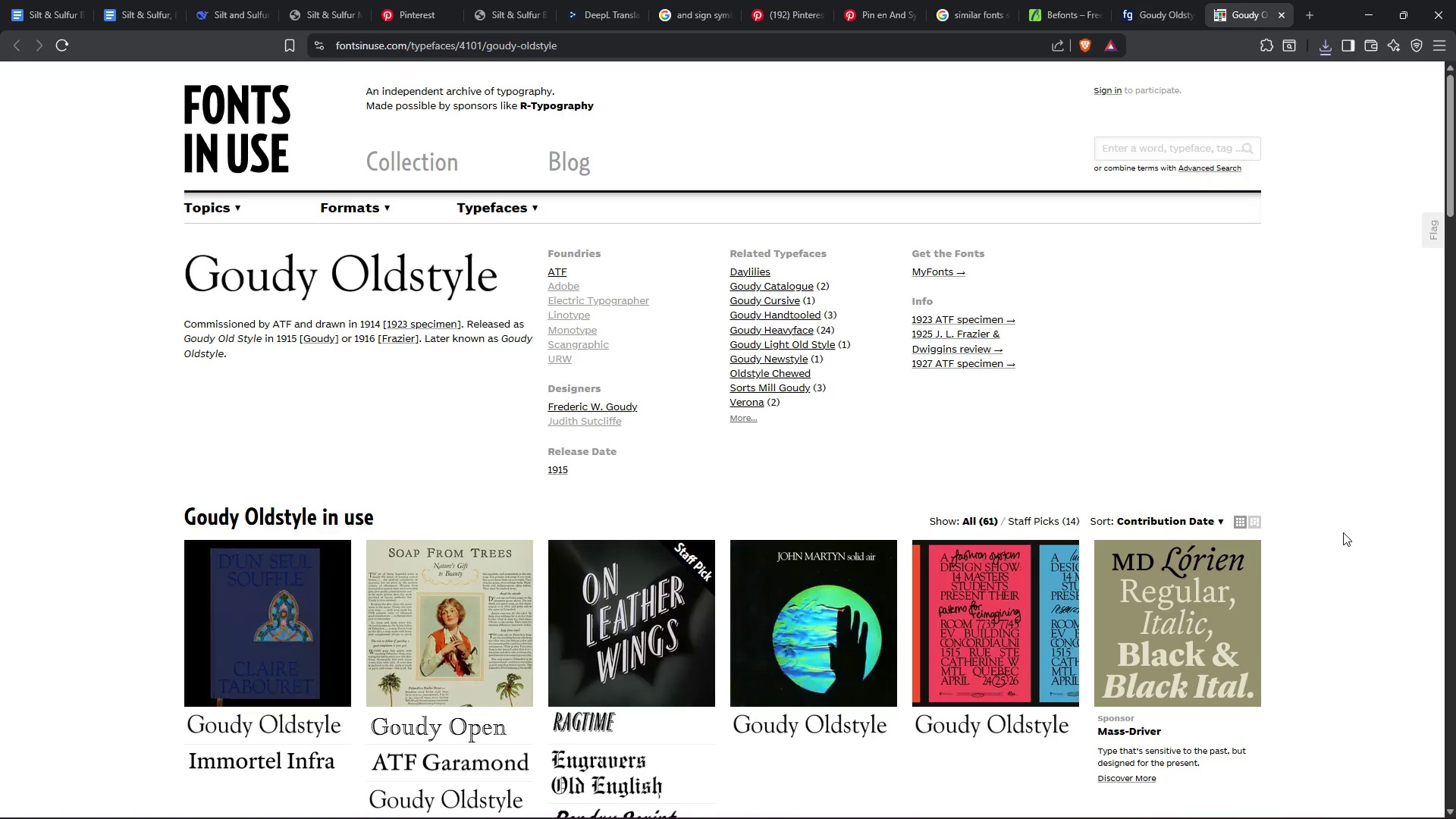 
left_click([1345, 536])
 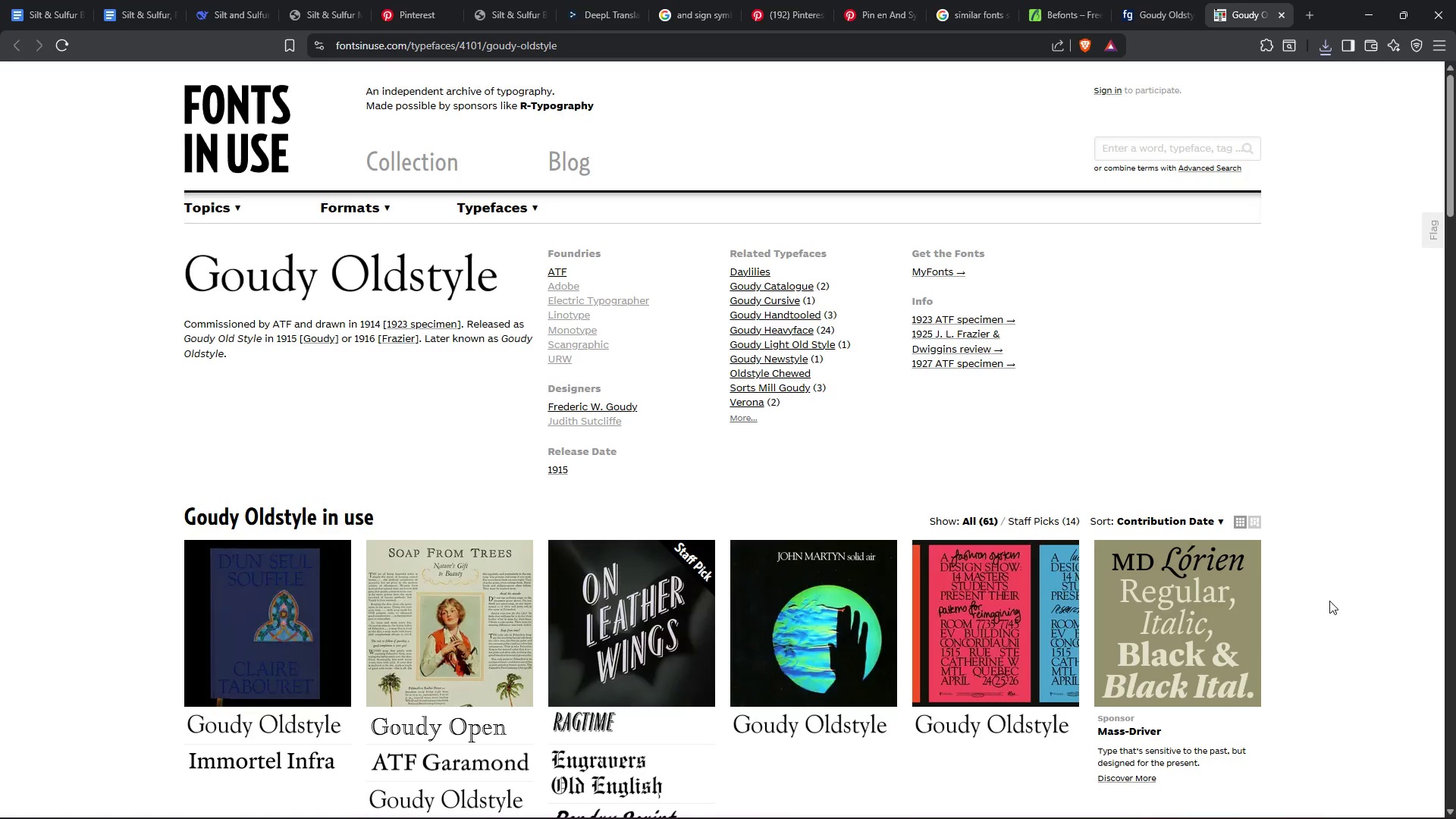 
scroll: coordinate [1332, 513], scroll_direction: up, amount: 14.0
 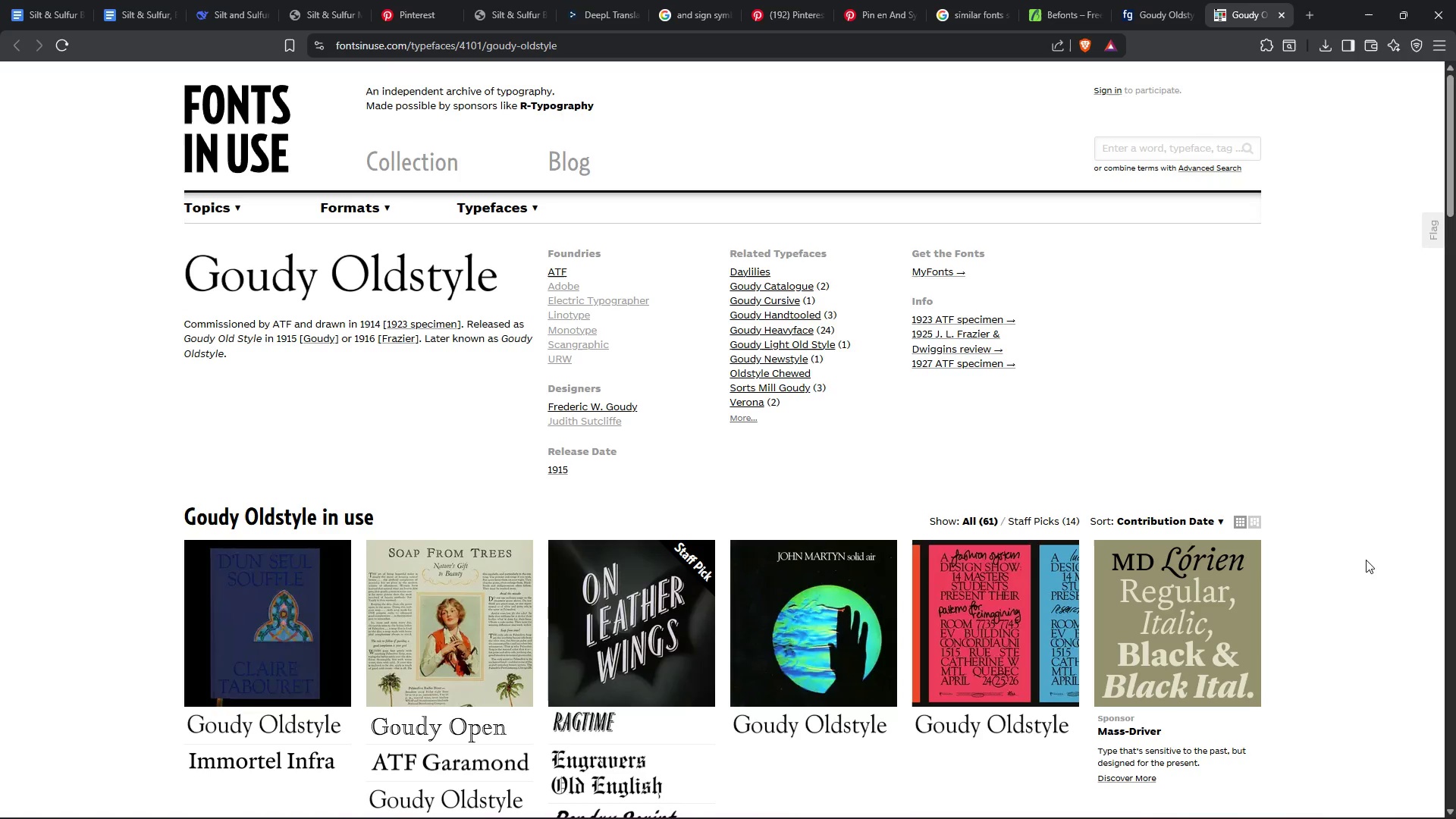 
wait(44.51)
 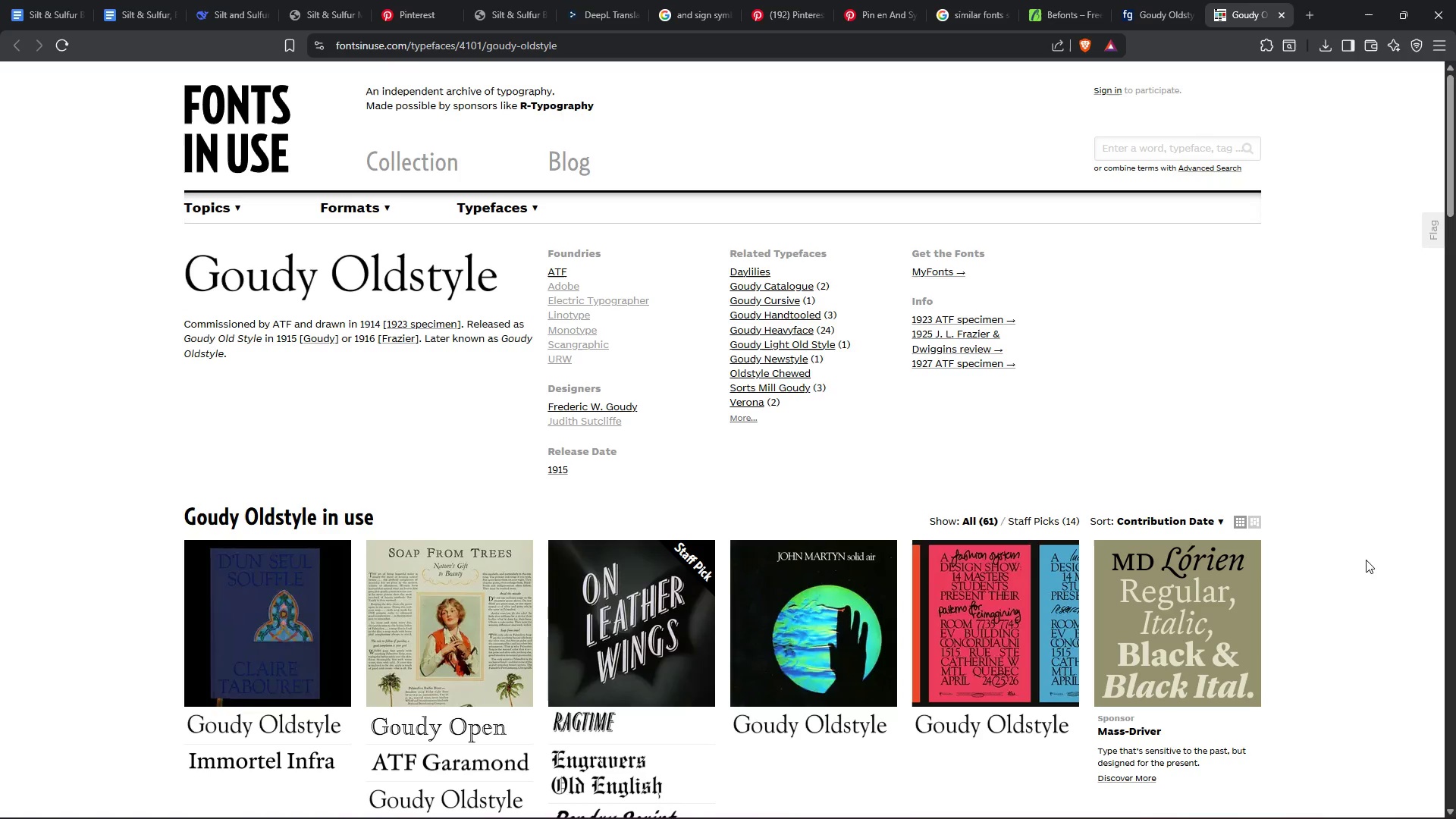 
left_click([948, 0])
 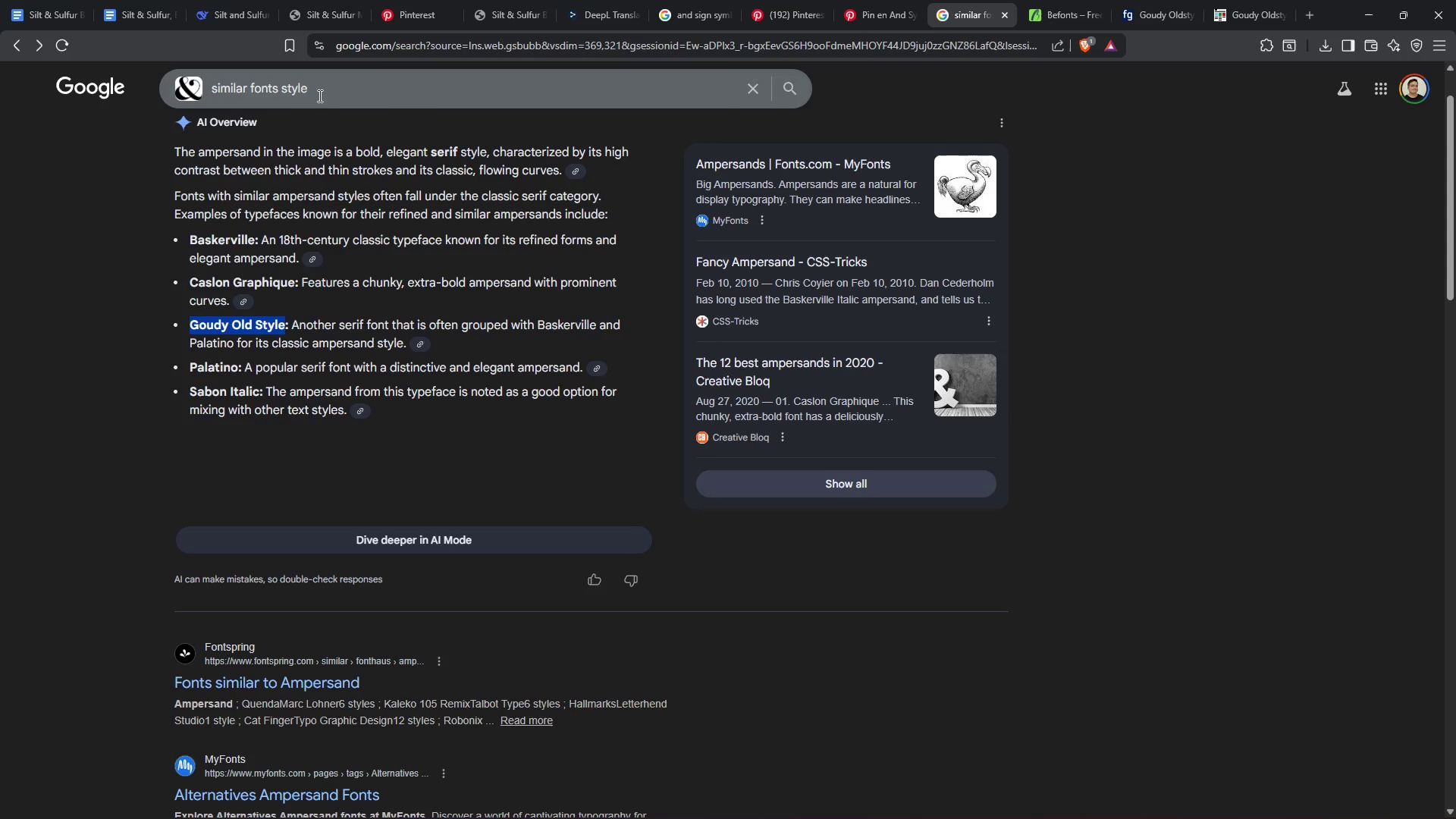 
left_click_drag(start_coordinate=[316, 91], to_coordinate=[66, 100])
 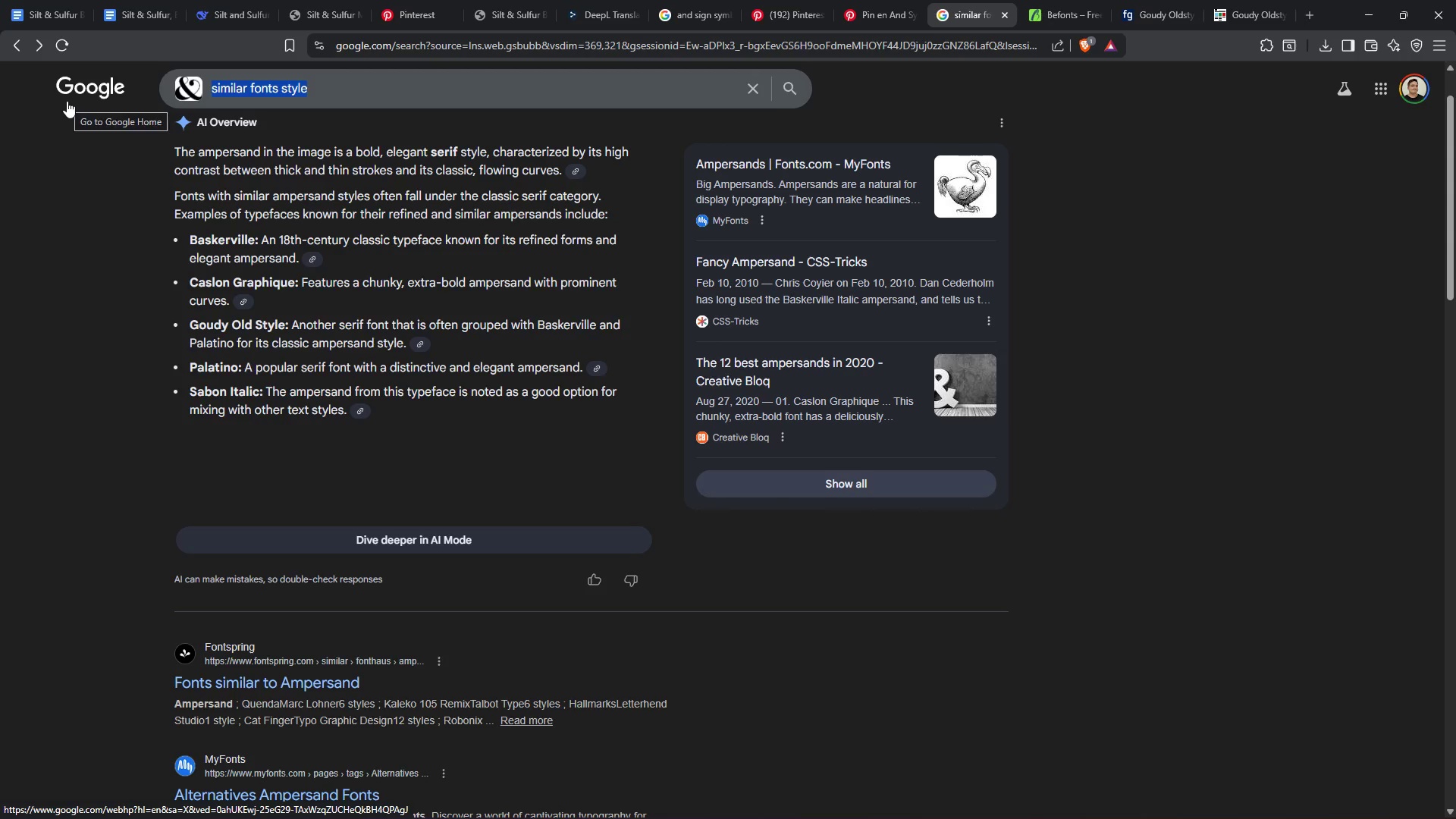 
type(avant garde font)
 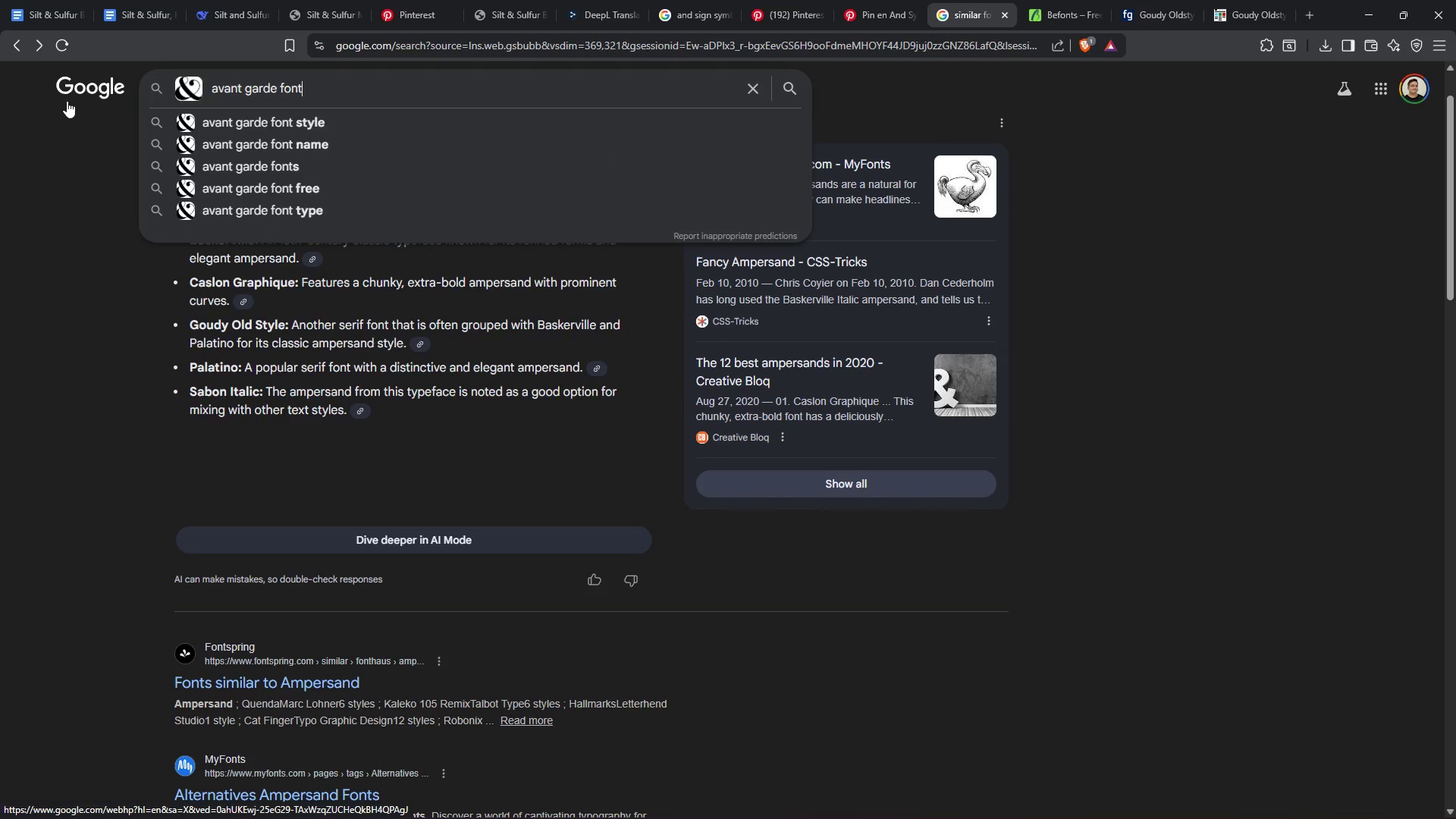 
key(Enter)
 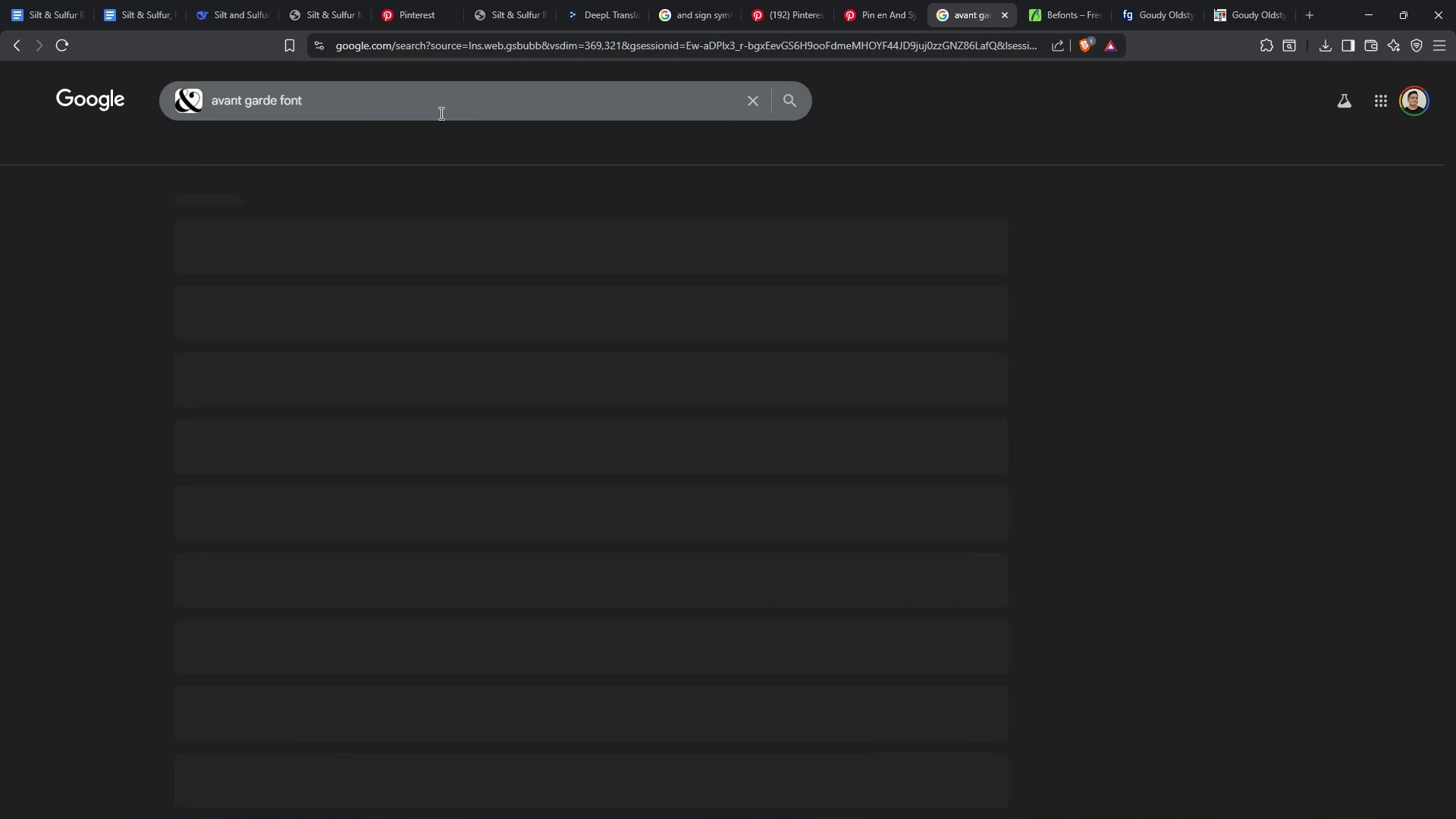 
left_click_drag(start_coordinate=[362, 107], to_coordinate=[115, 100])
 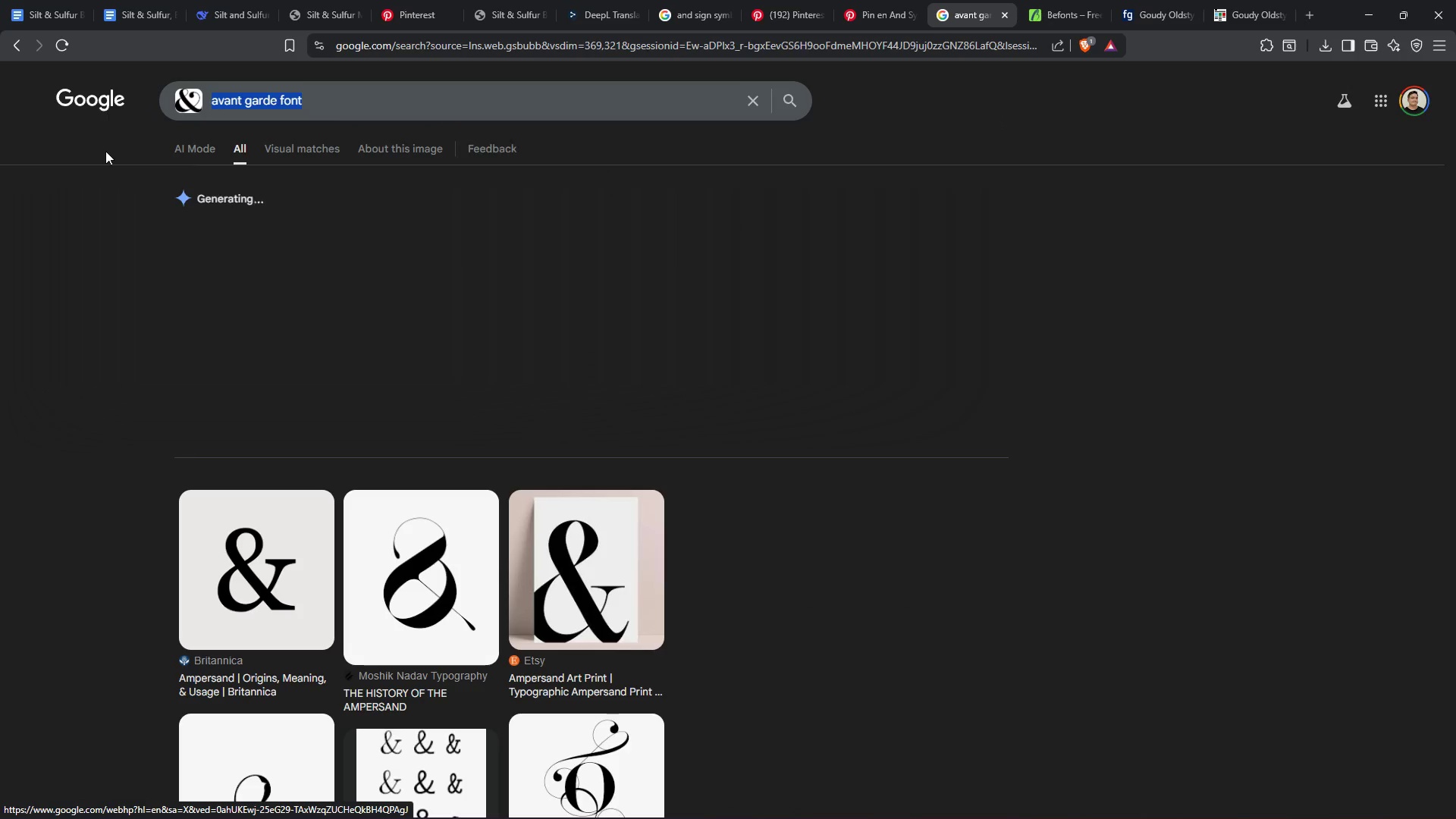 
key(Control+C)
 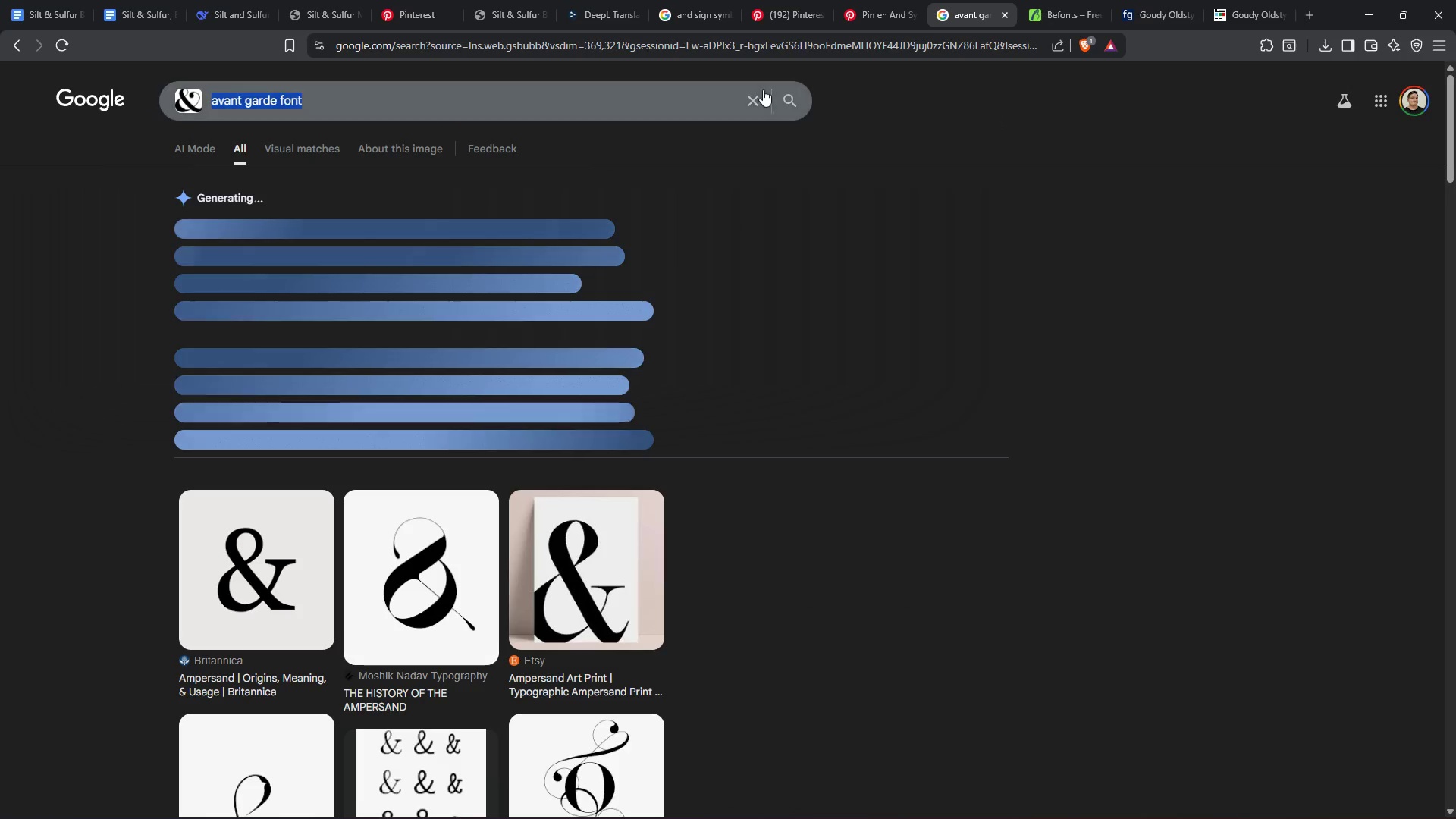 
left_click([758, 99])
 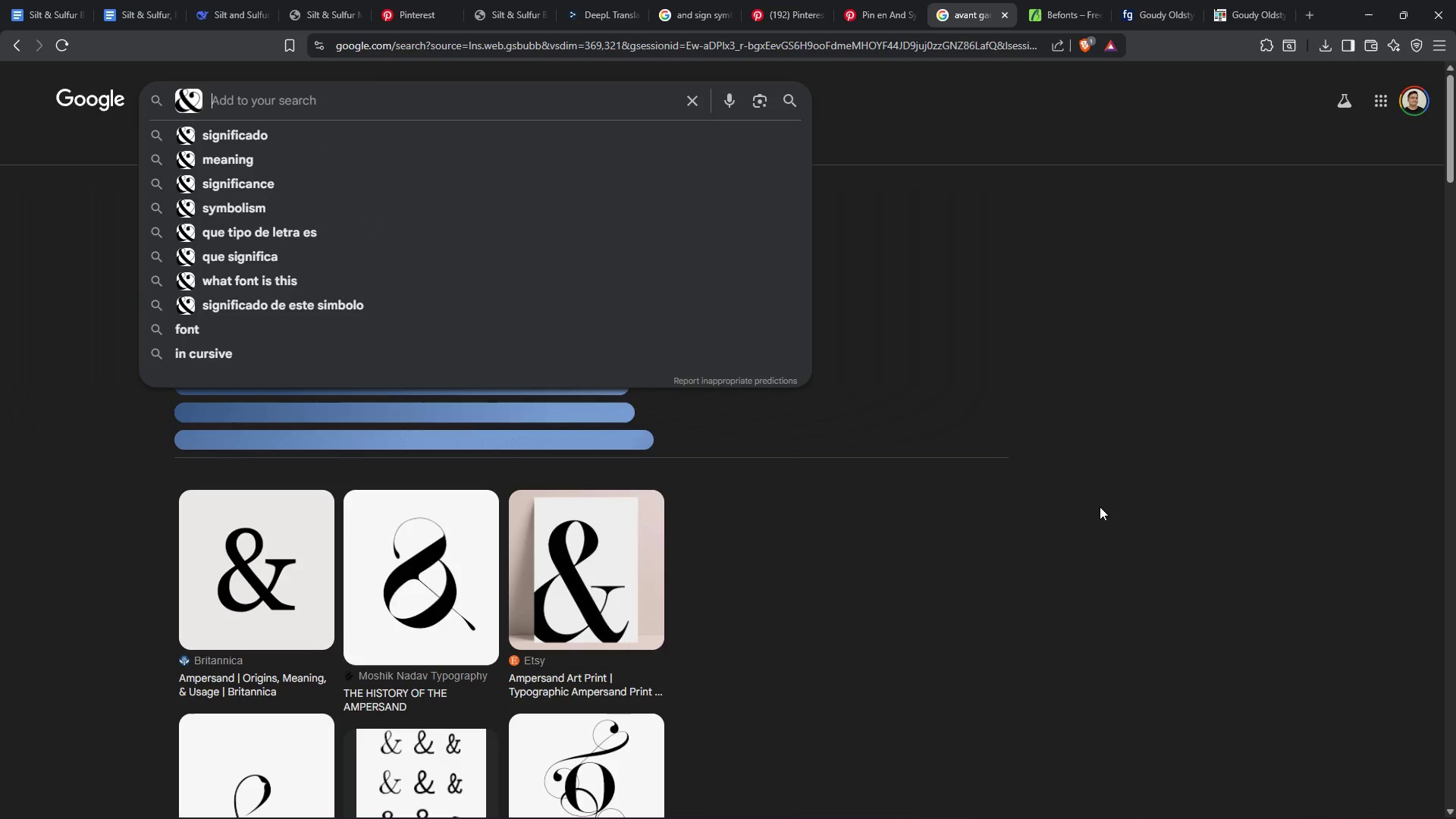 
left_click_drag(start_coordinate=[1097, 504], to_coordinate=[1152, 548])
 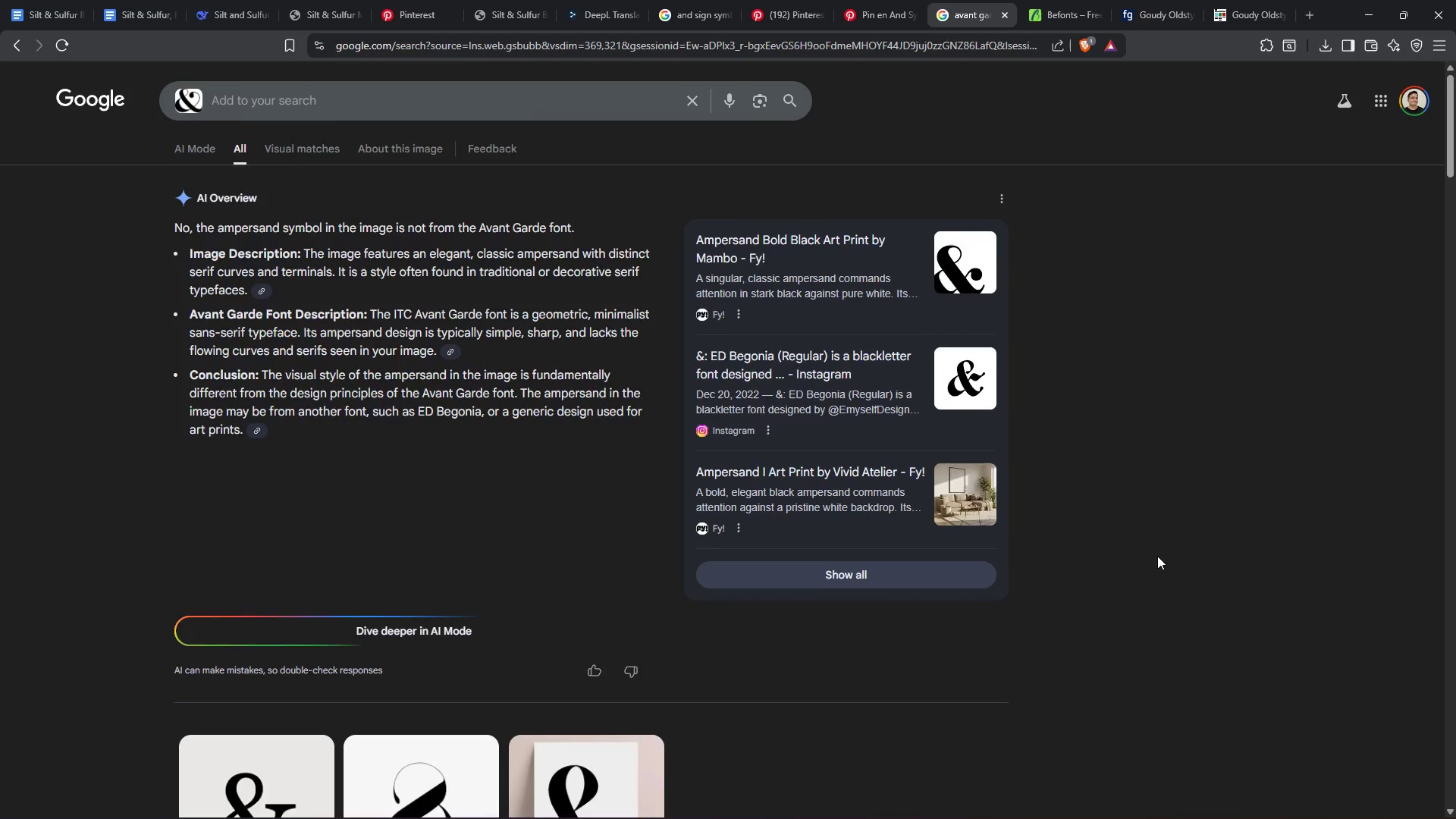 
scroll: coordinate [1157, 555], scroll_direction: down, amount: 3.0
 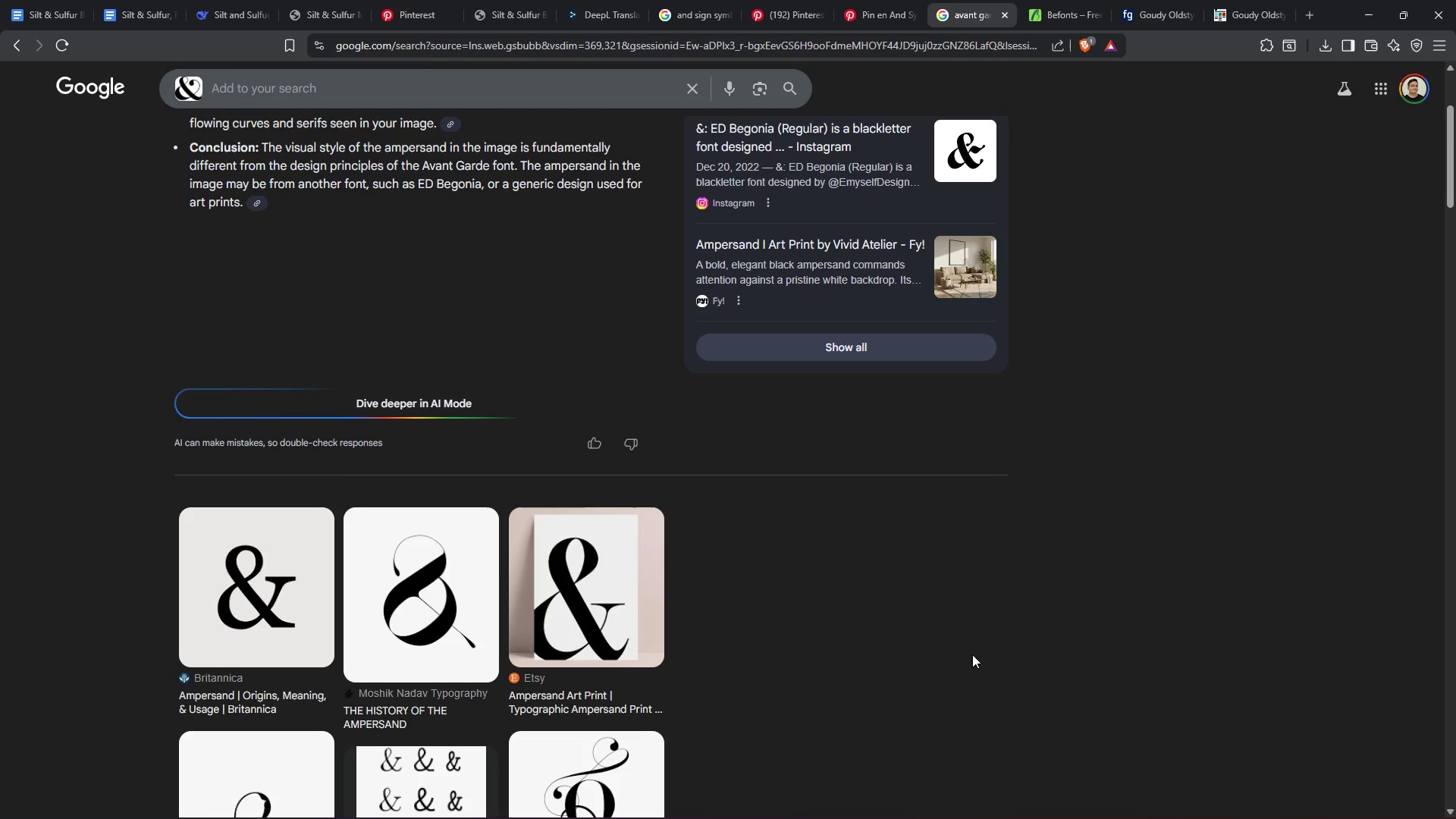 
scroll: coordinate [808, 659], scroll_direction: up, amount: 4.0
 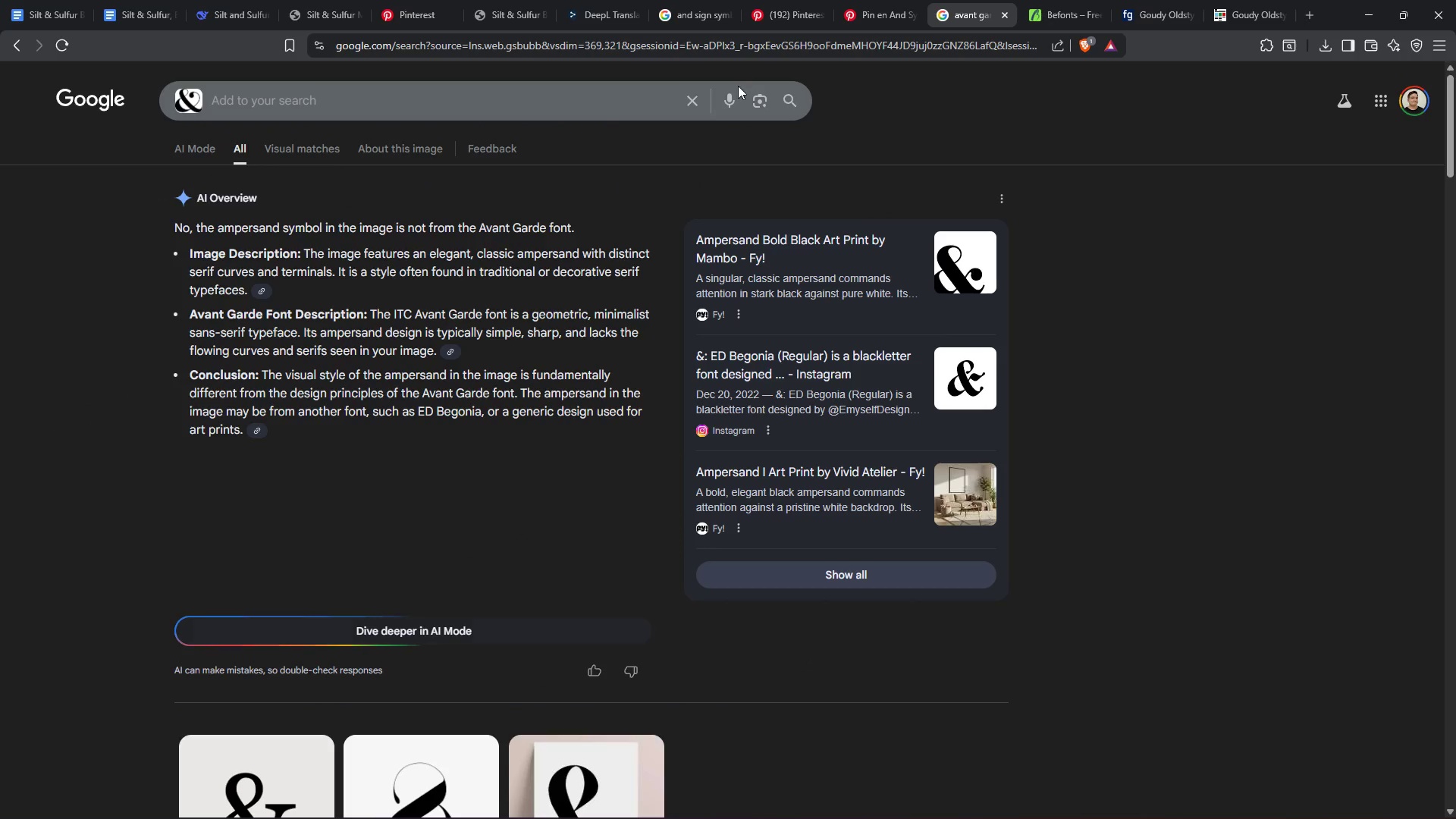 
left_click([691, 99])
 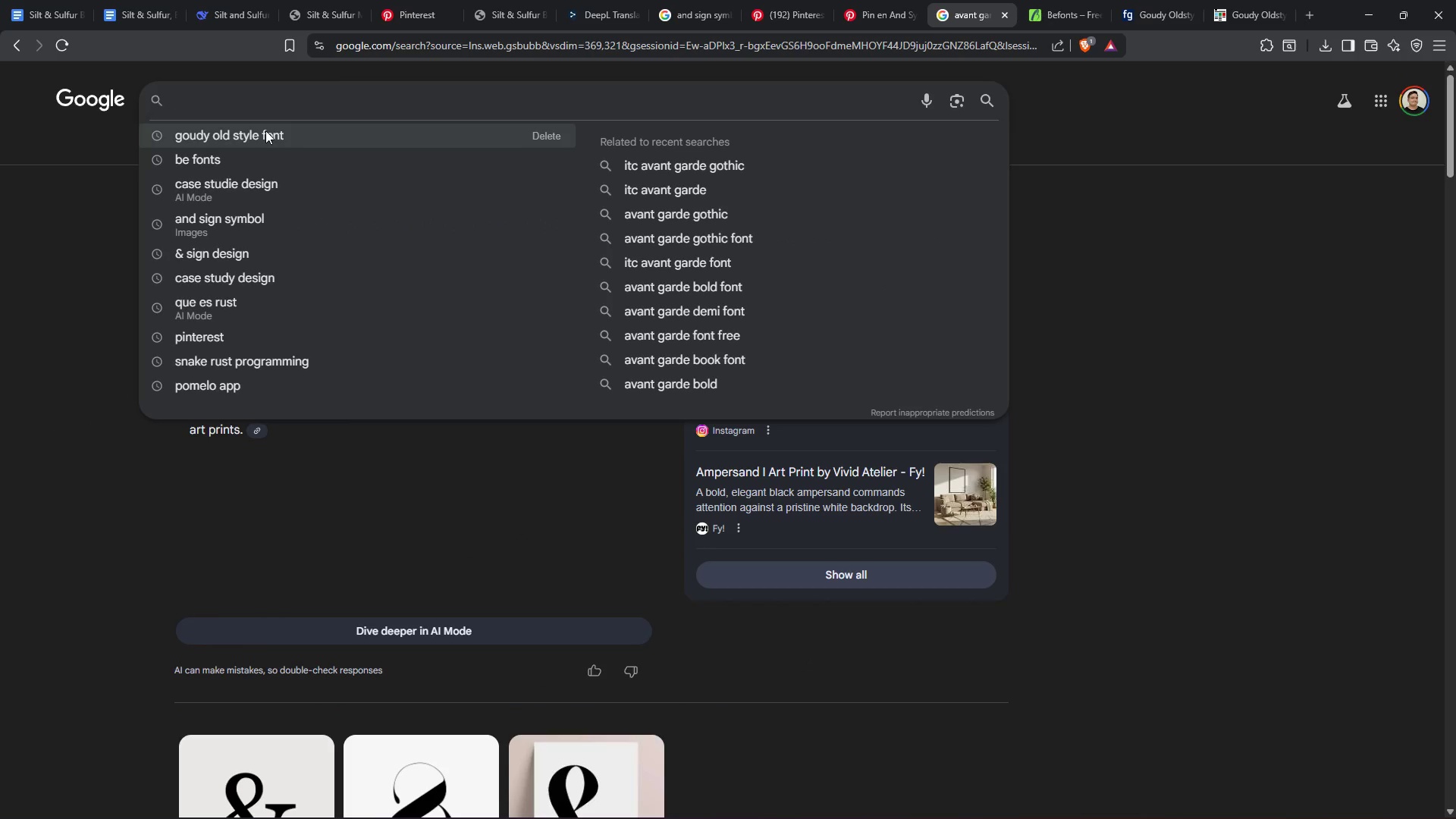 
key(Control+V)
 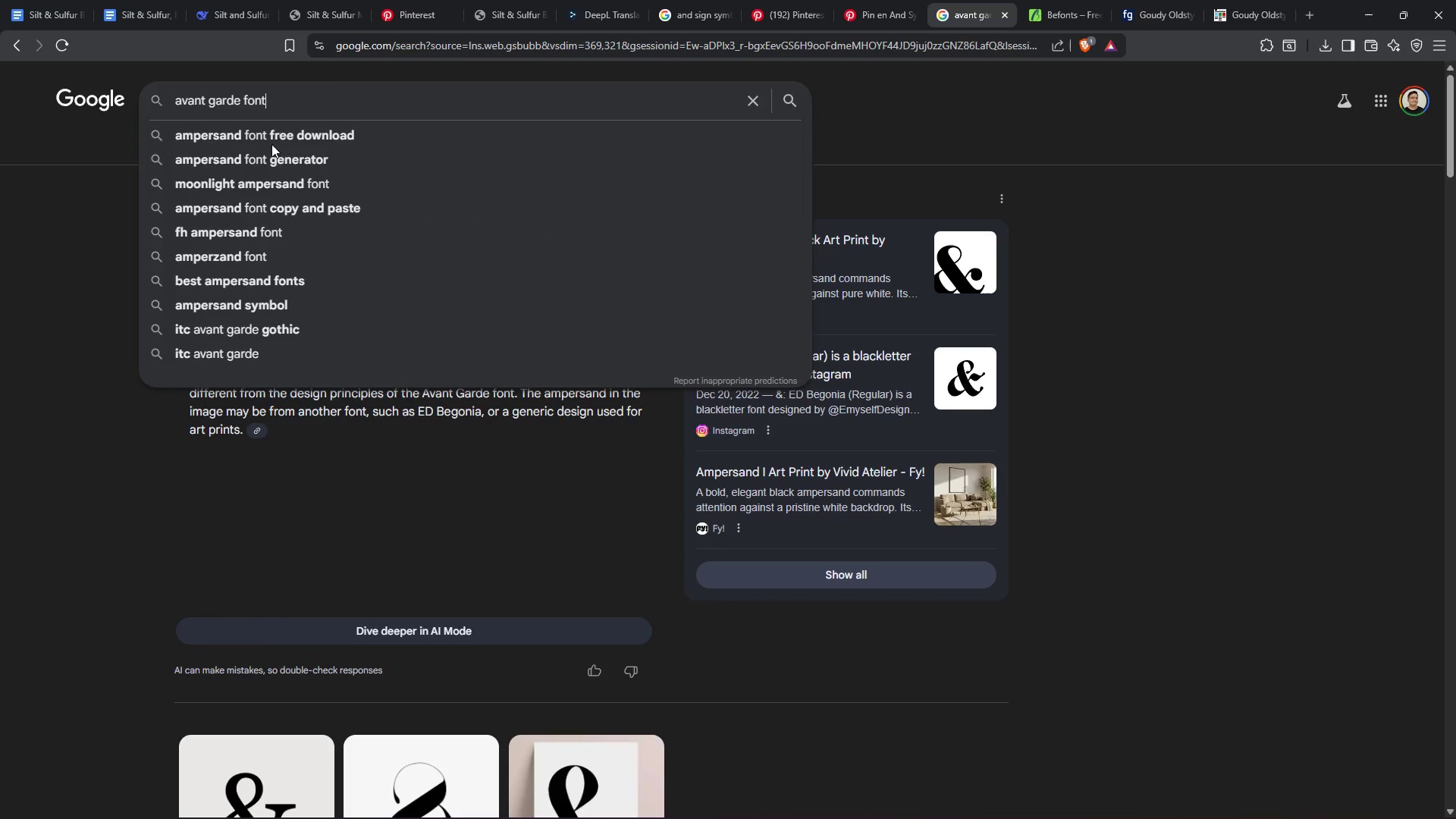 
key(Enter)
 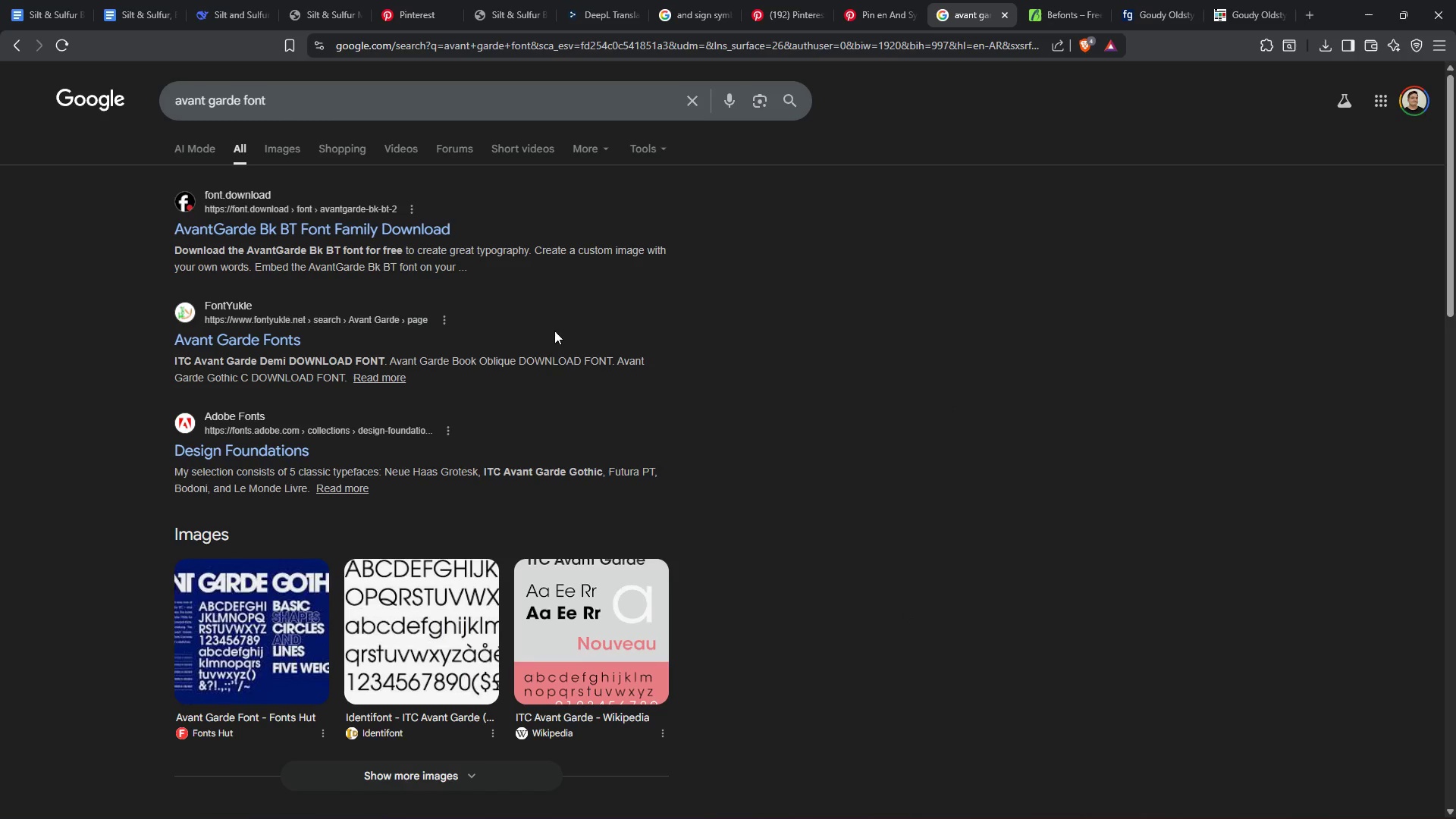 
wait(6.47)
 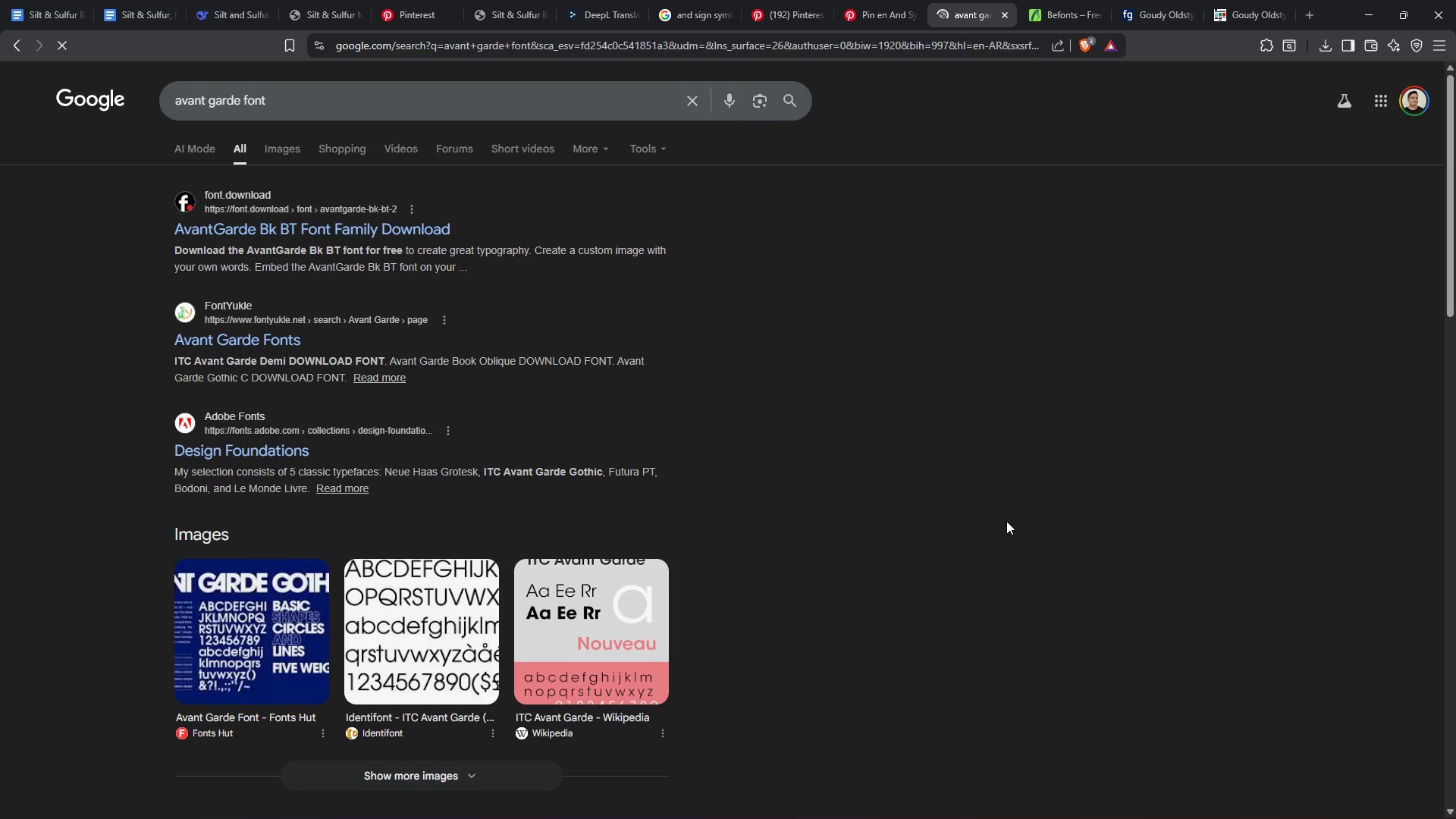 
scroll: coordinate [838, 539], scroll_direction: down, amount: 6.0
 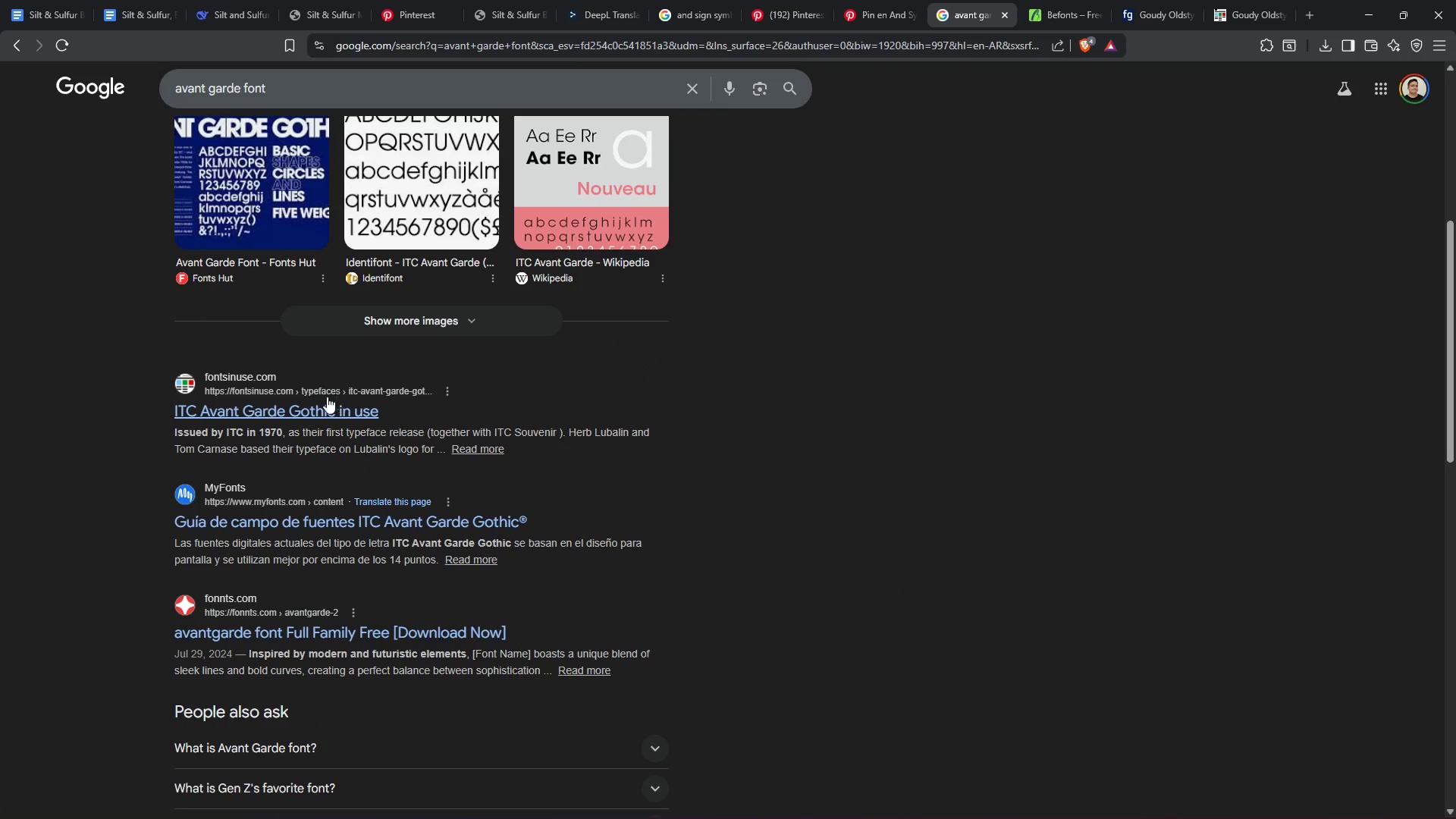 
right_click([317, 406])
 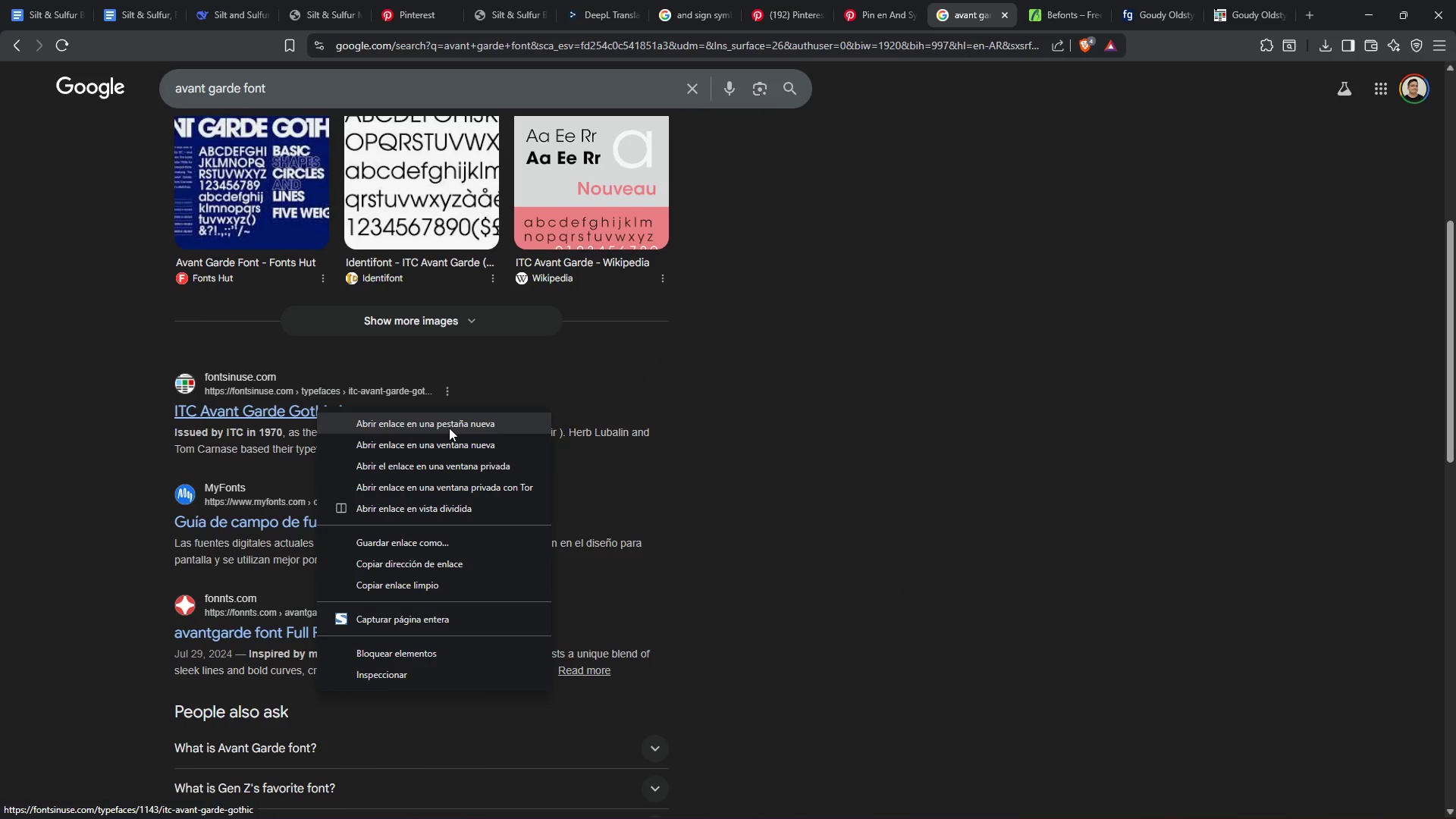 
left_click([449, 428])
 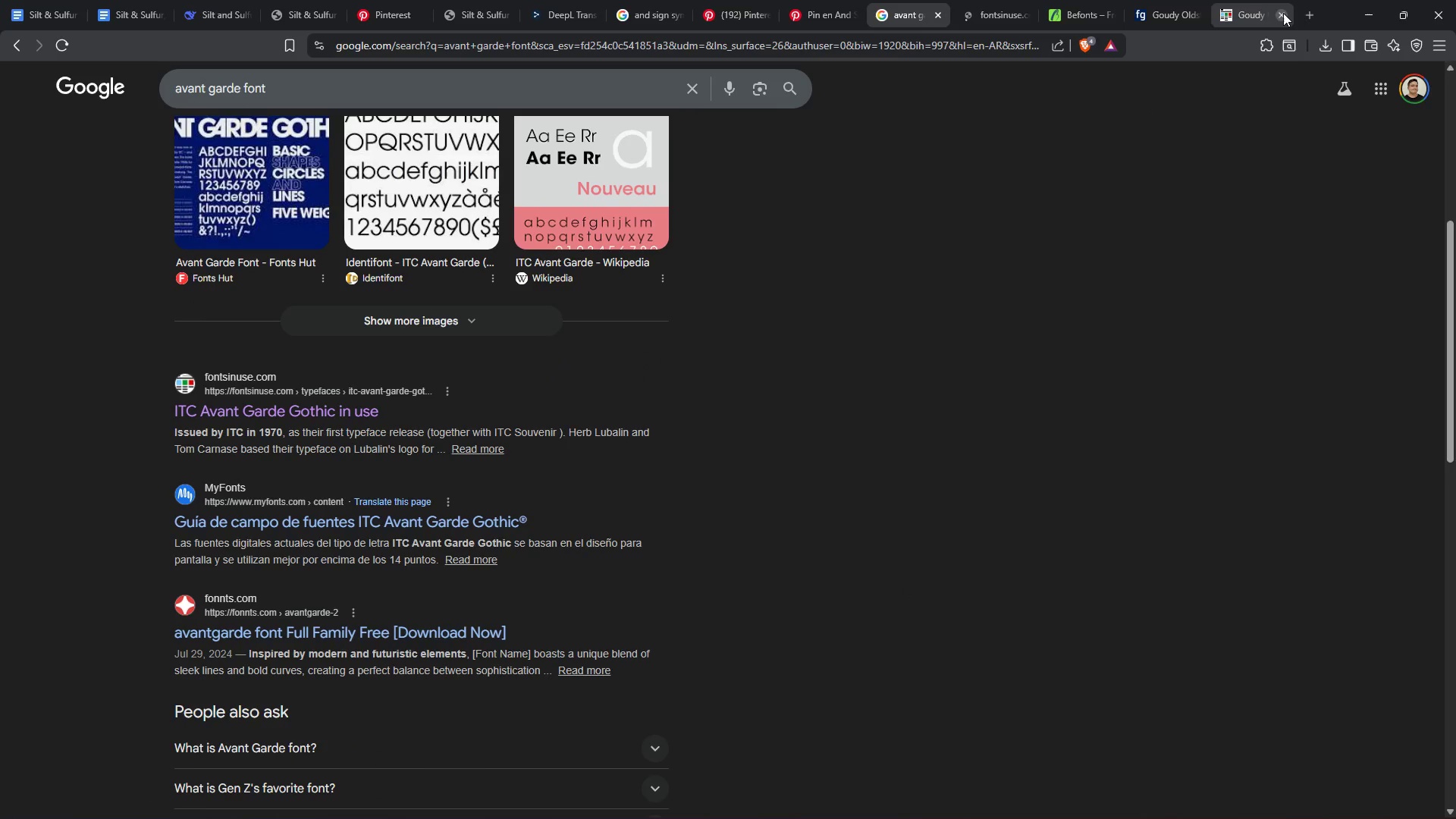 
double_click([1283, 13])
 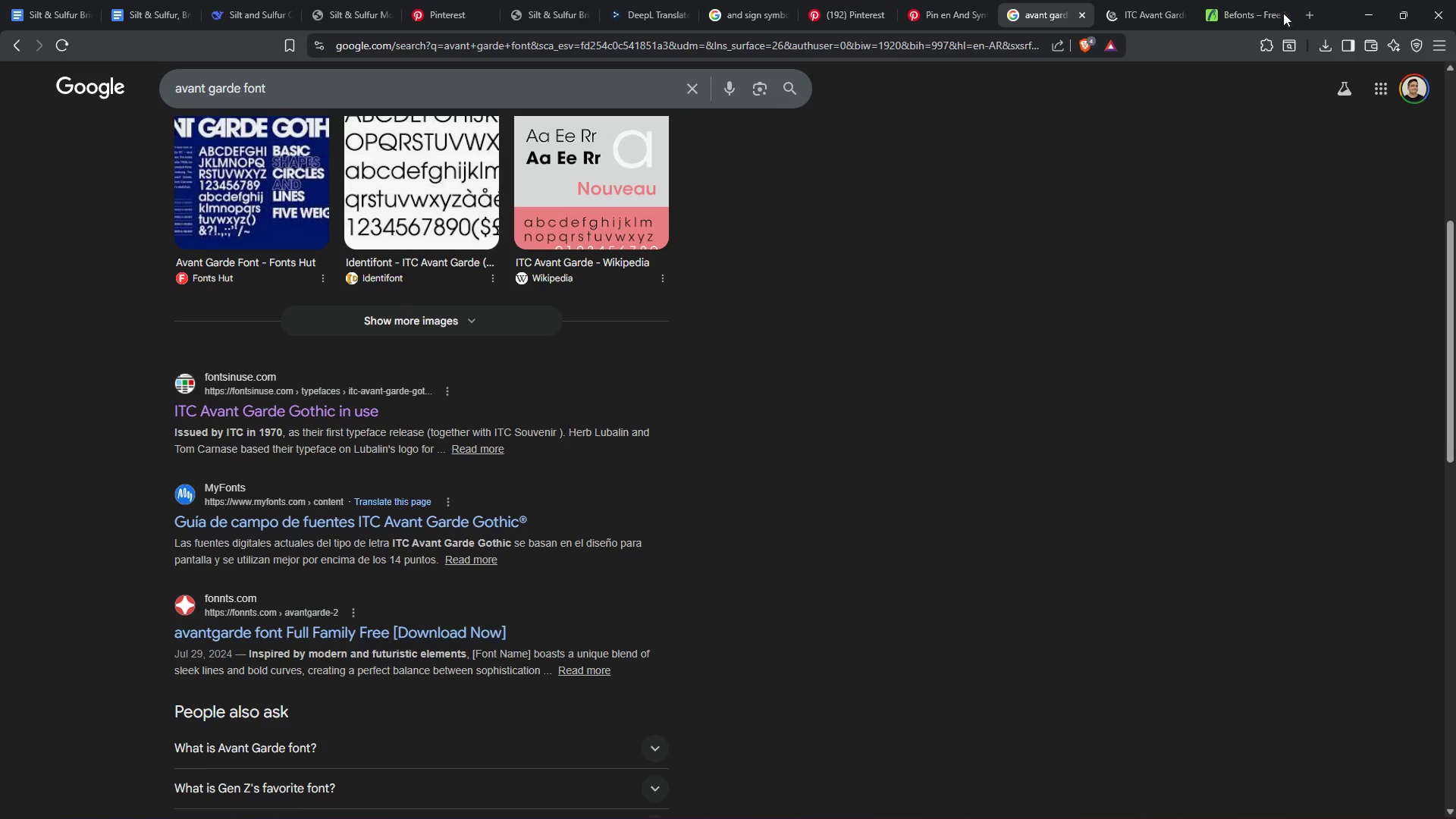 
left_click([1283, 13])
 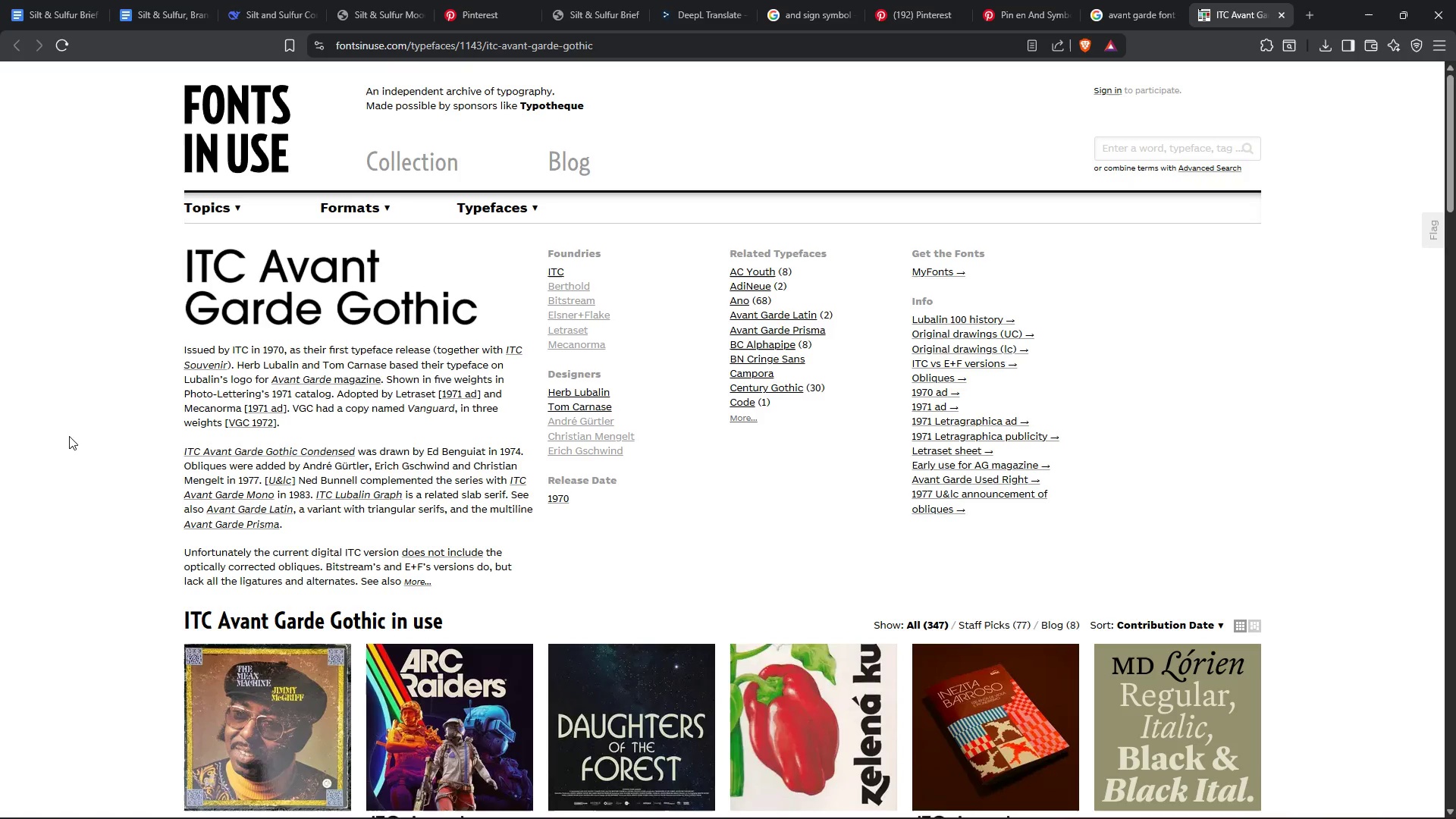 
wait(6.8)
 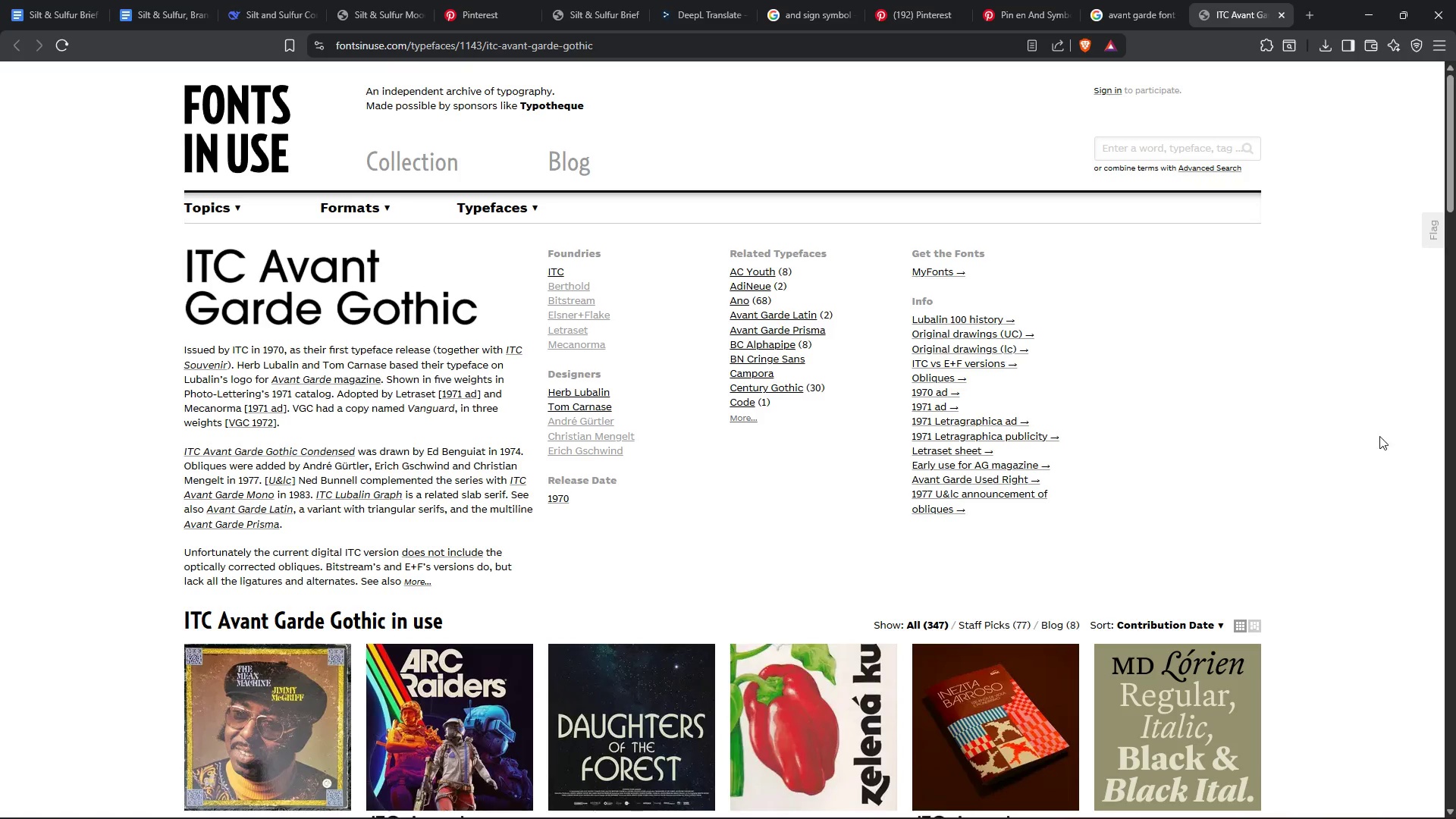 
scroll: coordinate [71, 424], scroll_direction: down, amount: 15.0
 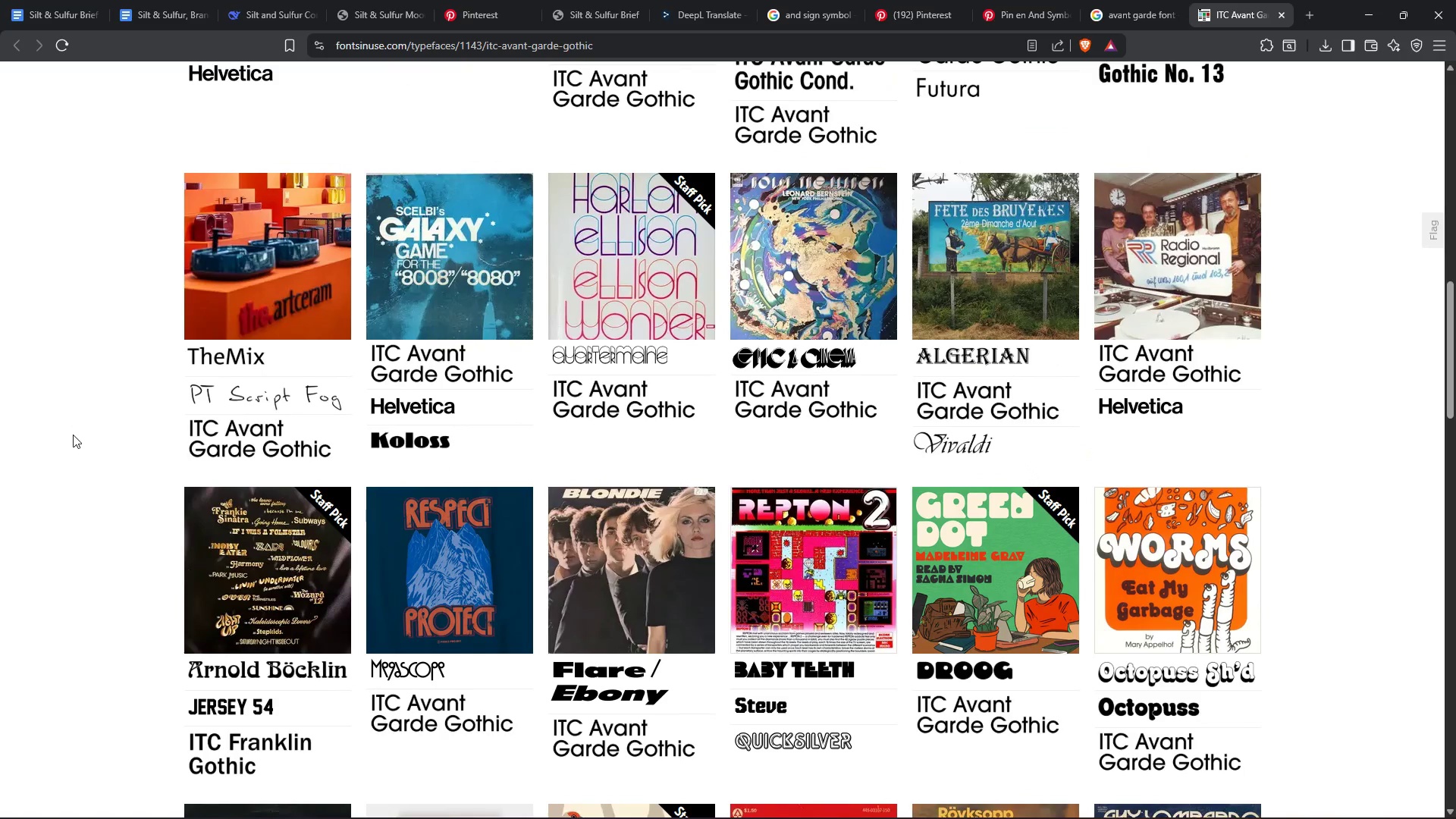 
scroll: coordinate [76, 431], scroll_direction: up, amount: 11.0
 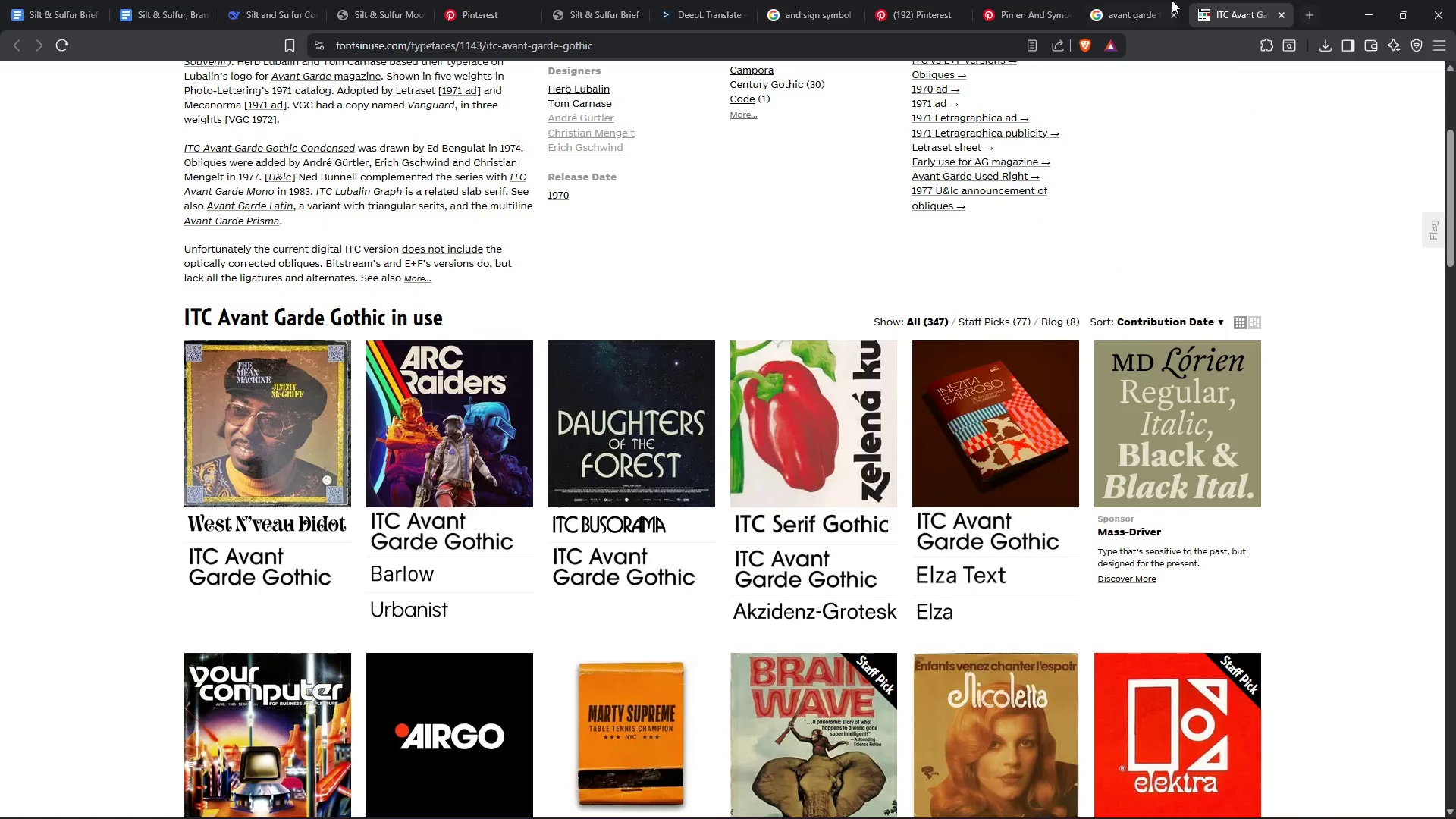 
left_click([1160, 0])
 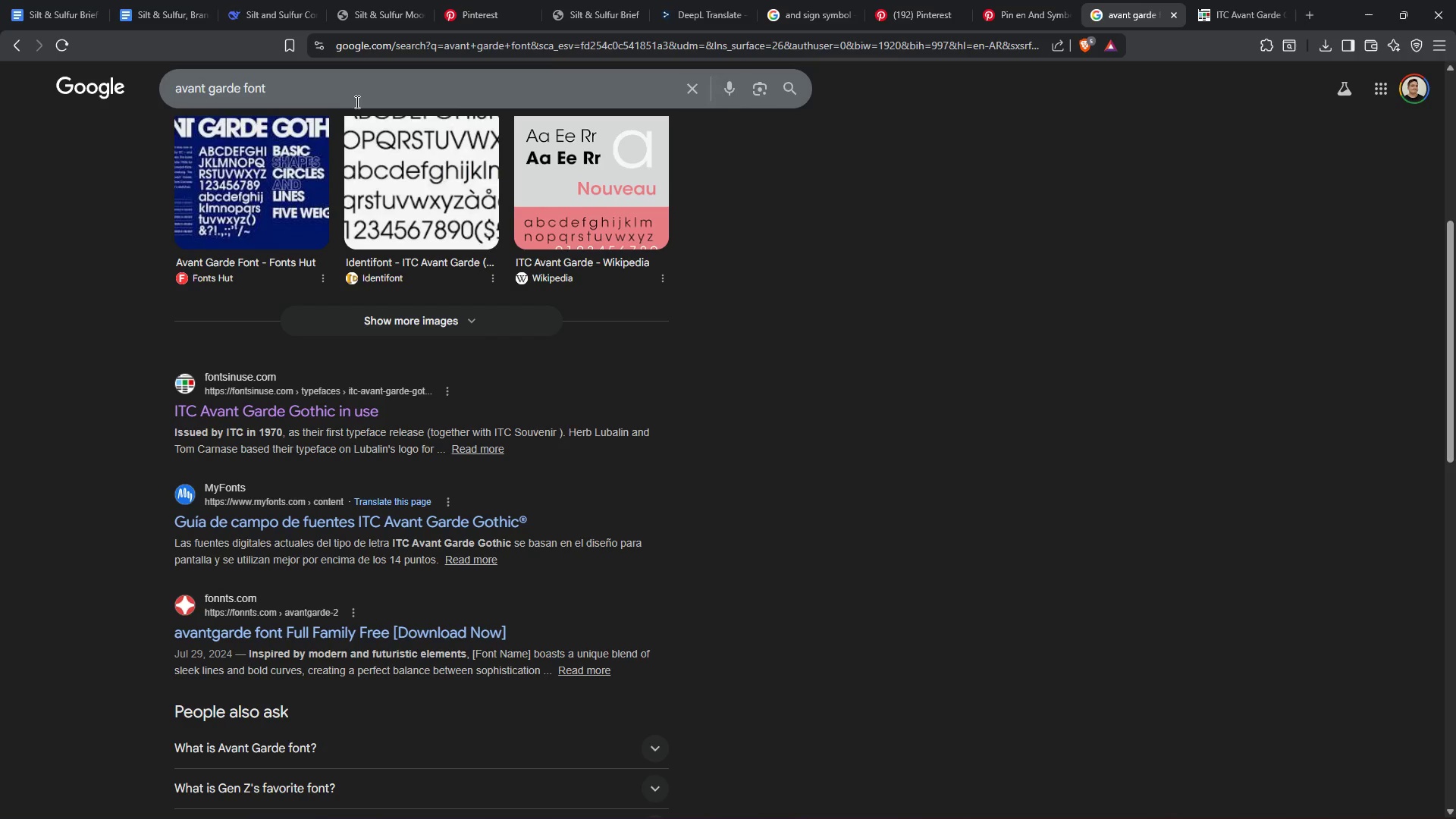 
left_click([353, 96])
 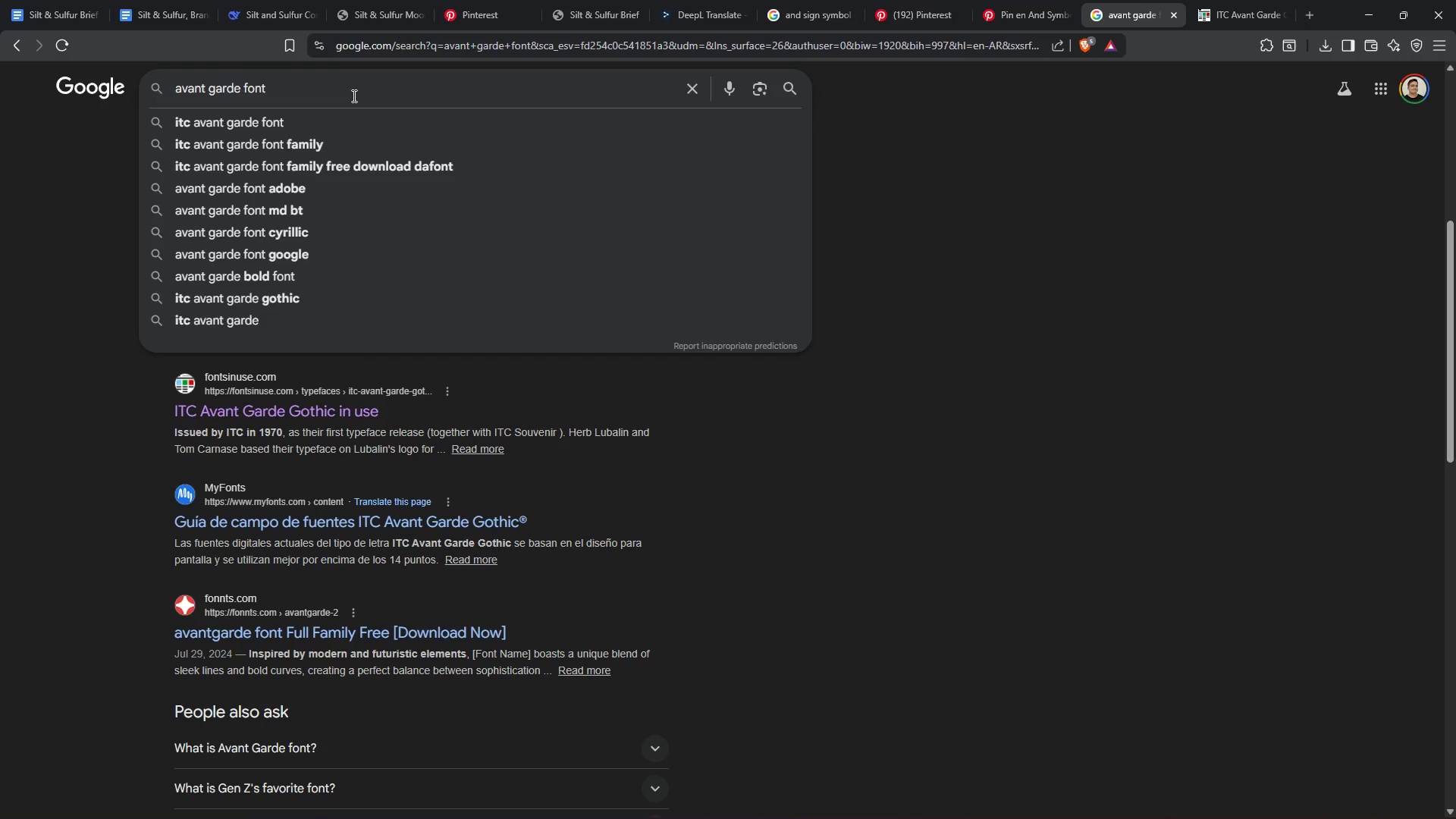 
type( in perfumes)
 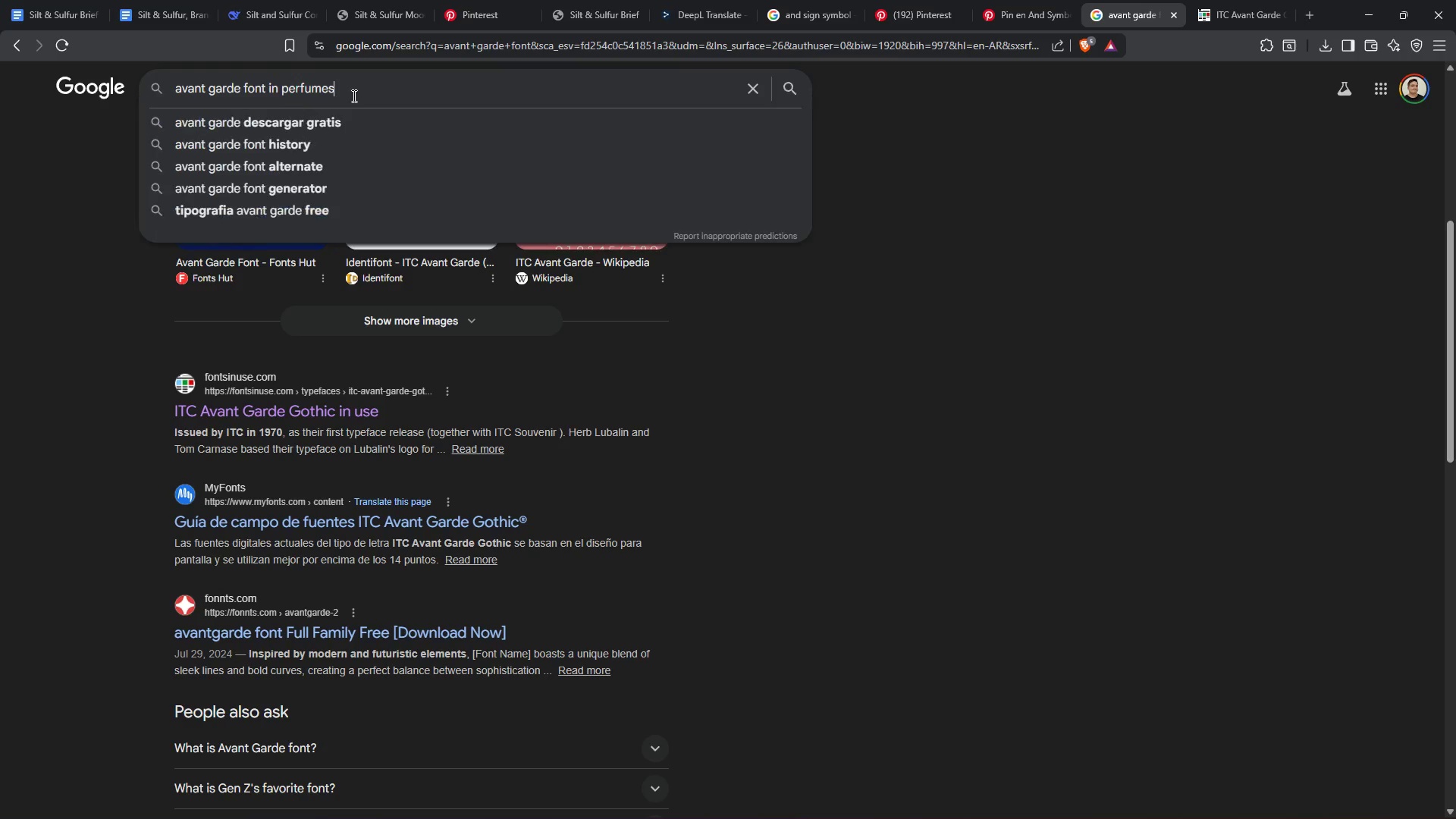 
key(Enter)
 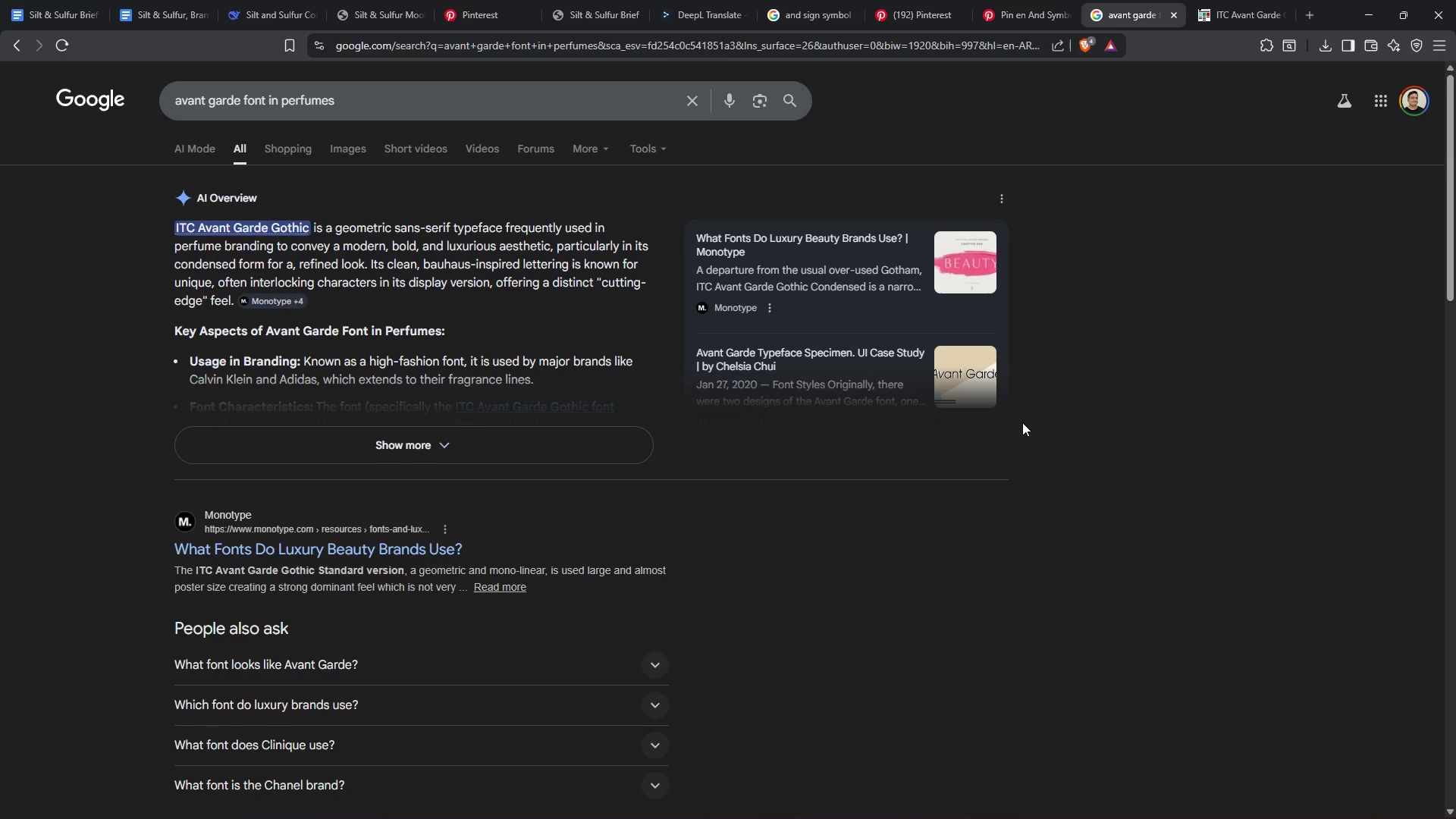 
wait(6.44)
 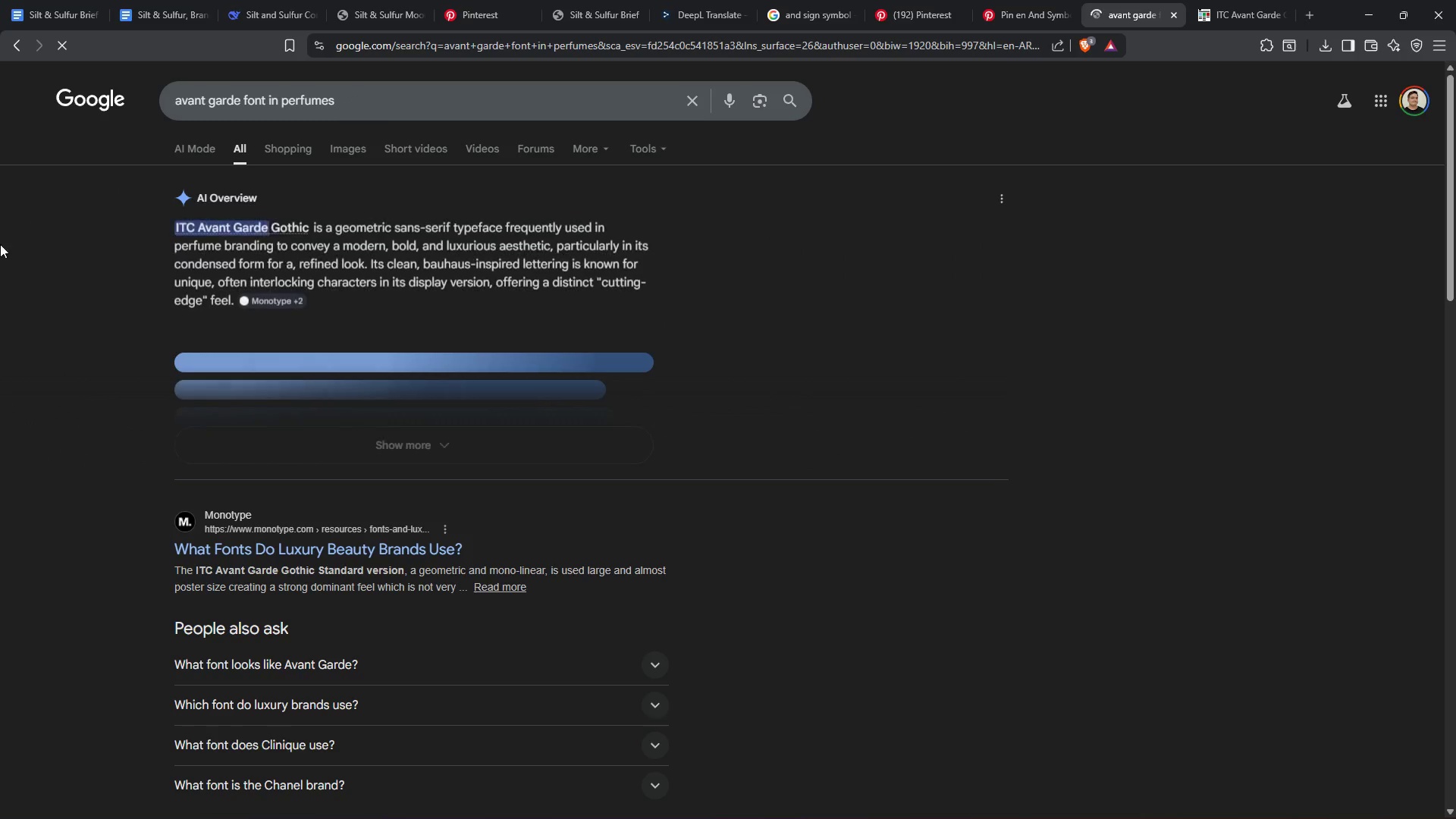 
left_click([338, 150])
 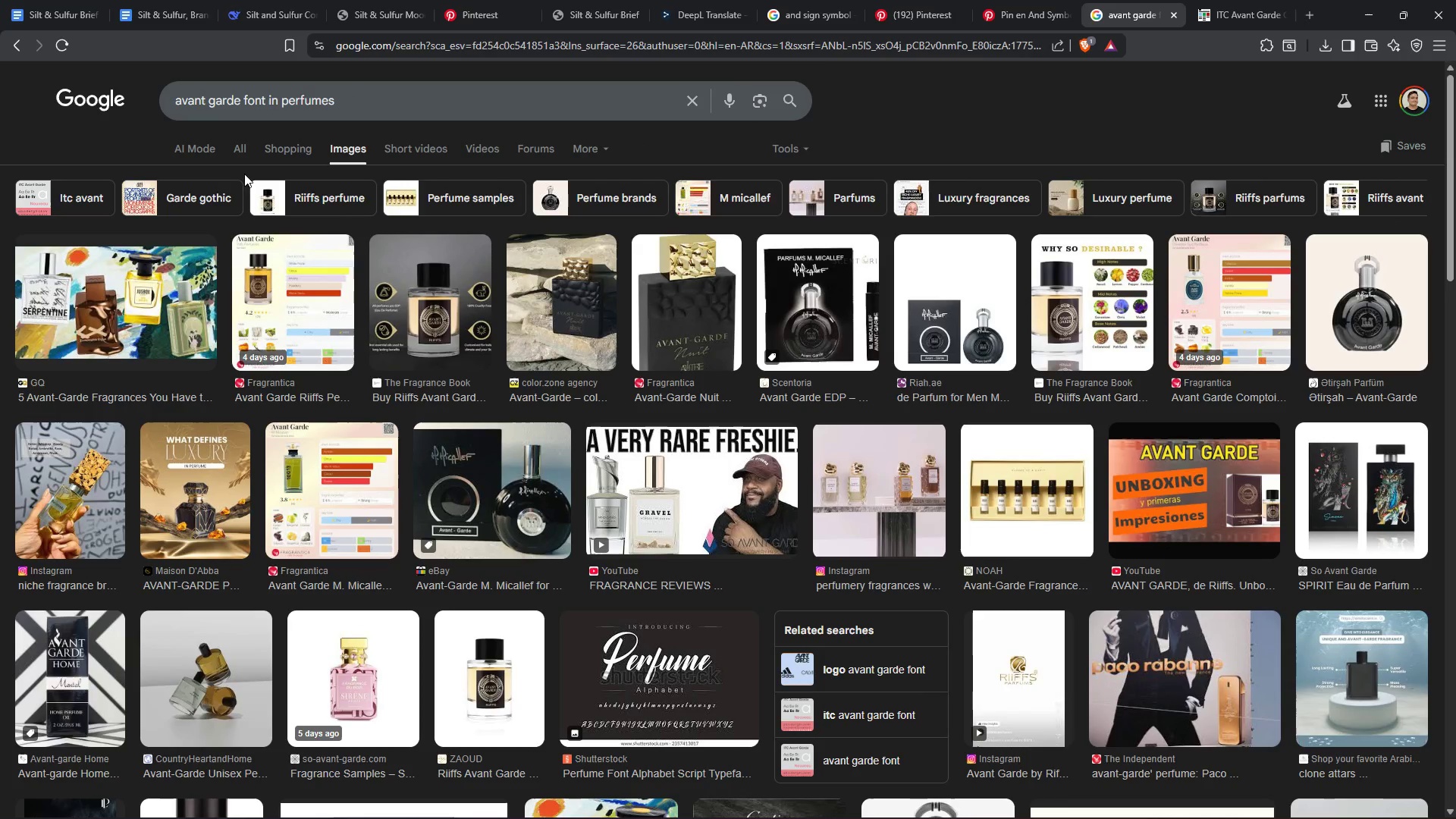 
left_click([239, 146])
 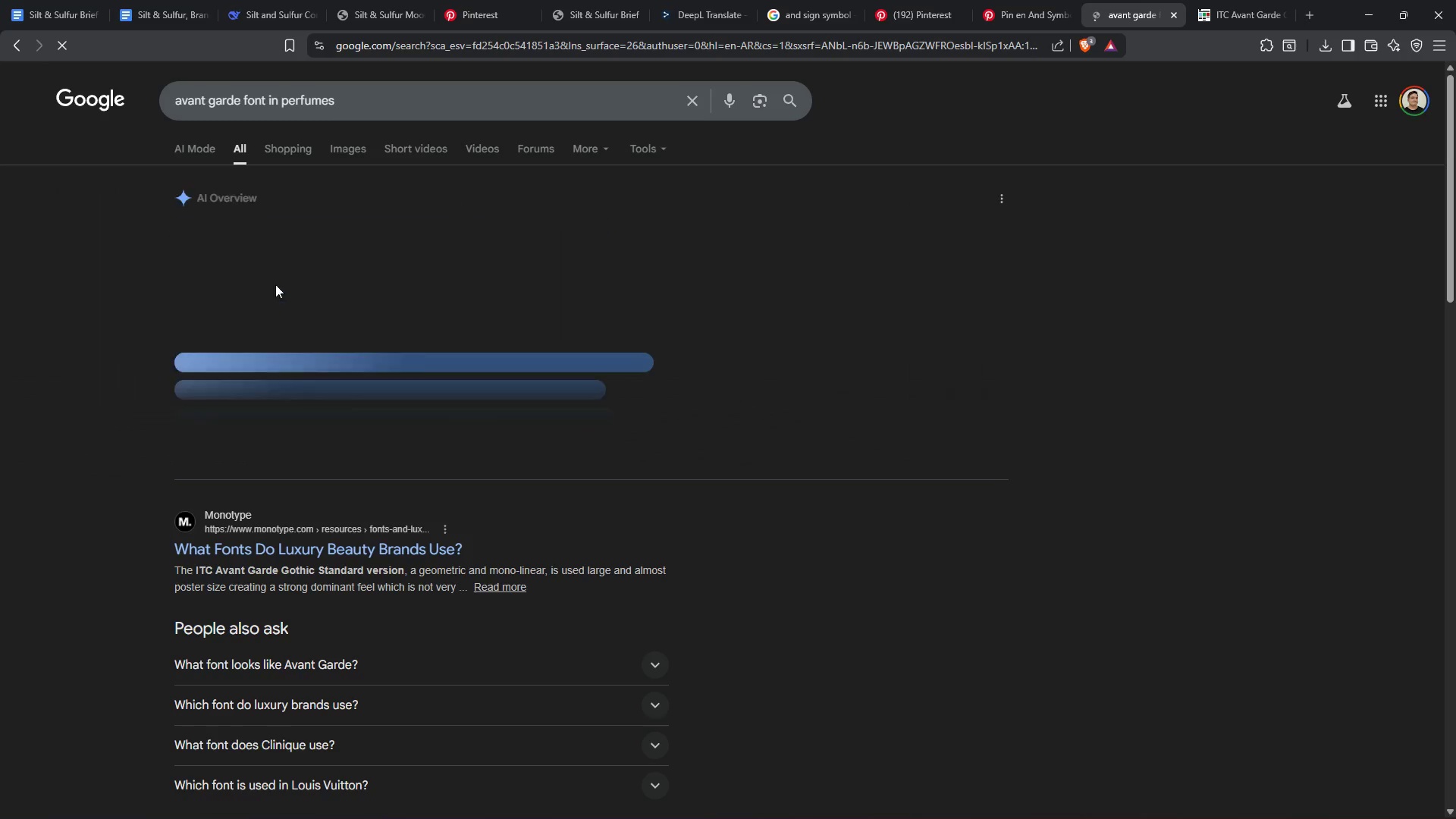 
left_click([337, 147])
 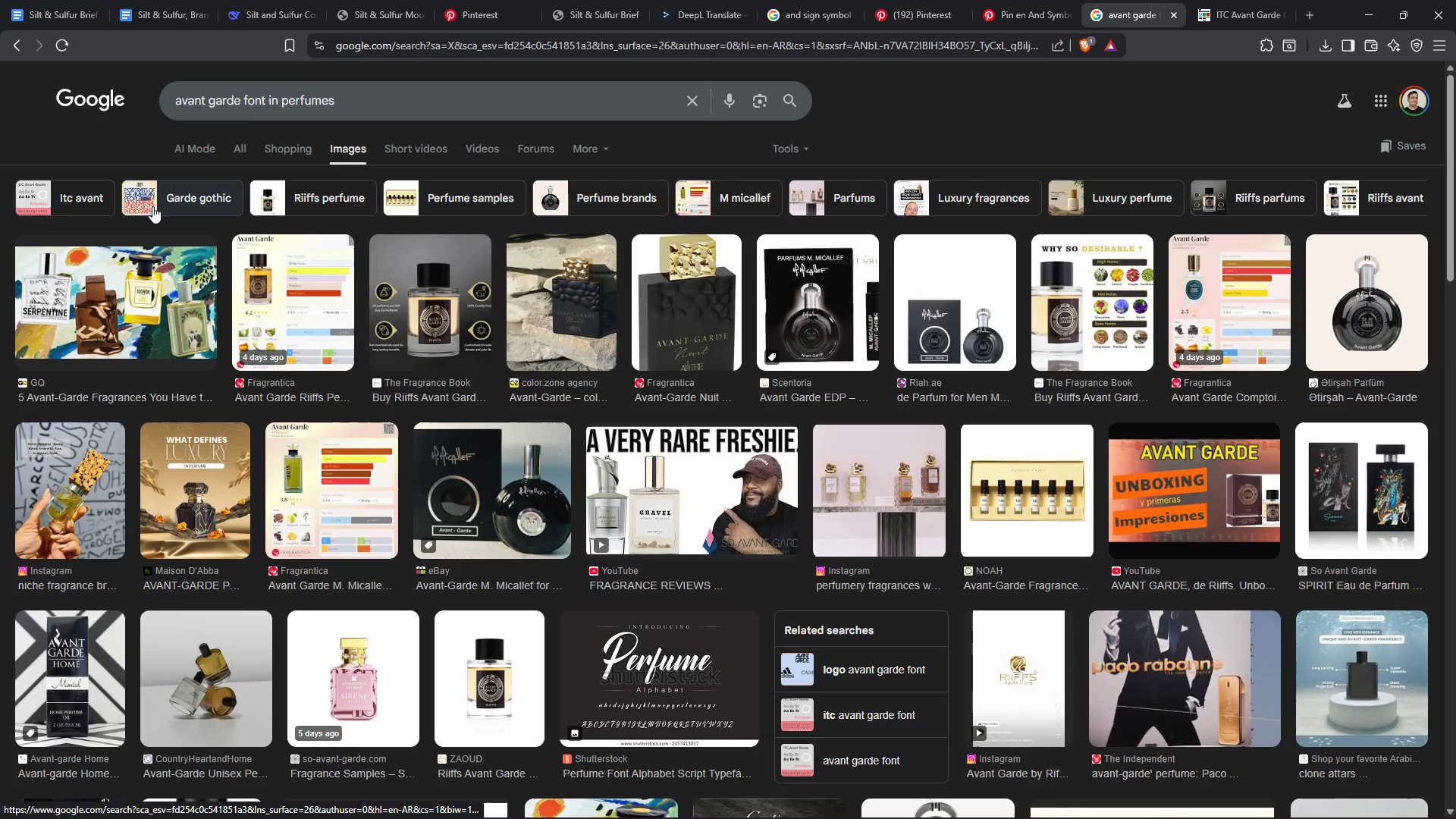 
left_click([165, 199])
 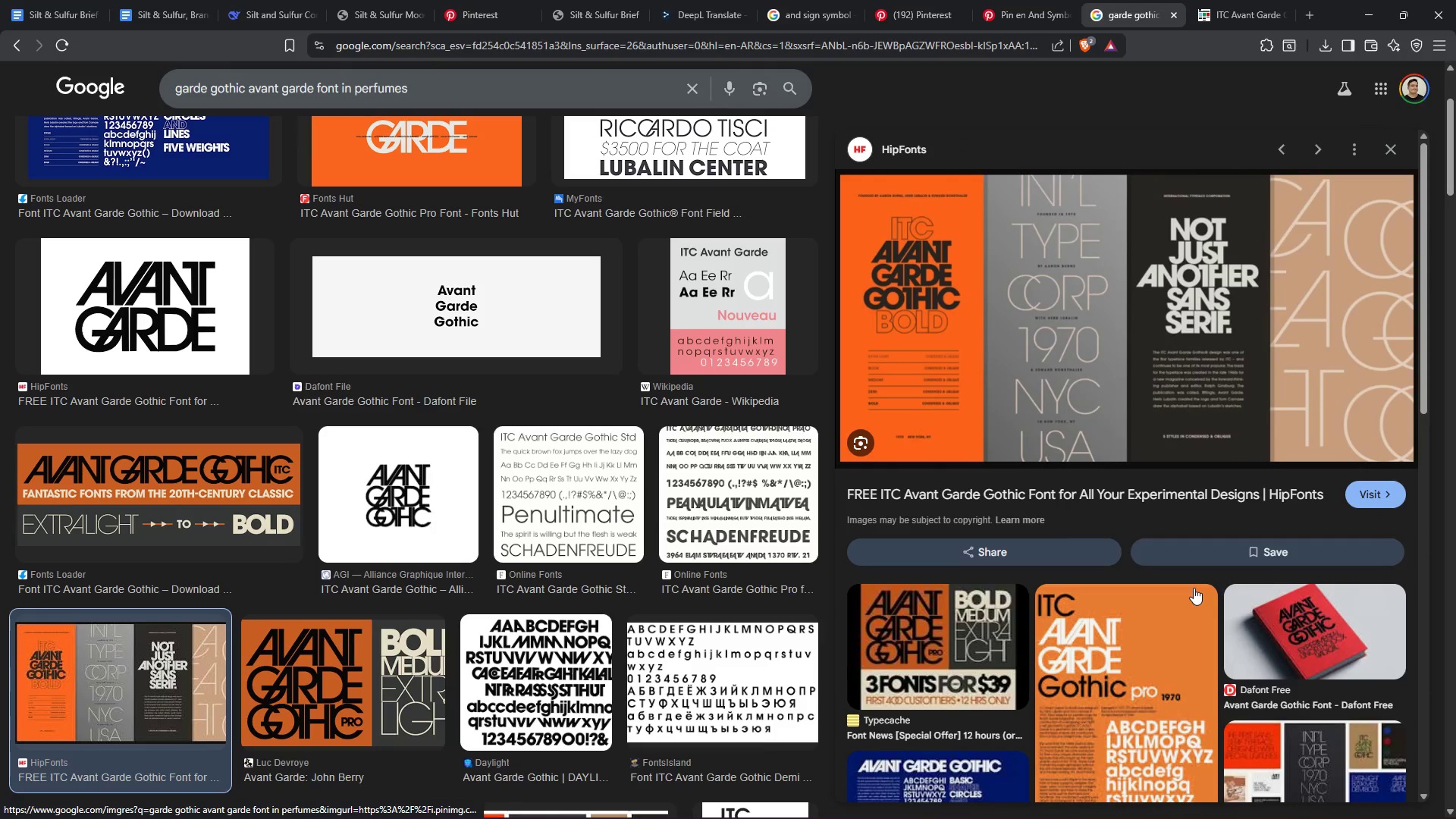 
wait(18.33)
 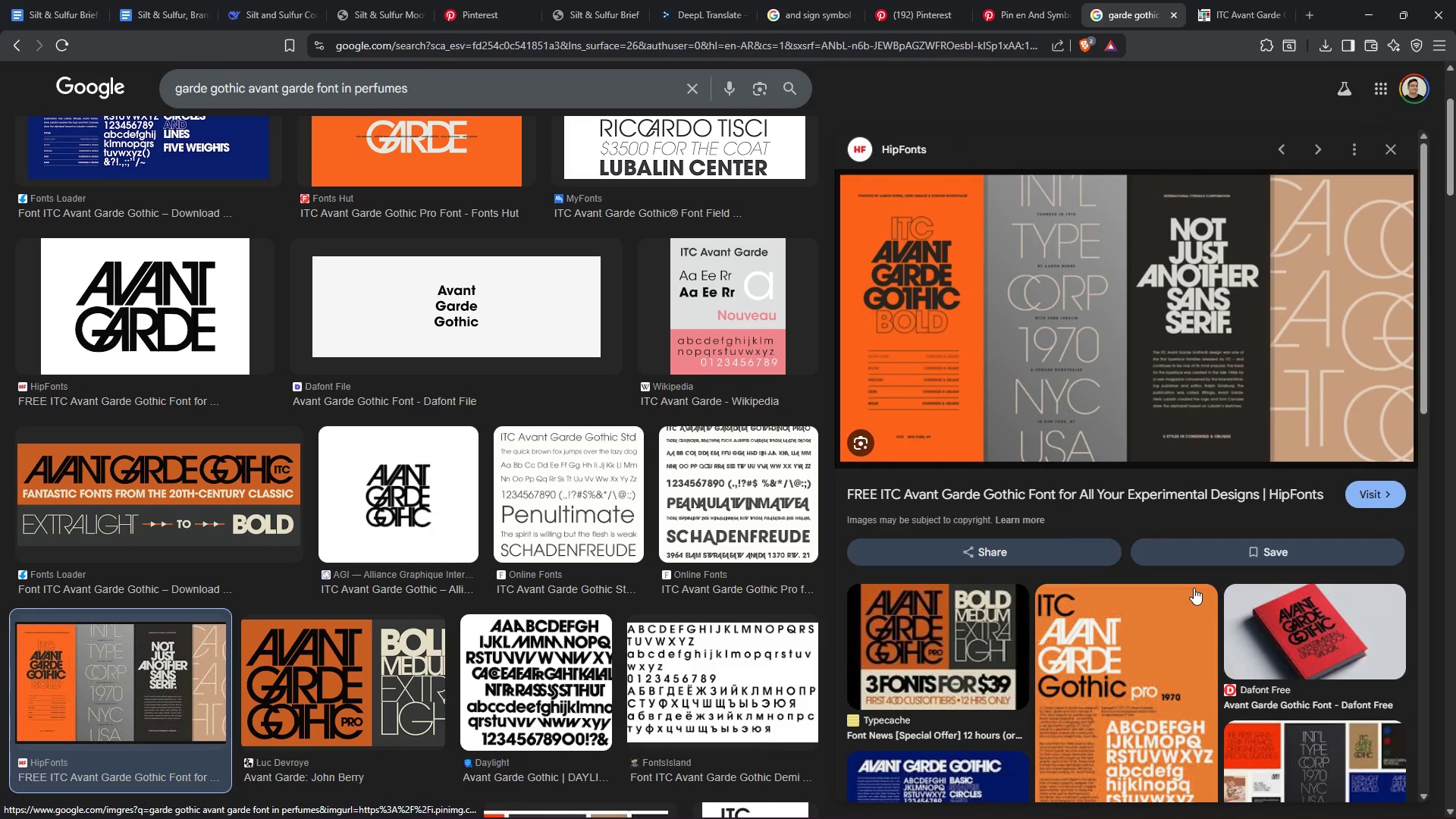 
left_click([1248, 579])
 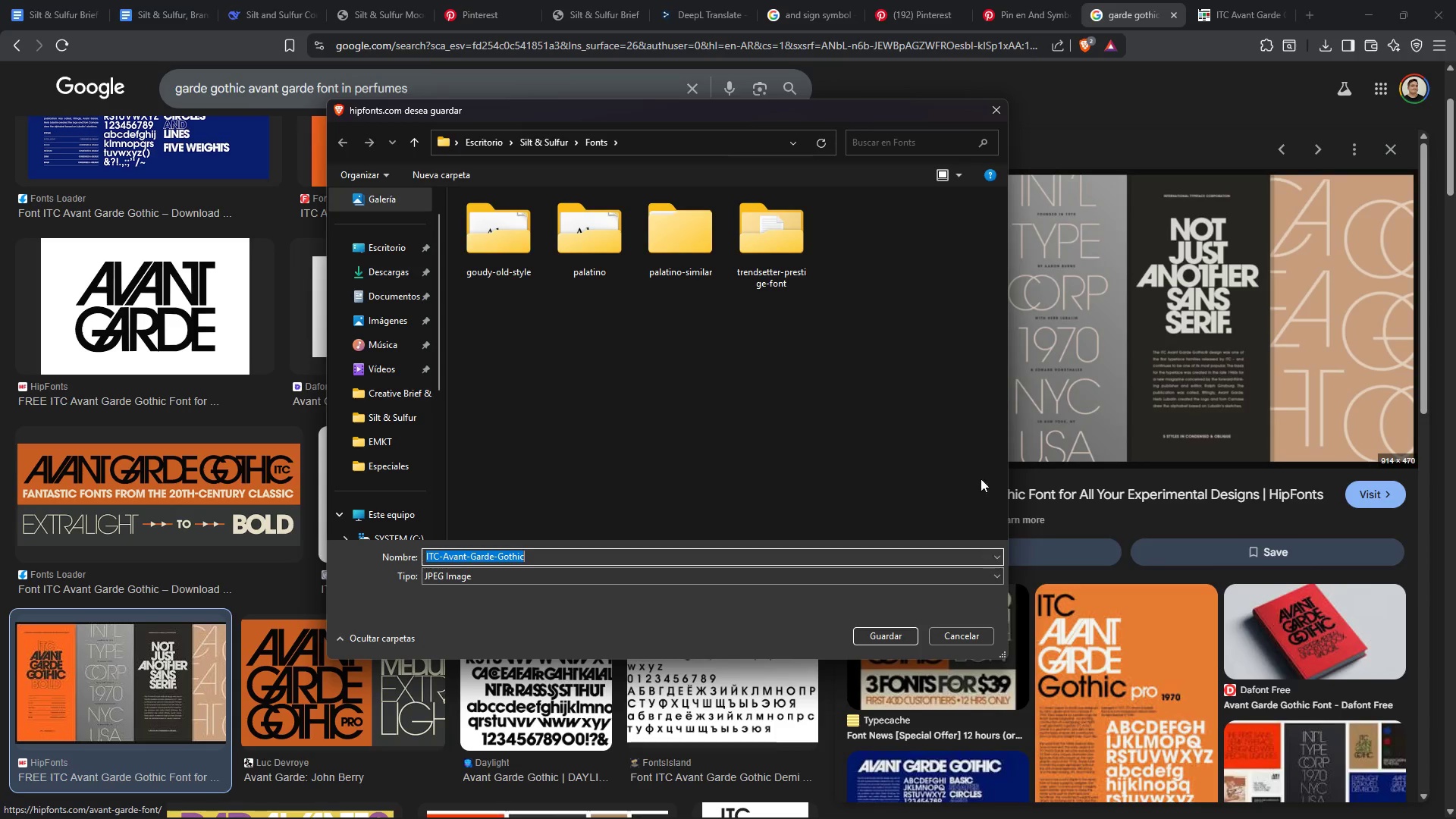 
left_click([879, 628])
 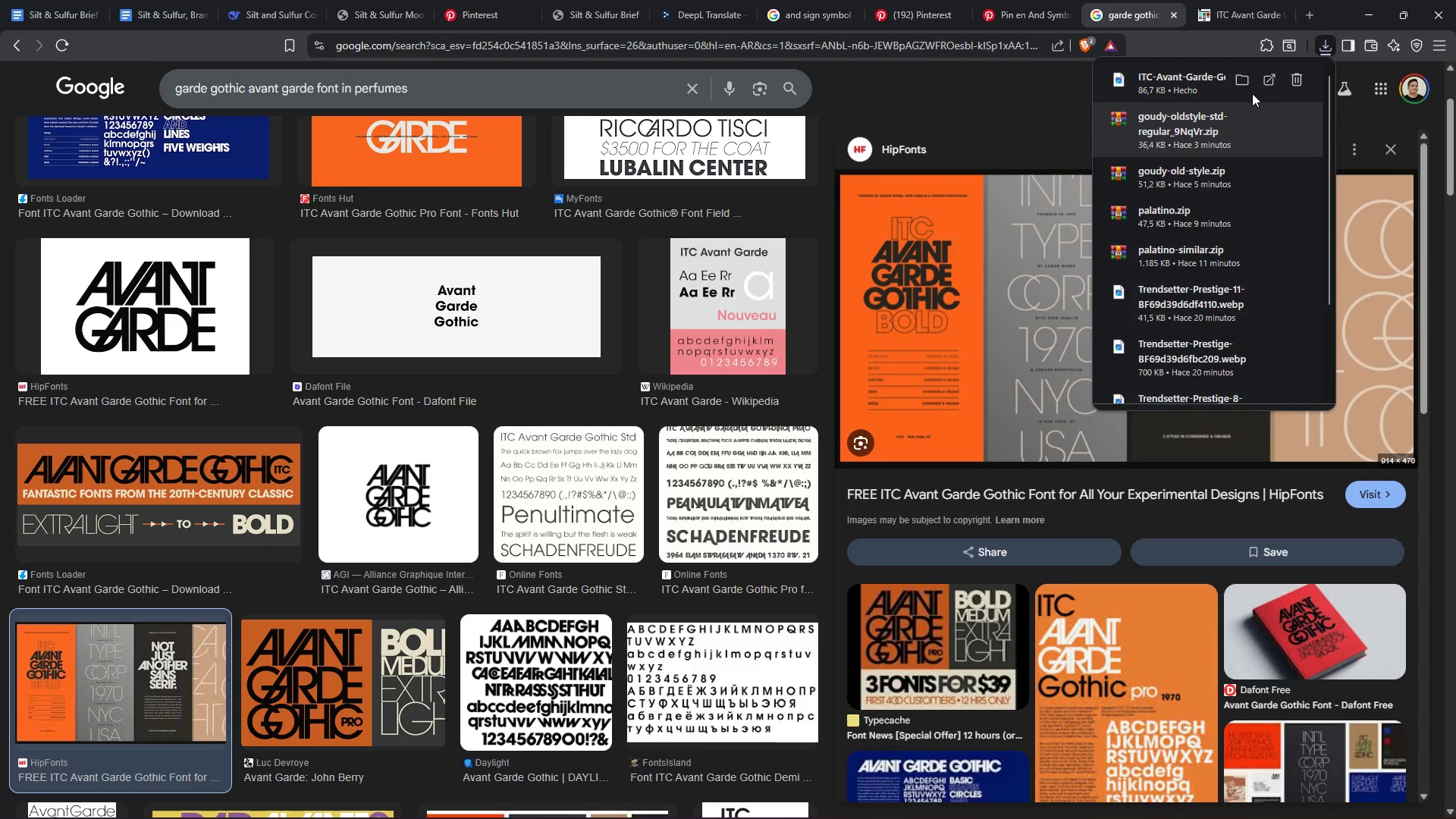 
left_click([1244, 78])
 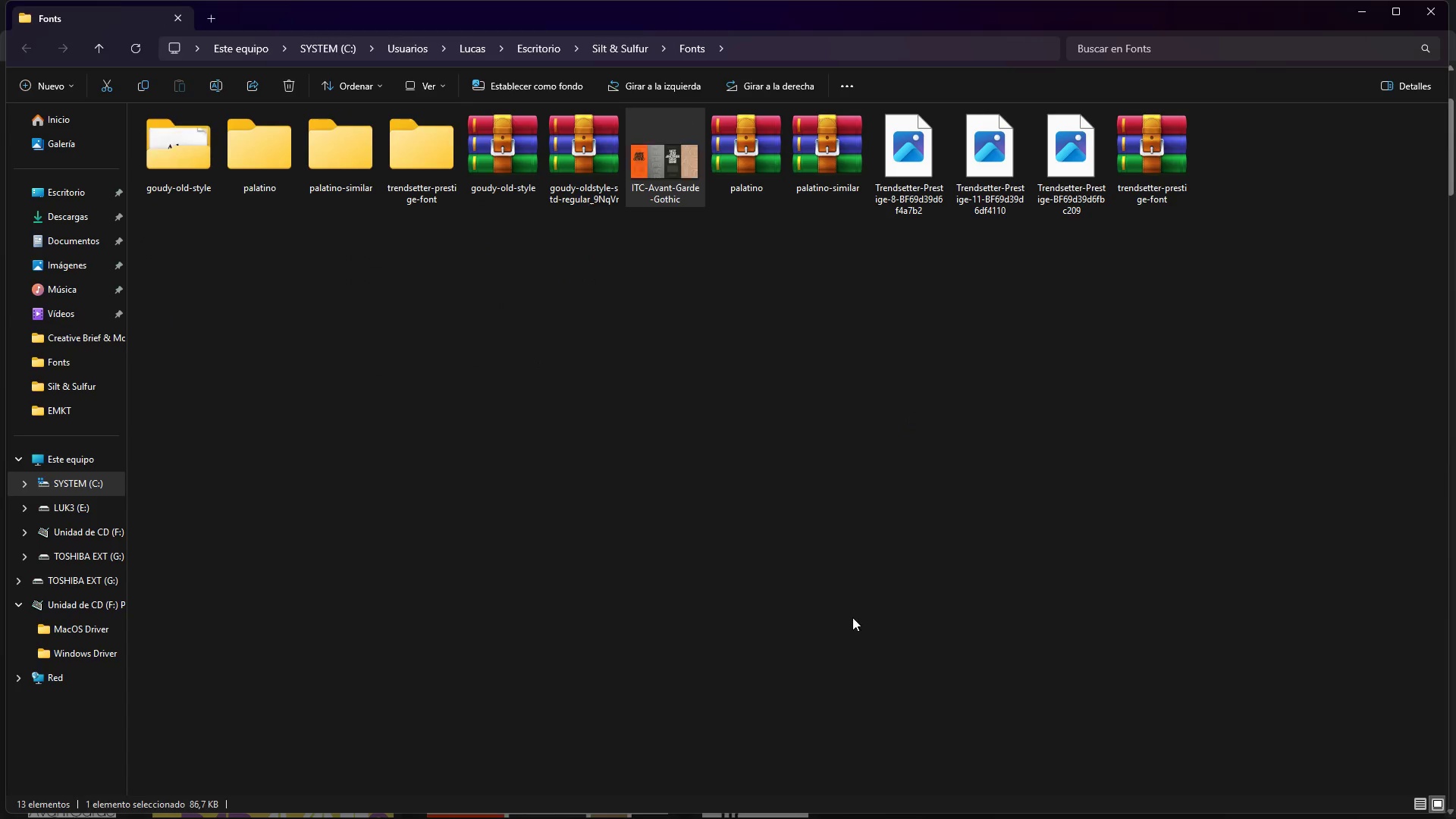 
left_click_drag(start_coordinate=[670, 156], to_coordinate=[837, 610])
 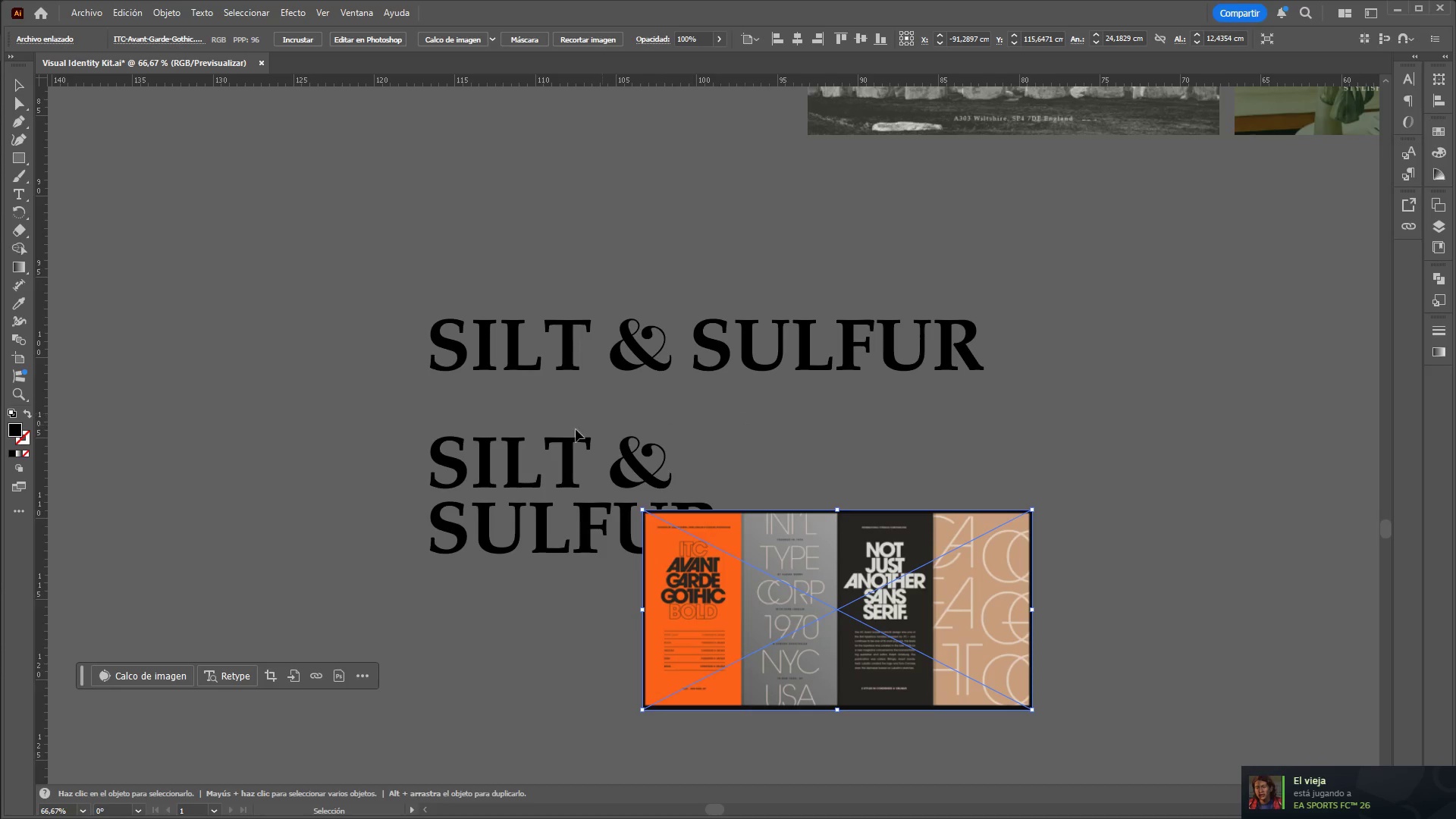 
hold_key(key=ControlLeft, duration=1.33)
hold_key(key=AltLeft, duration=1.33)
scroll: coordinate [856, 384], scroll_direction: down, amount: 2.0
 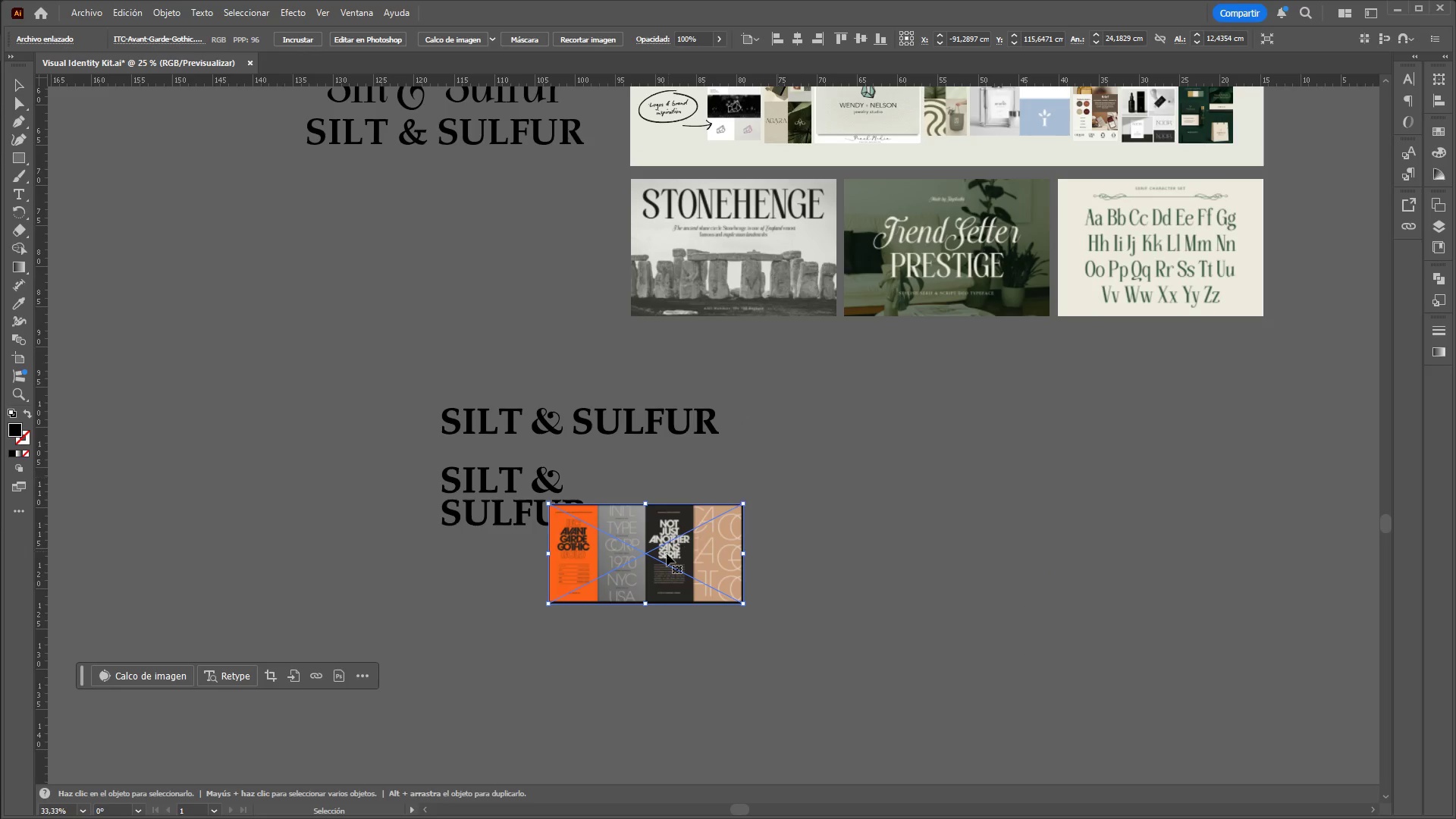 
left_click_drag(start_coordinate=[674, 559], to_coordinate=[987, 449])
 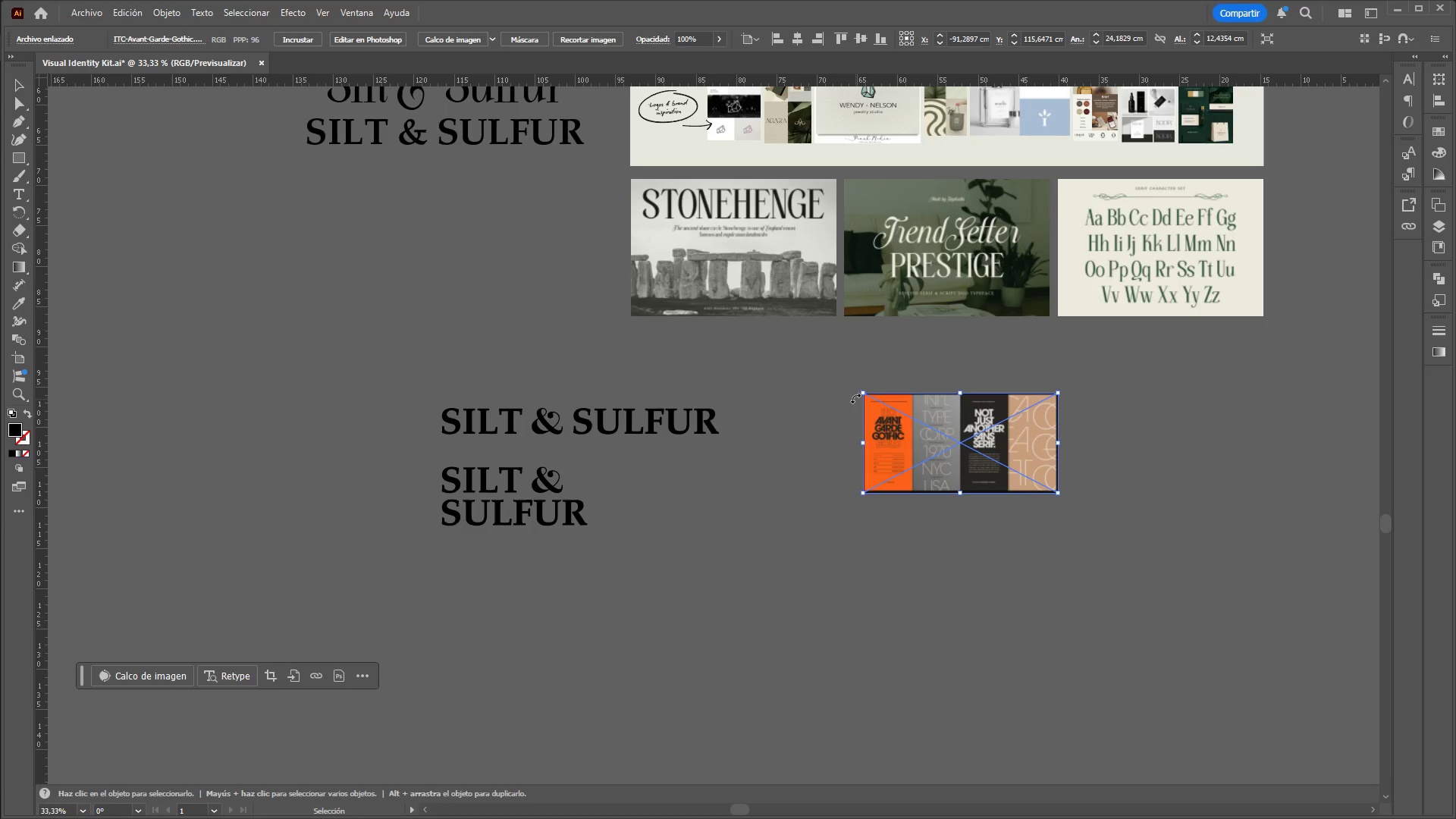 
left_click([855, 397])
 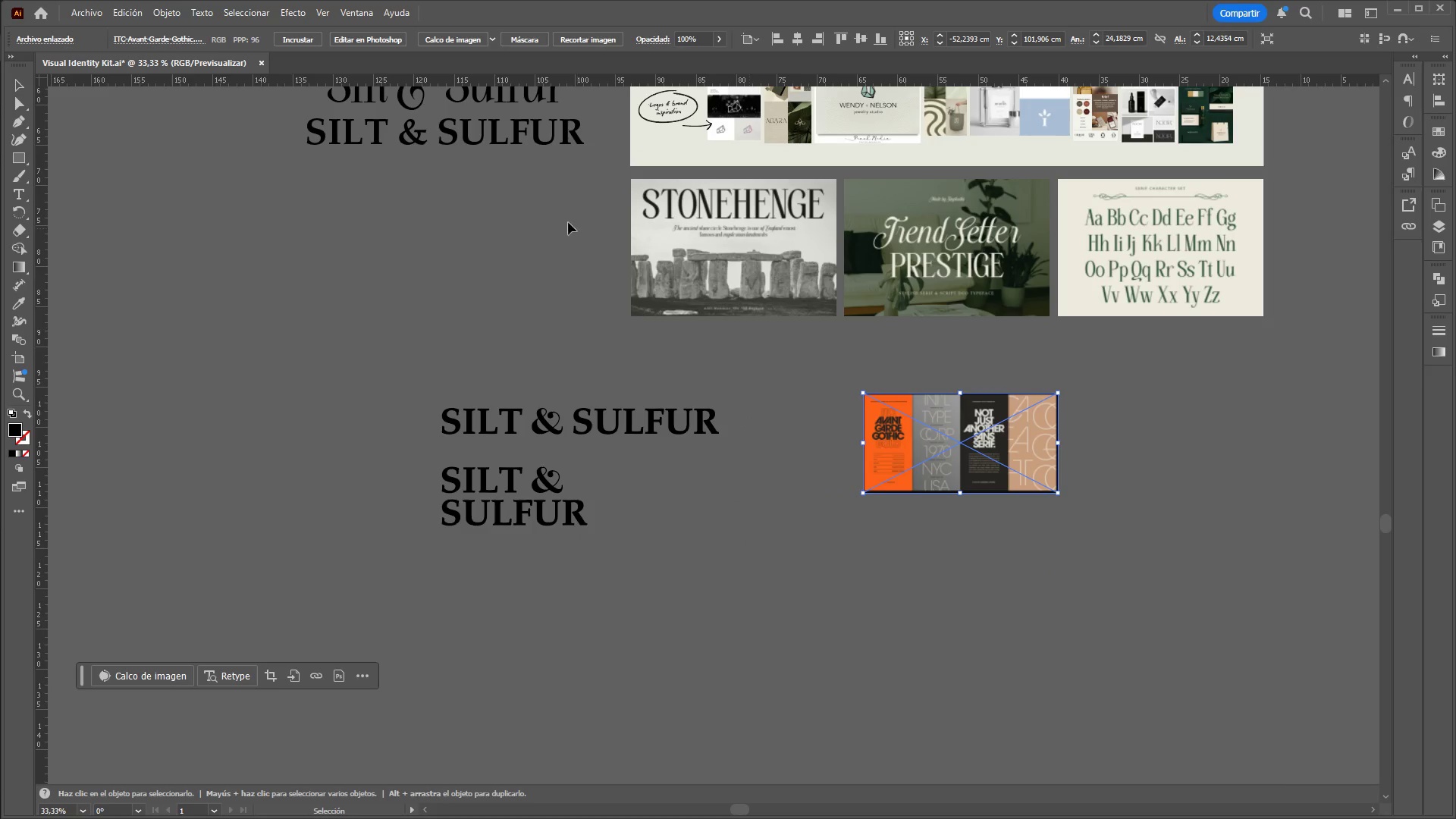 
left_click_drag(start_coordinate=[564, 218], to_coordinate=[567, 253])
 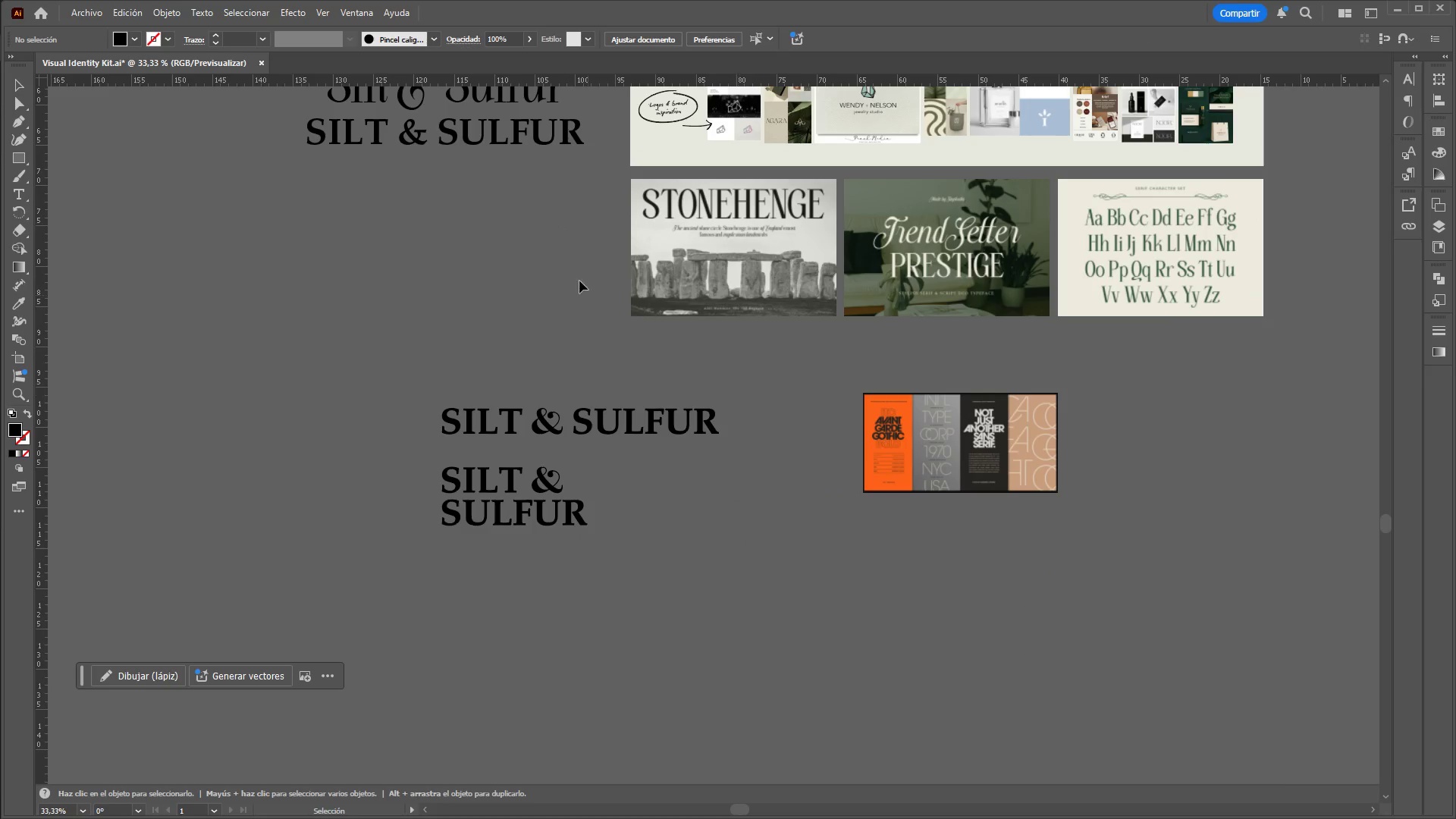 
left_click_drag(start_coordinate=[573, 254], to_coordinate=[1284, 334])
 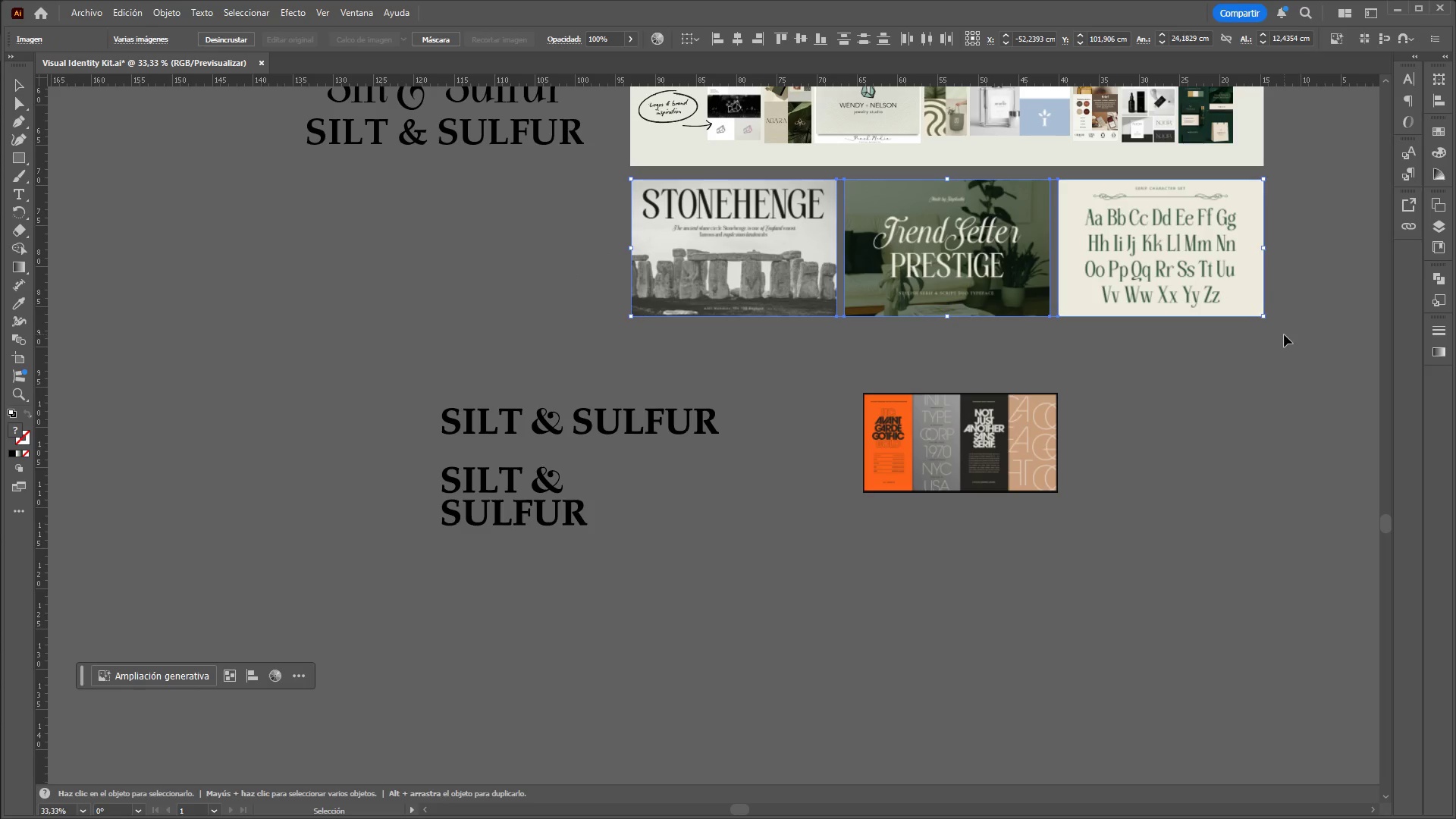 
key(Control+X)
 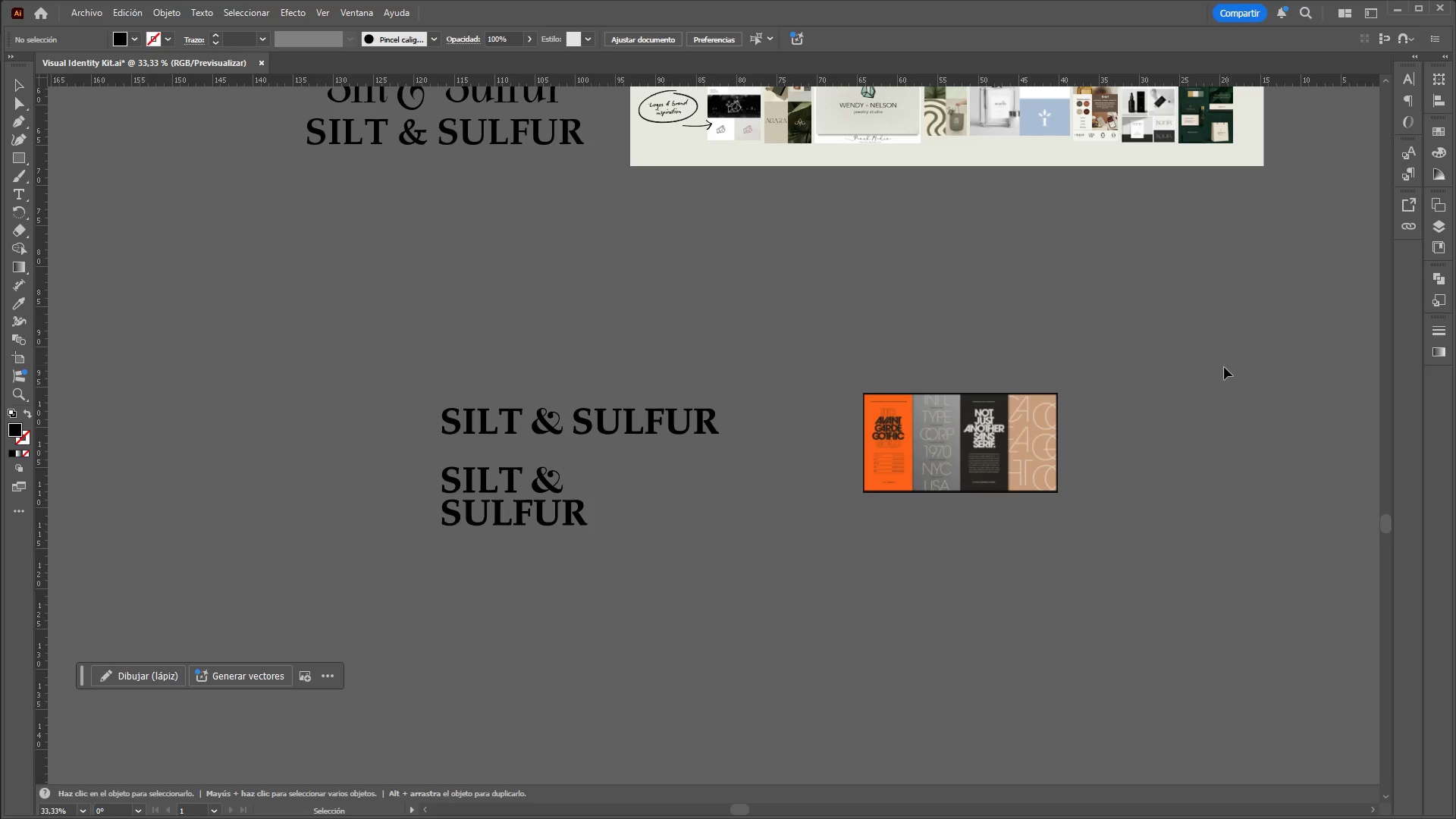 
scroll: coordinate [1207, 410], scroll_direction: up, amount: 9.0
 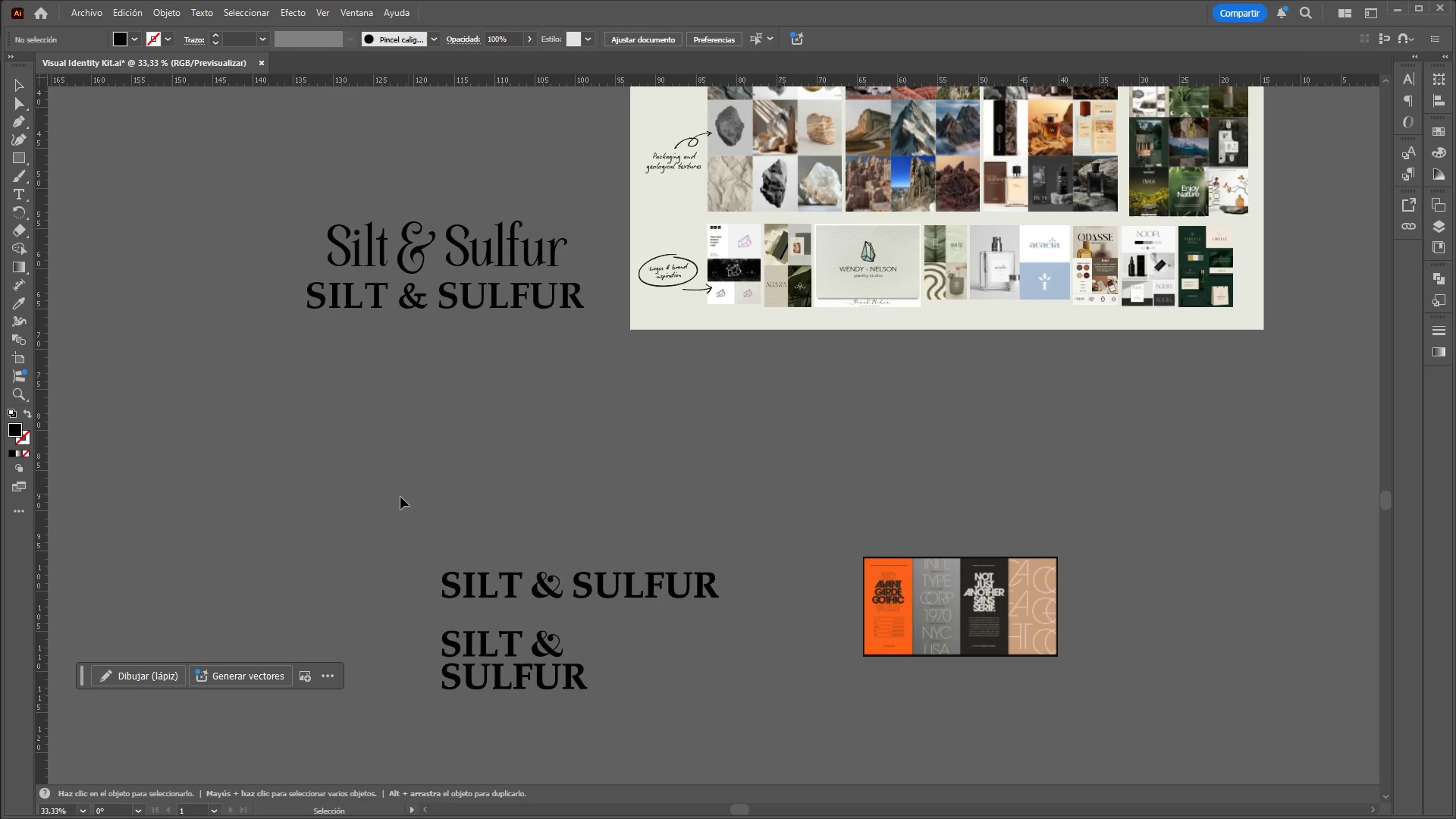 
left_click_drag(start_coordinate=[366, 524], to_coordinate=[627, 735])
 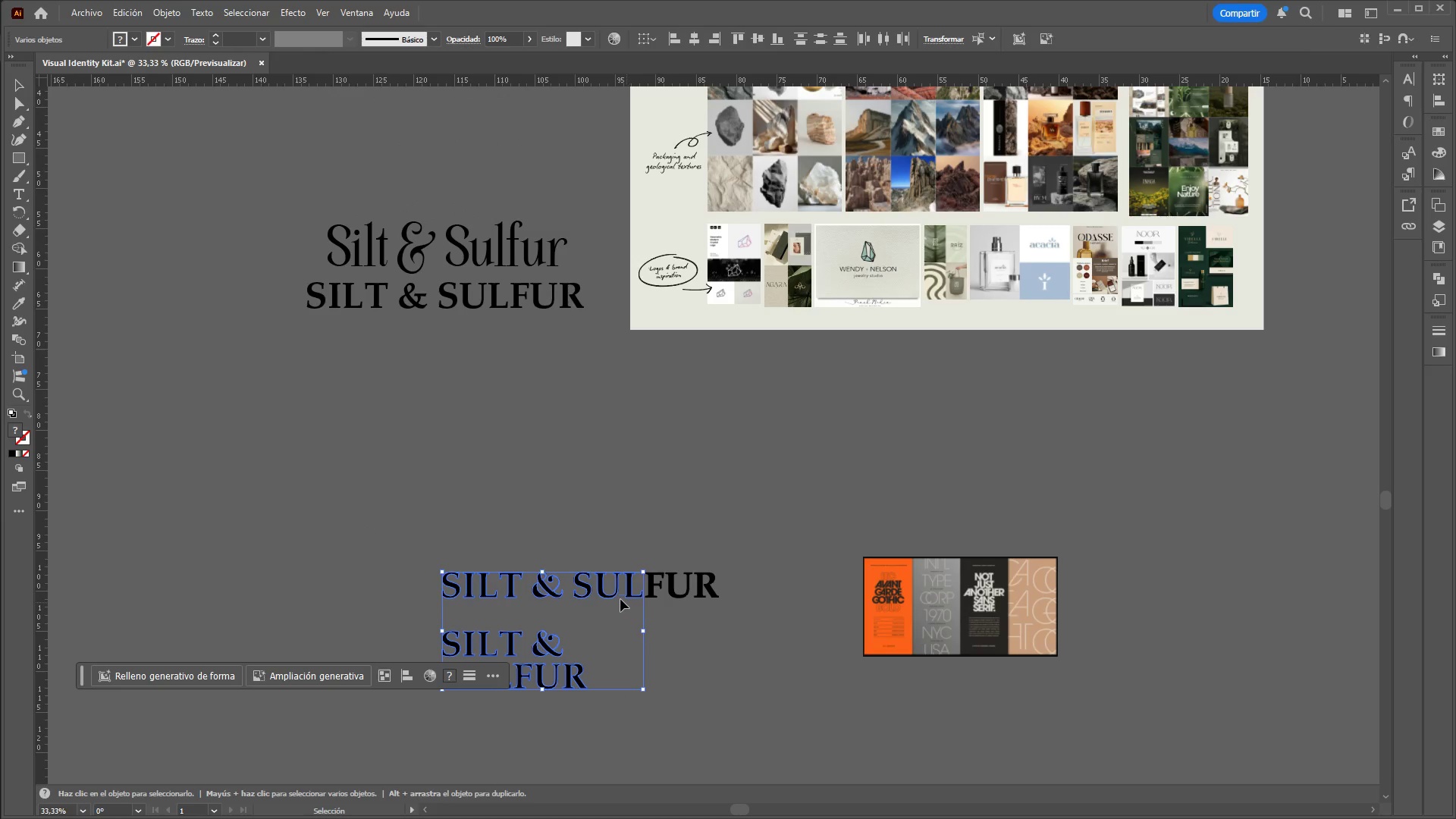 
left_click([485, 528])
 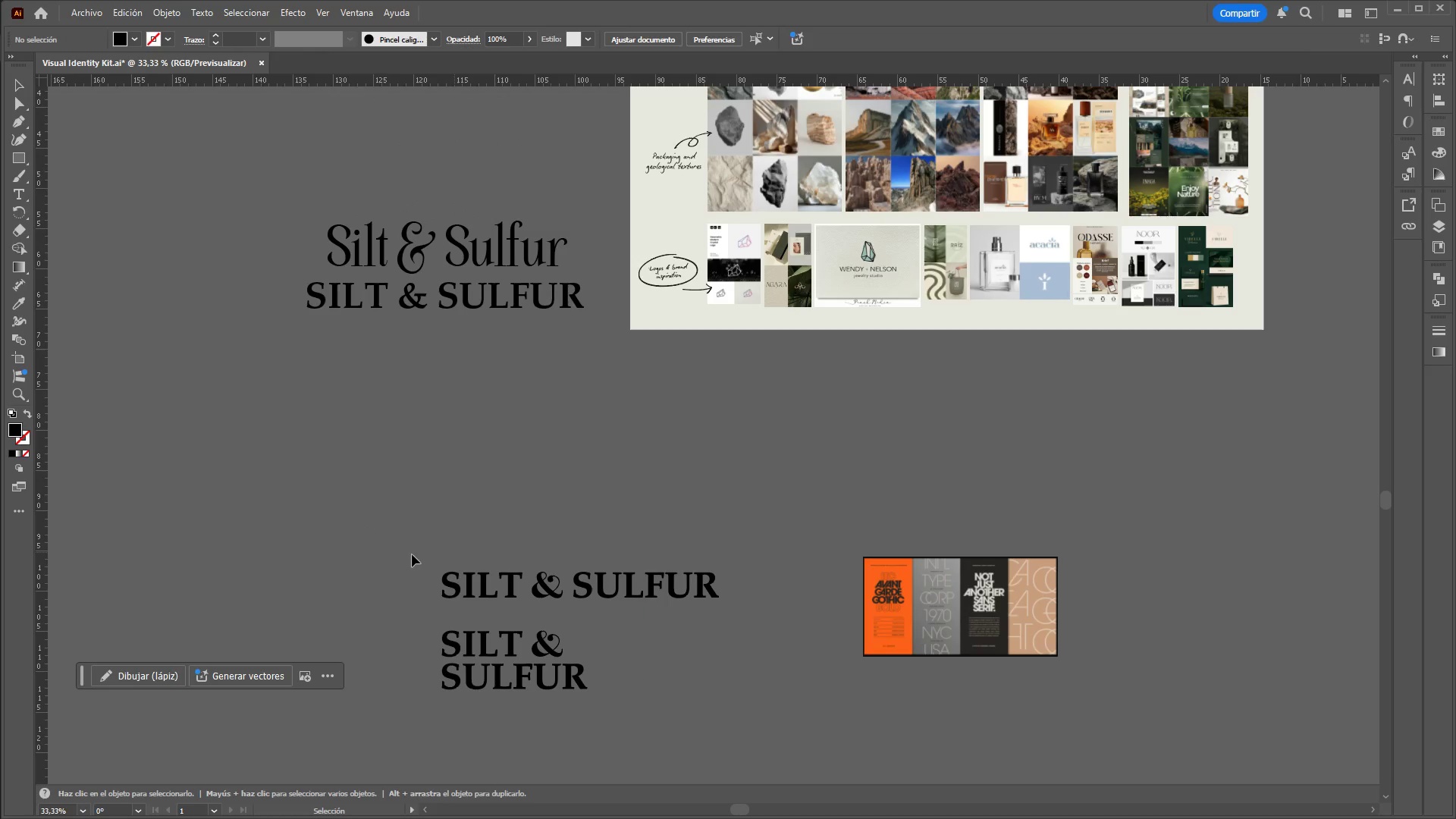 
left_click_drag(start_coordinate=[413, 554], to_coordinate=[766, 708])
 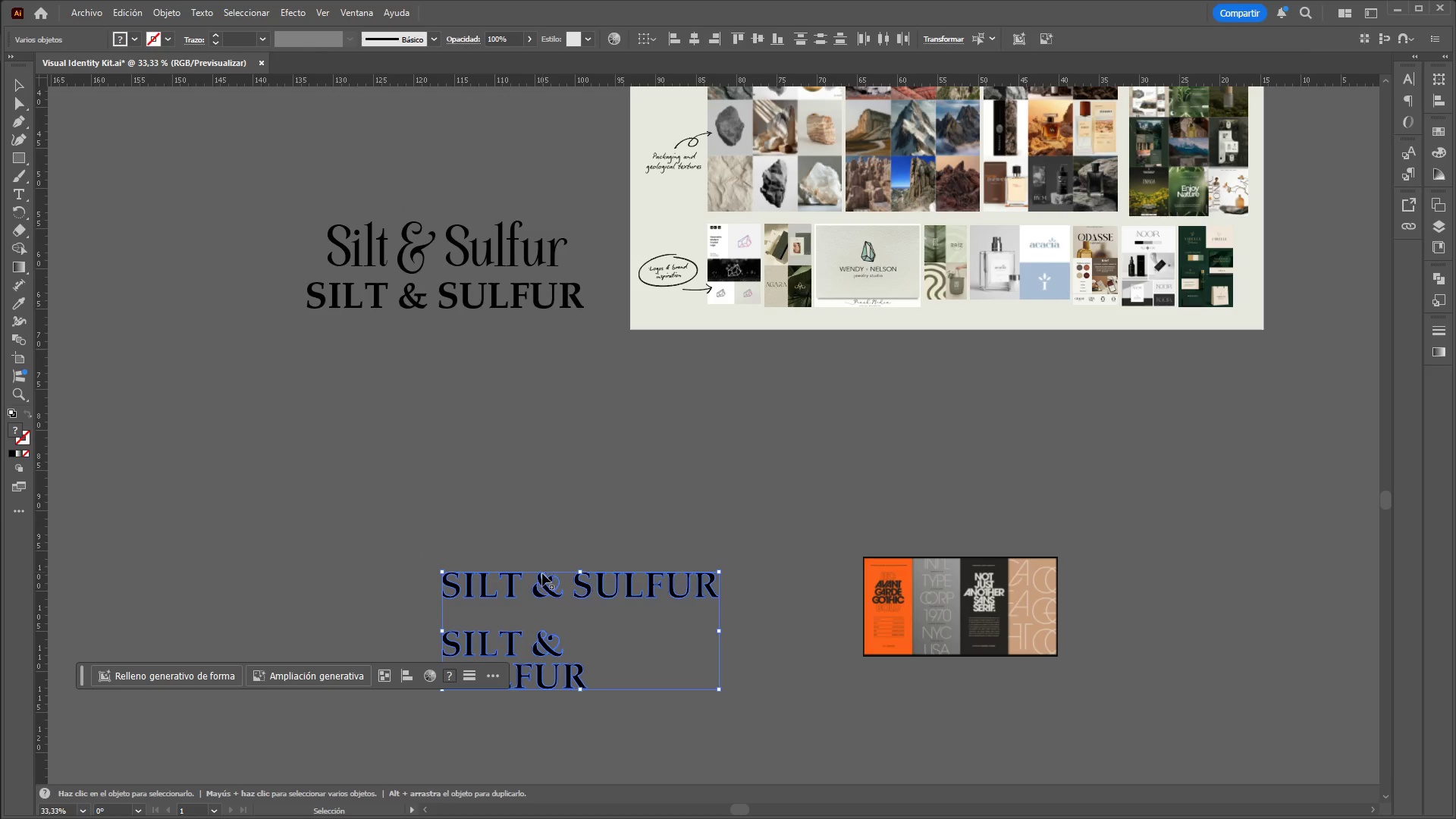 
left_click_drag(start_coordinate=[546, 577], to_coordinate=[400, 344])
 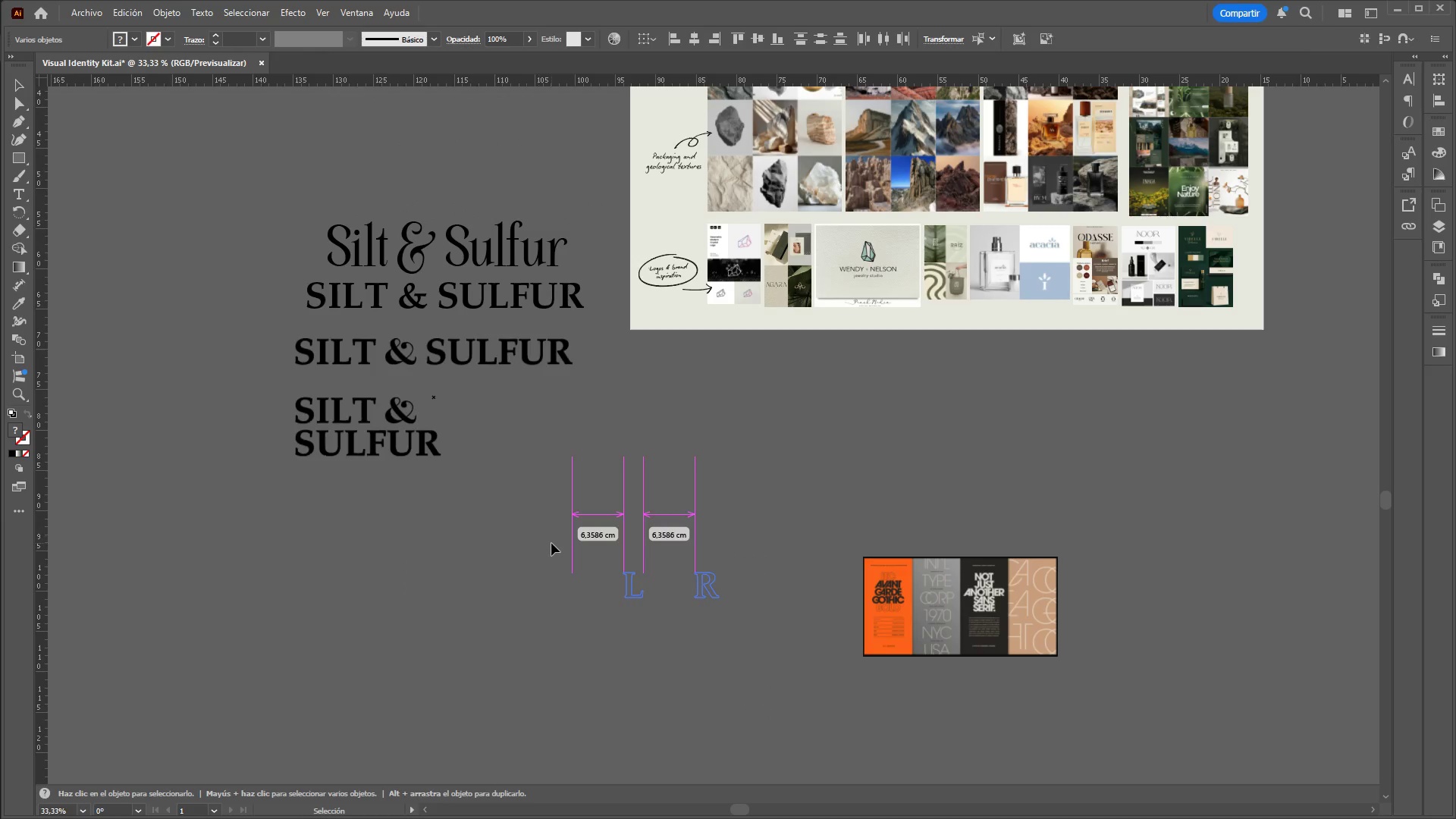 
left_click([551, 543])
 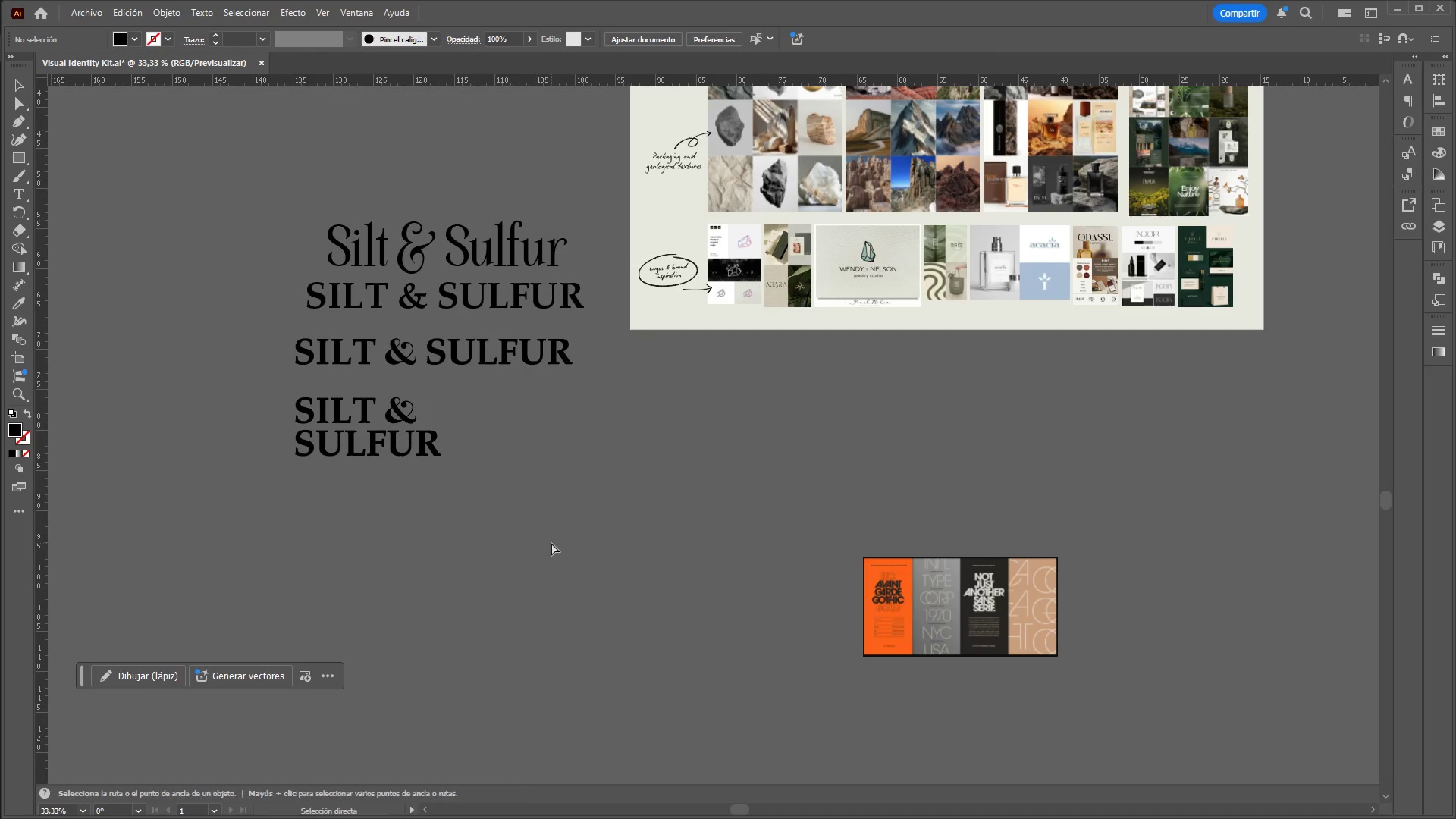 
key(Control+Z)
 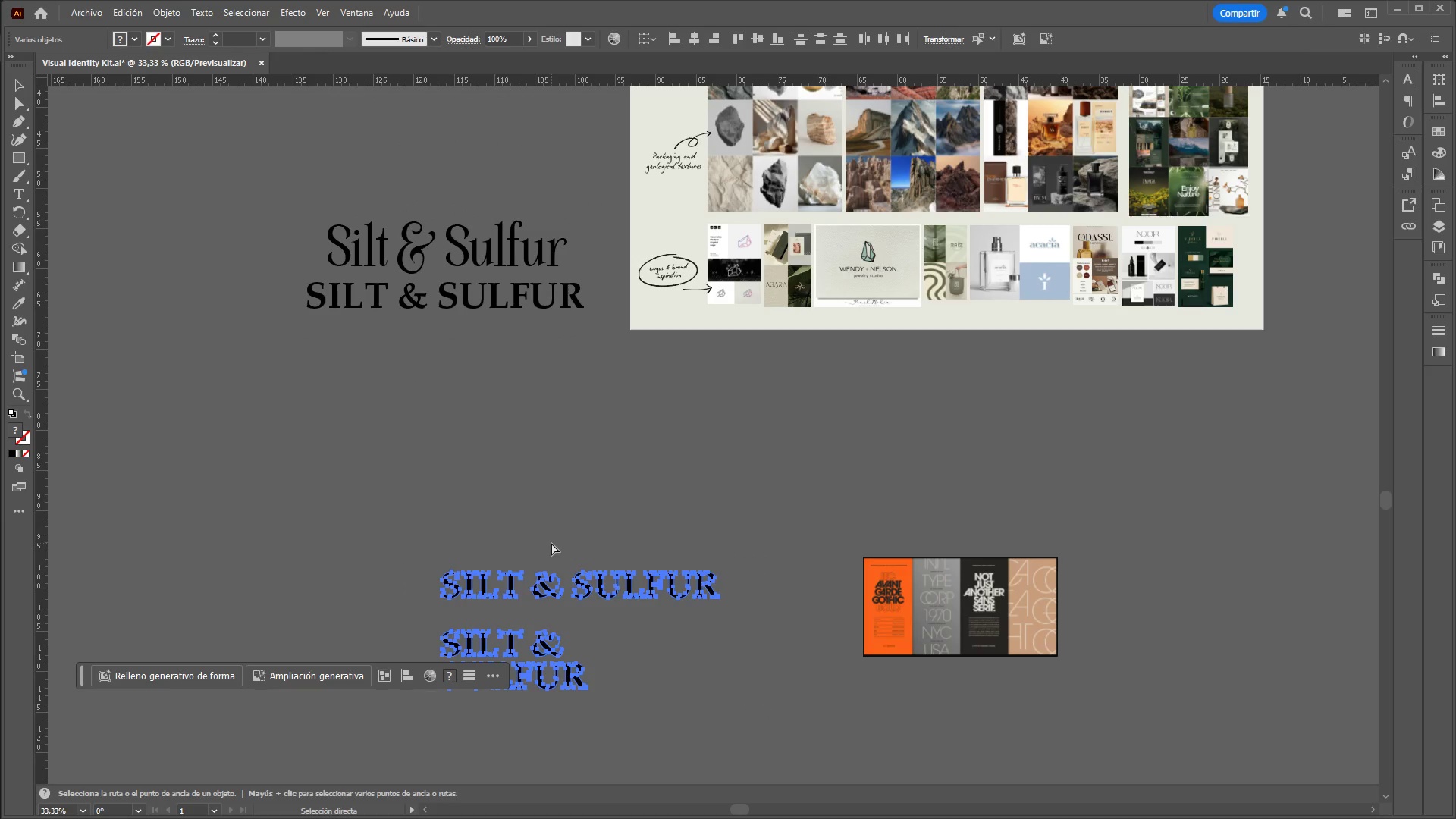 
key(Control+Z)
 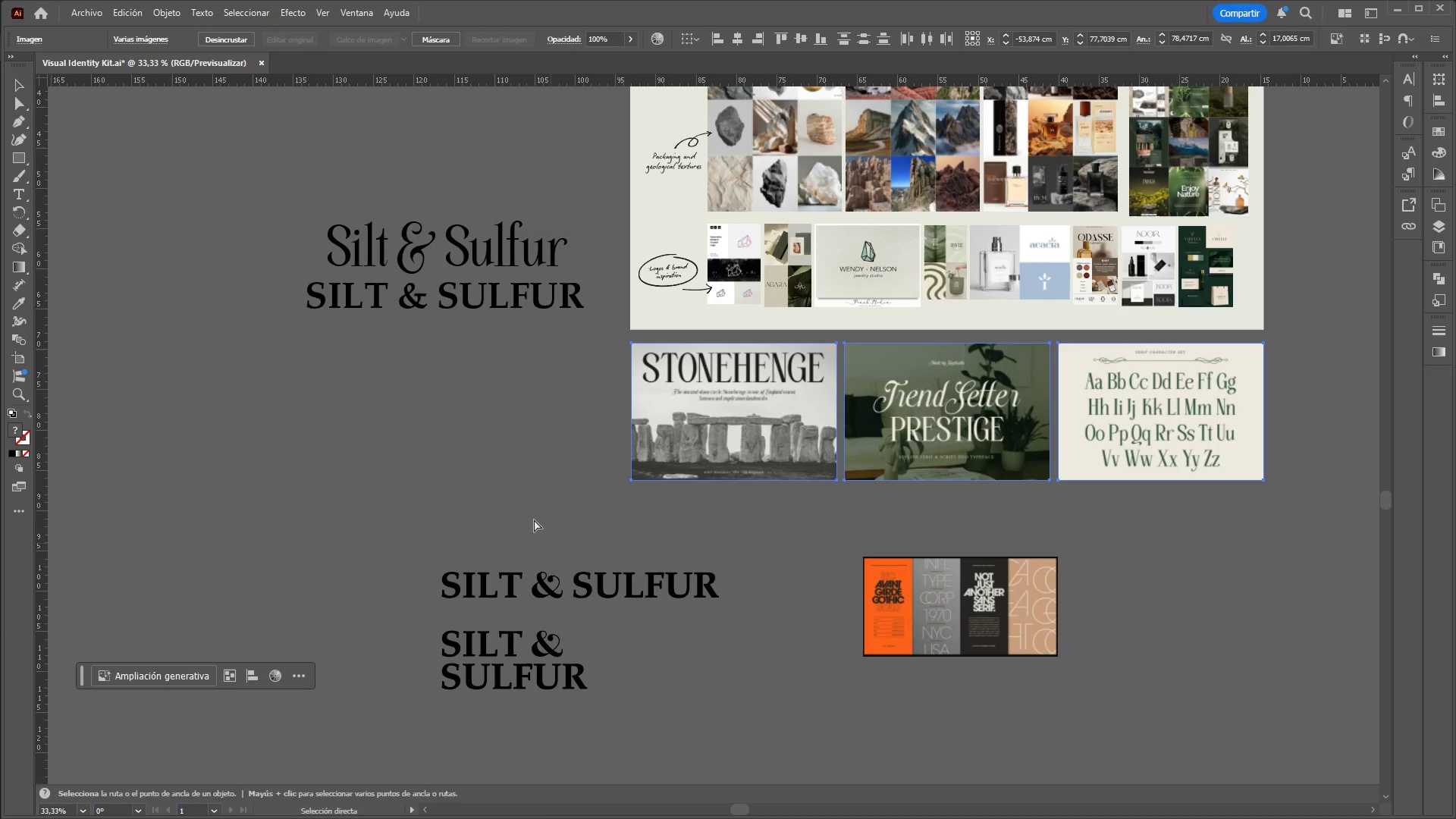 
left_click([515, 493])
 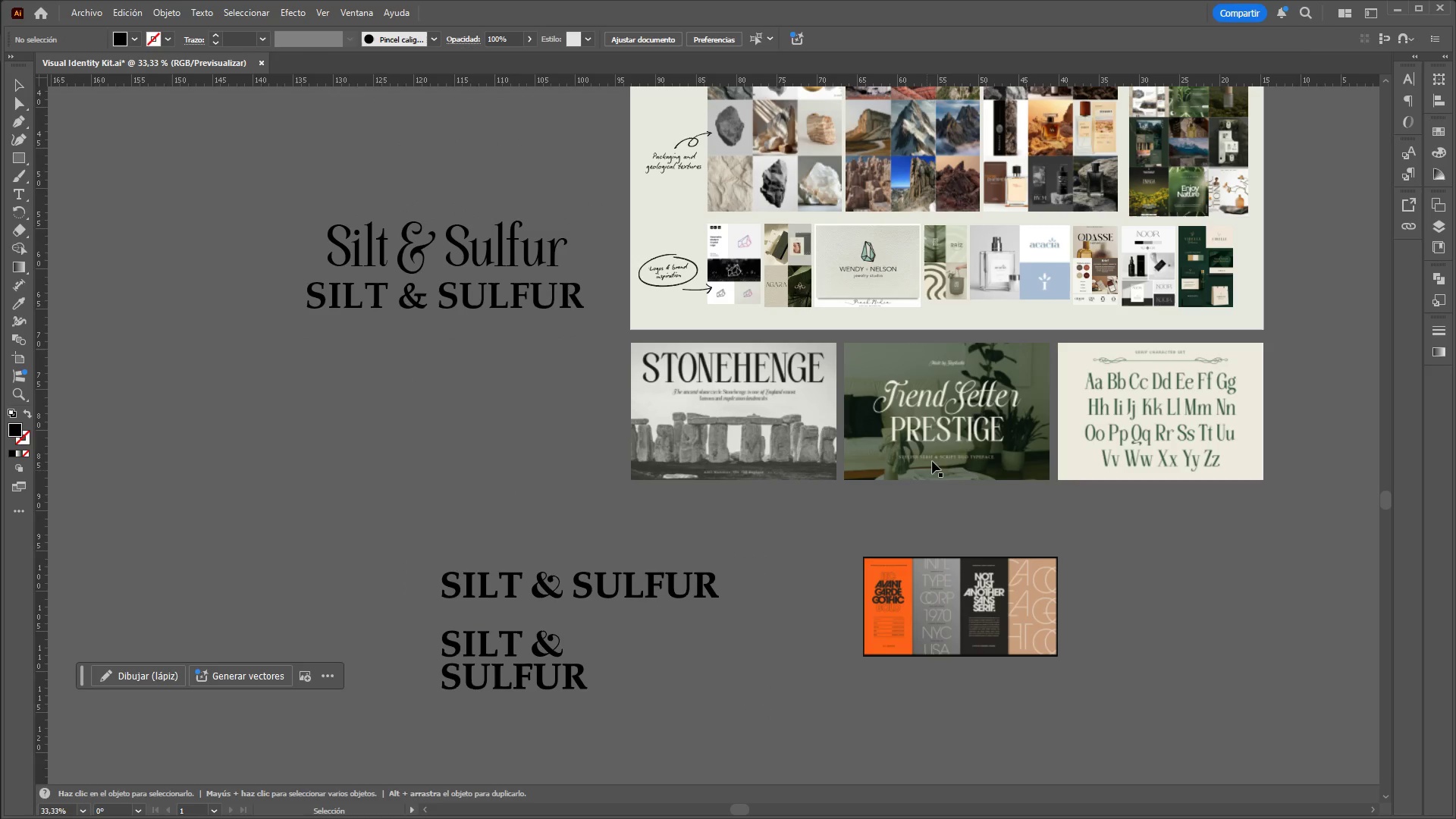 
left_click([955, 433])
 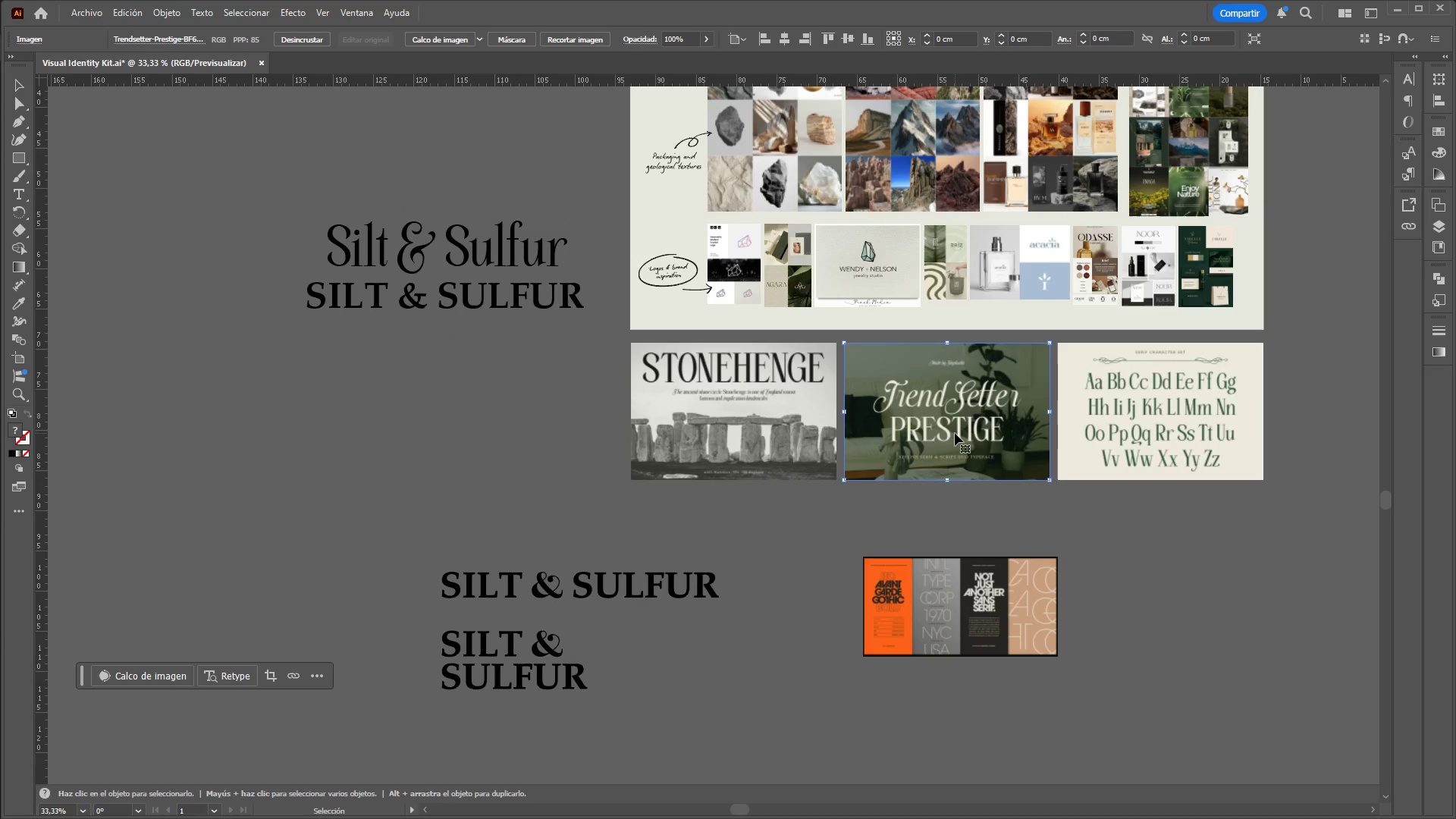 
key(Control+X)
 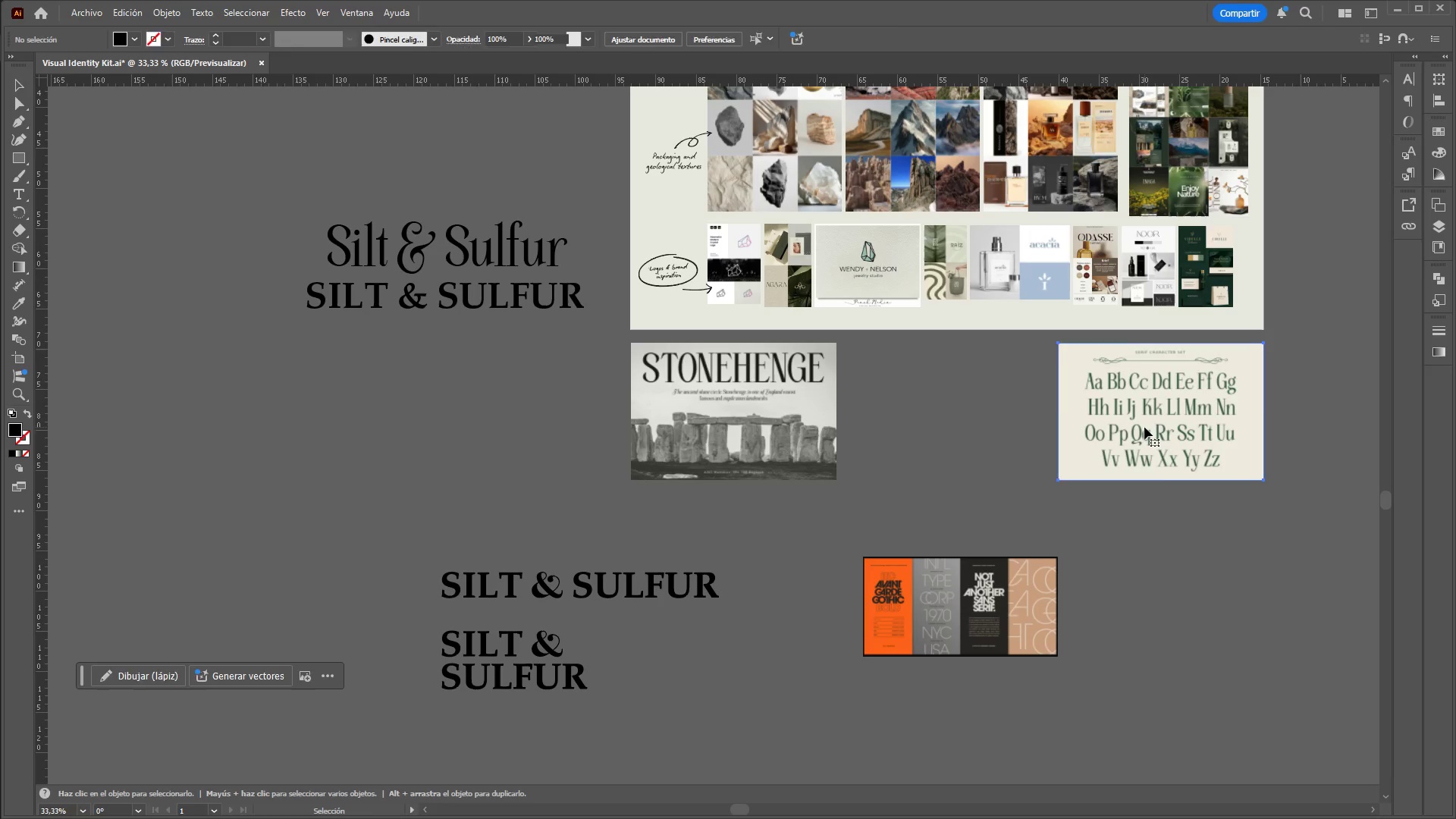 
key(Control+ControlLeft)
 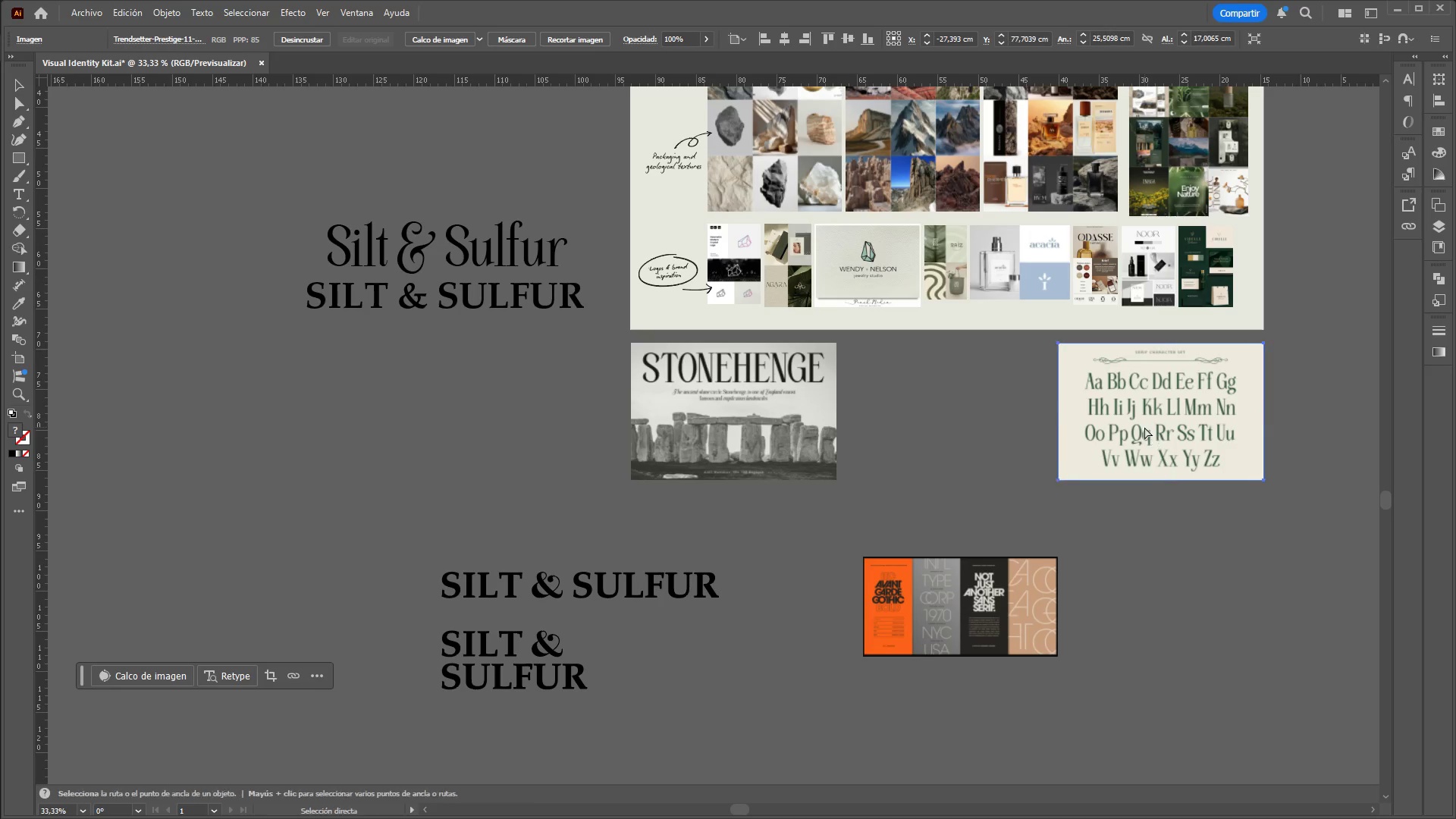 
key(Control+X)
 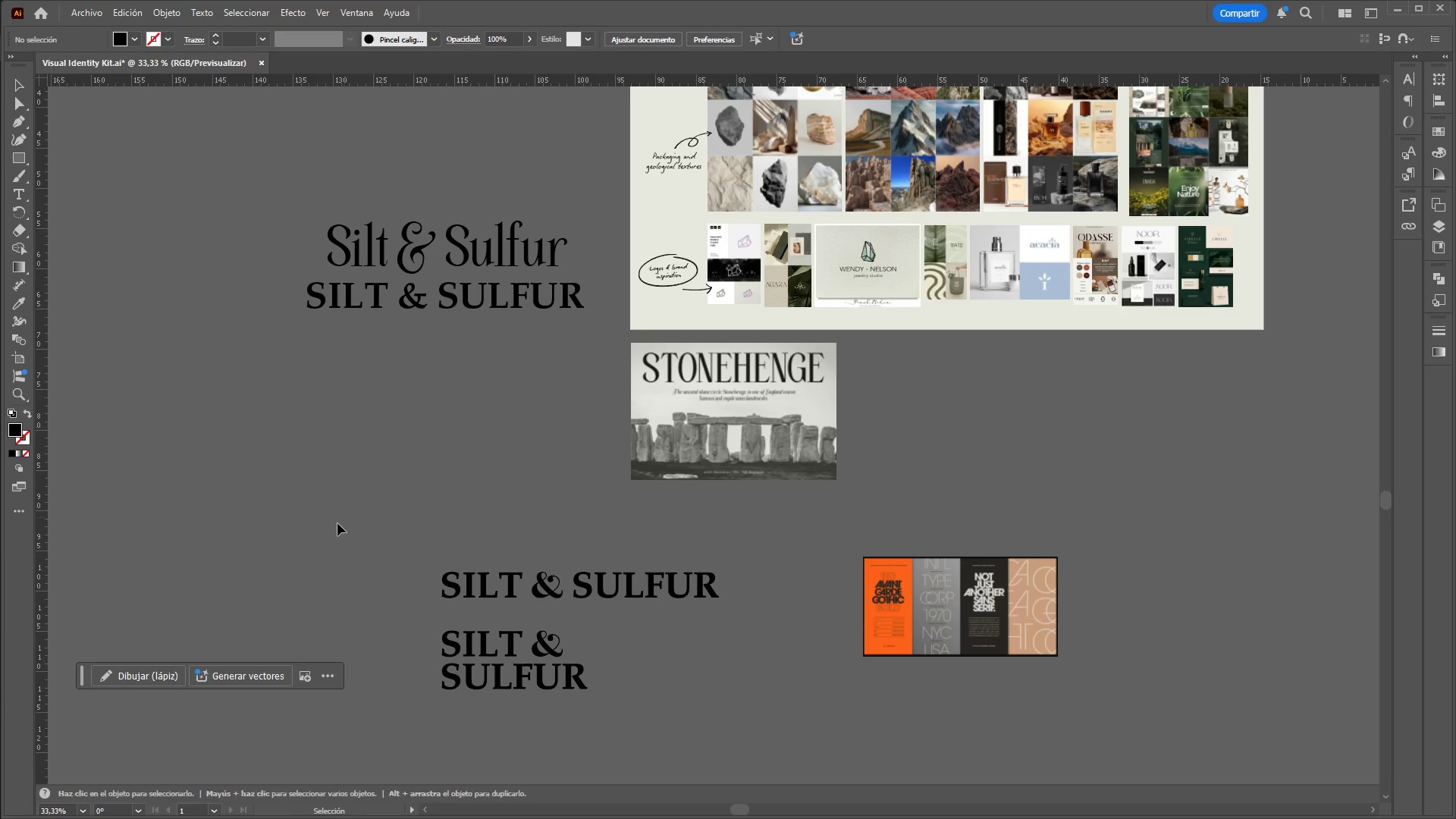 
left_click_drag(start_coordinate=[341, 566], to_coordinate=[783, 739])
 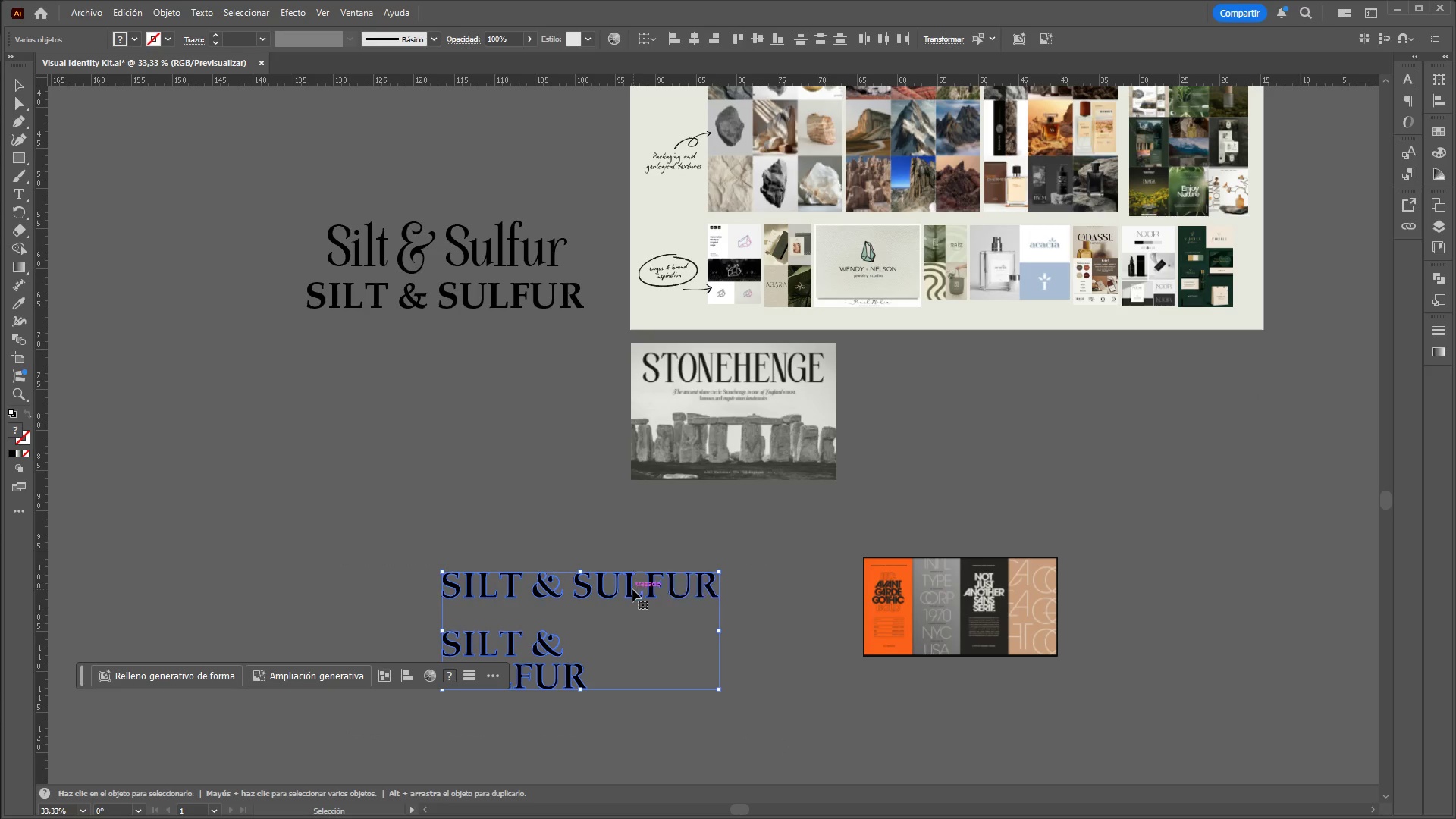 
left_click_drag(start_coordinate=[631, 591], to_coordinate=[363, 372])
 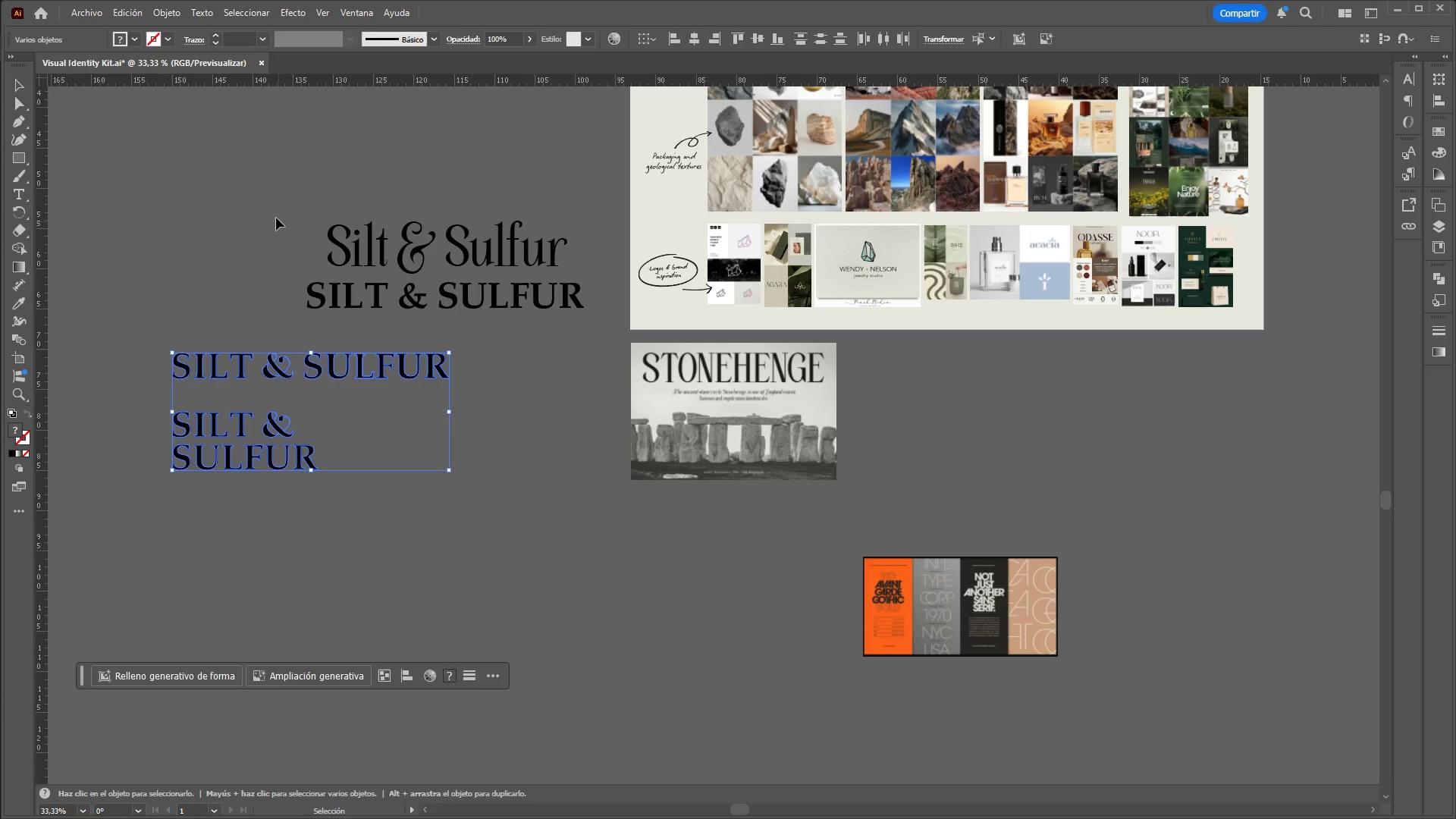 
left_click_drag(start_coordinate=[275, 215], to_coordinate=[596, 319])
 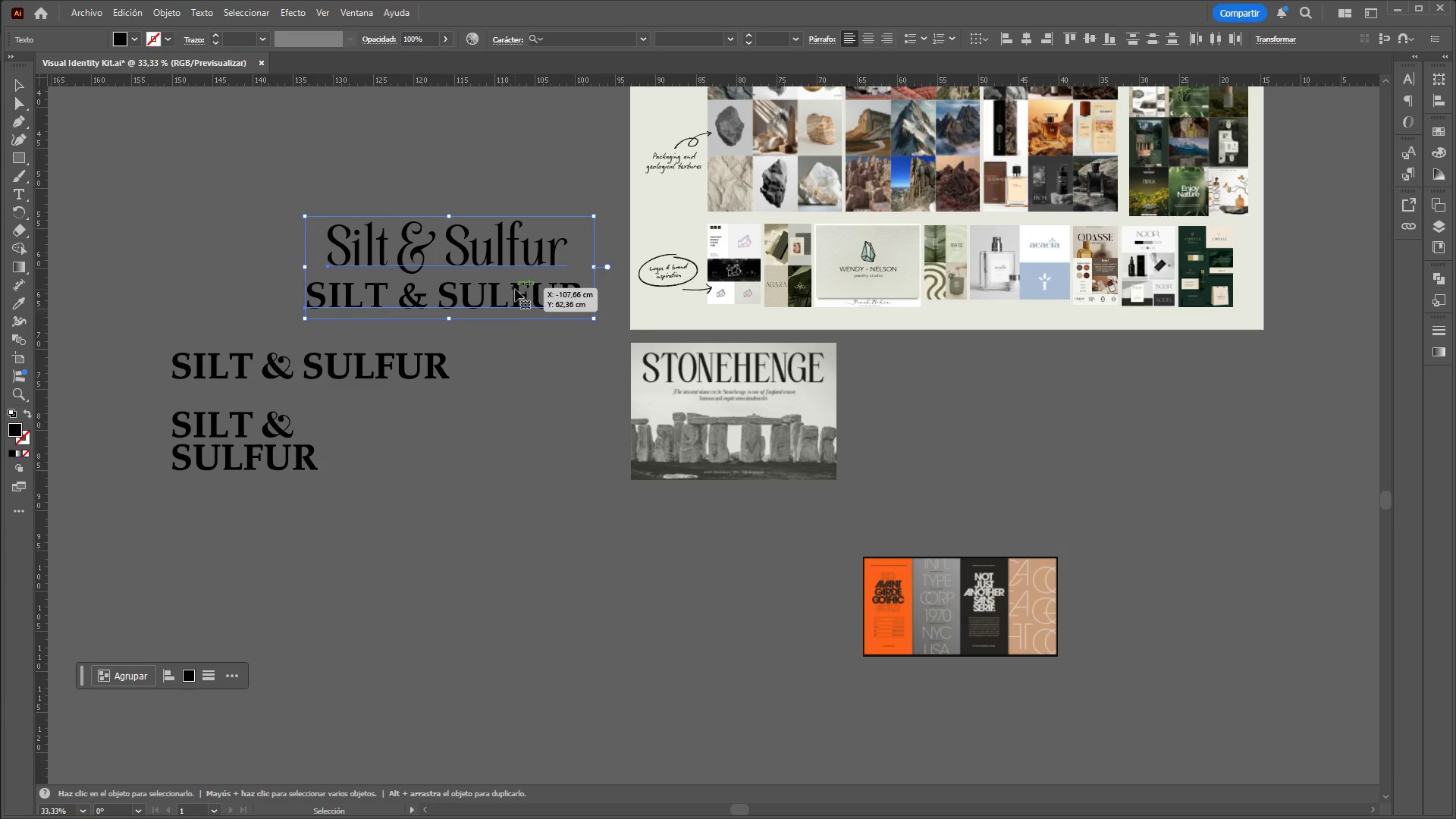 
left_click_drag(start_coordinate=[515, 289], to_coordinate=[376, 315])
 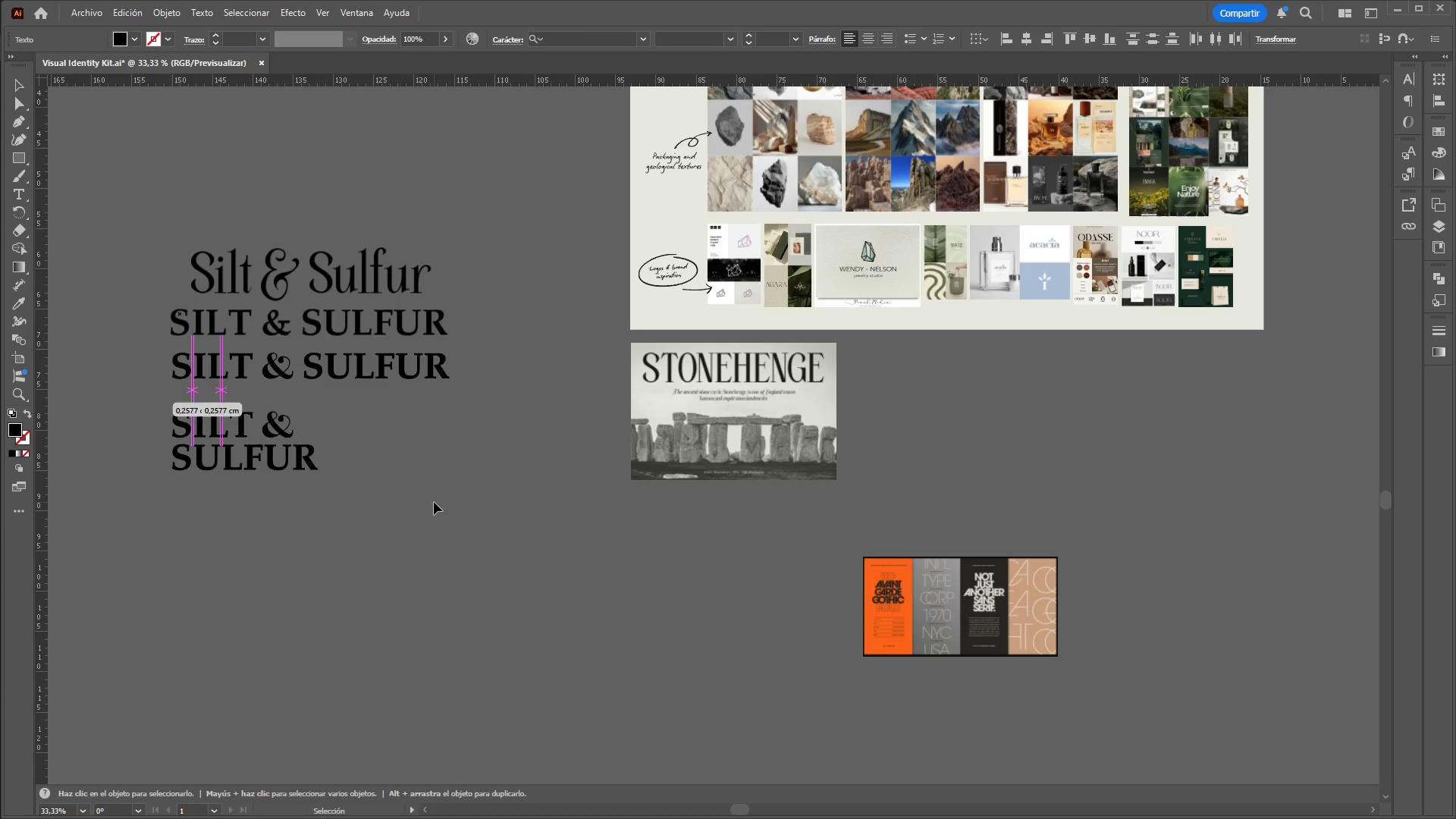 
left_click([434, 502])
 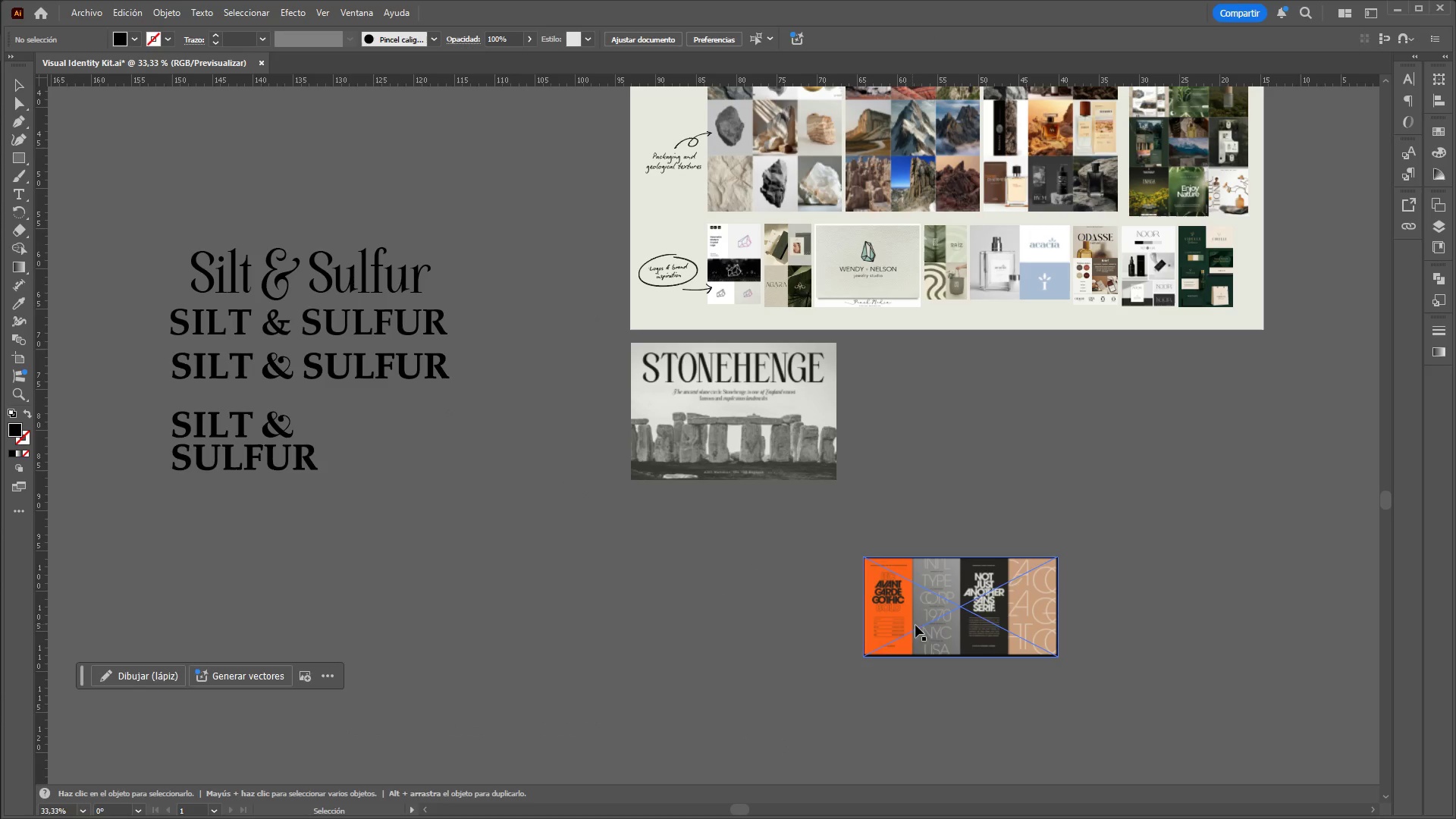 
left_click_drag(start_coordinate=[922, 624], to_coordinate=[912, 407])
 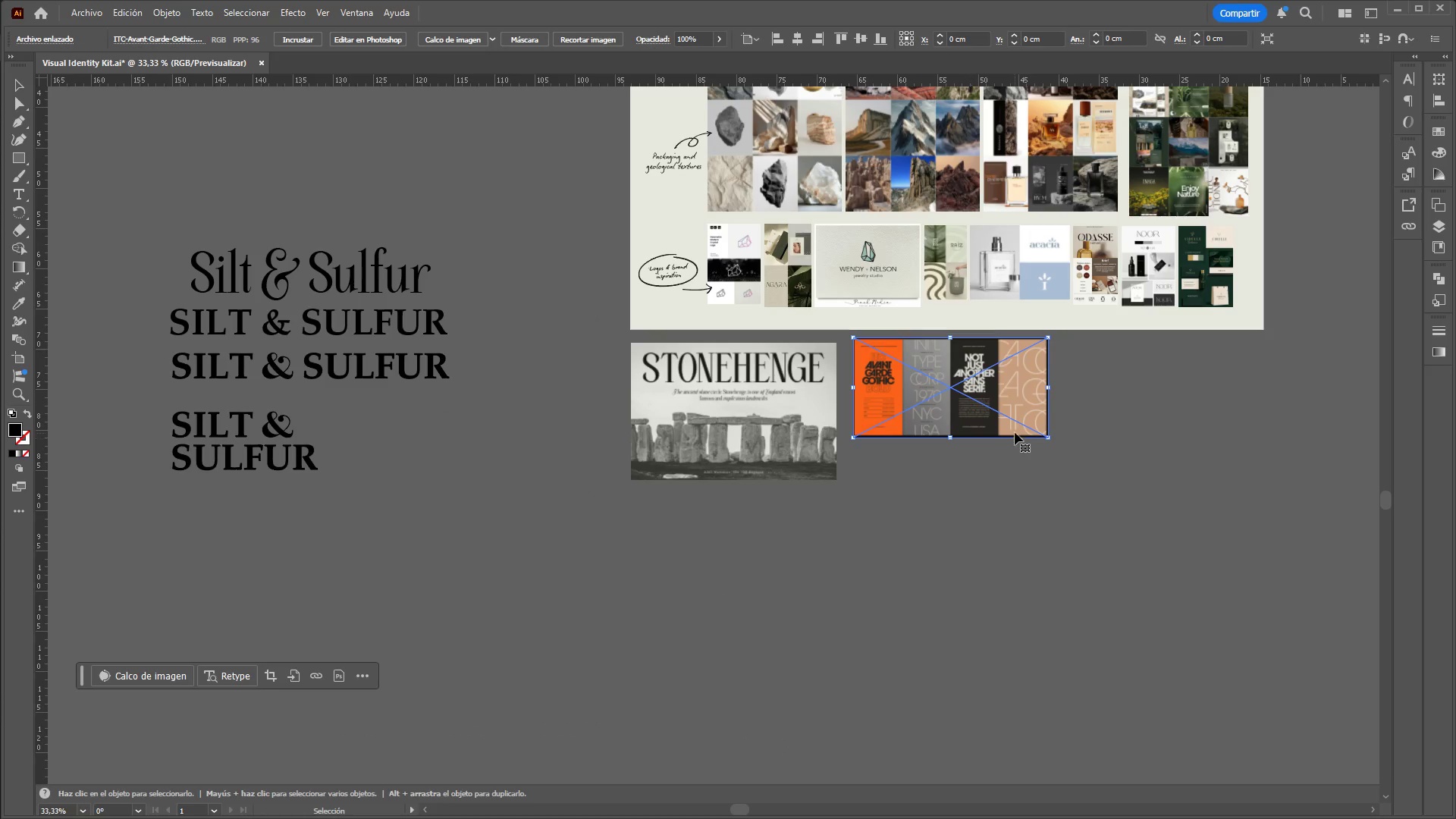 
hold_key(key=ShiftLeft, duration=1.51)
left_click_drag(start_coordinate=[1048, 436], to_coordinate=[1133, 500])
 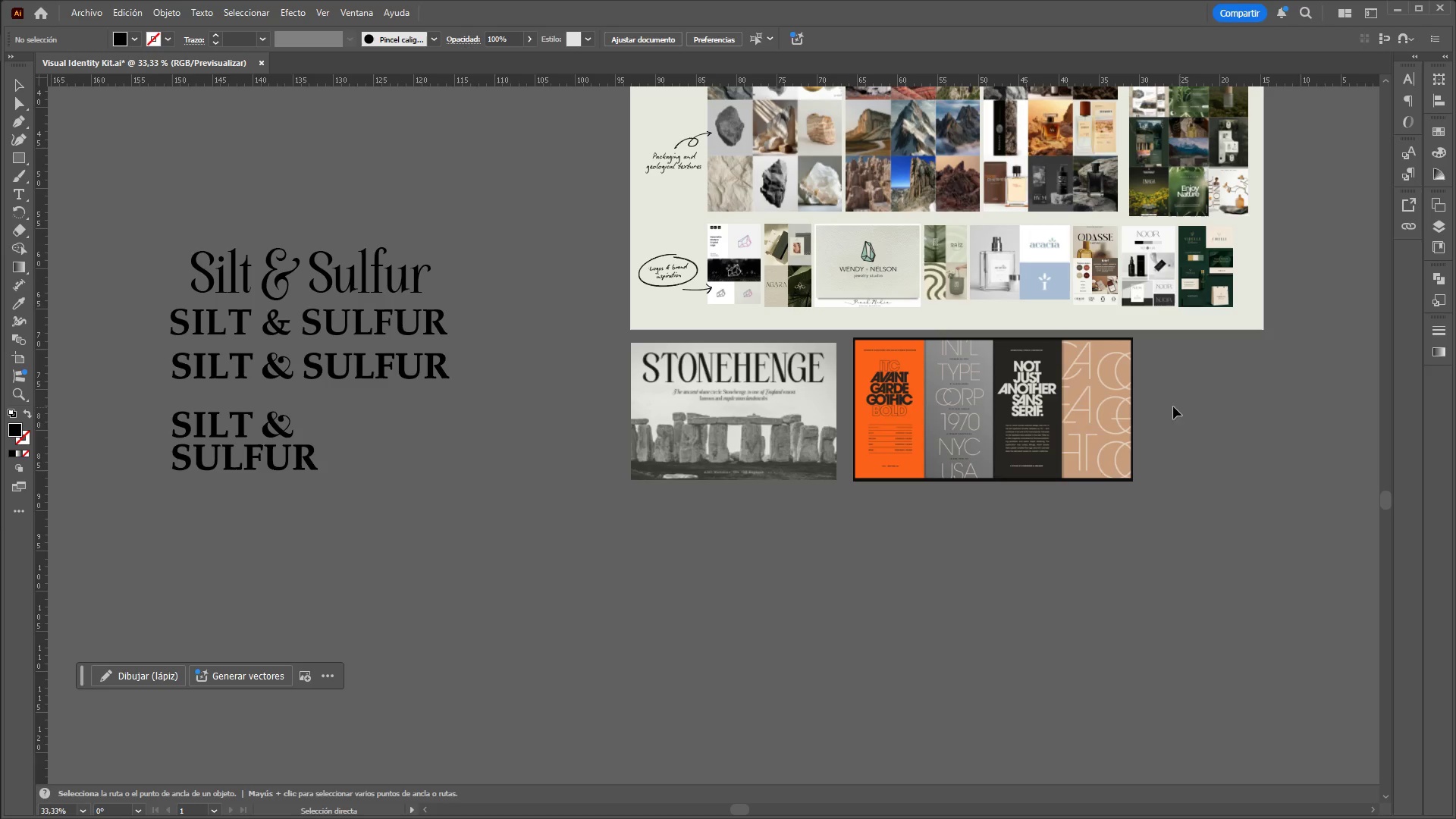 
key(Shift+ShiftLeft)
 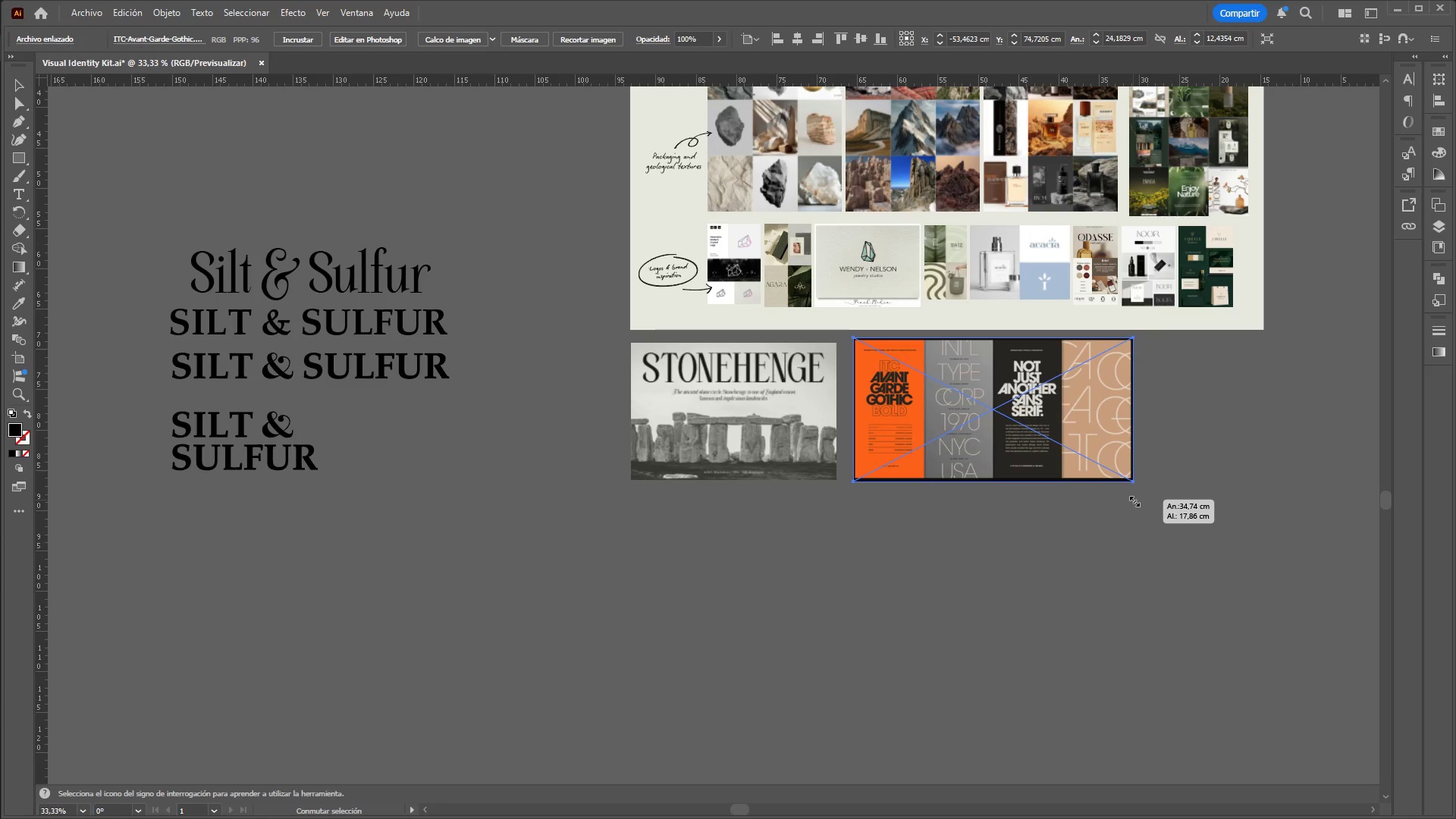 
key(Shift+ShiftLeft)
 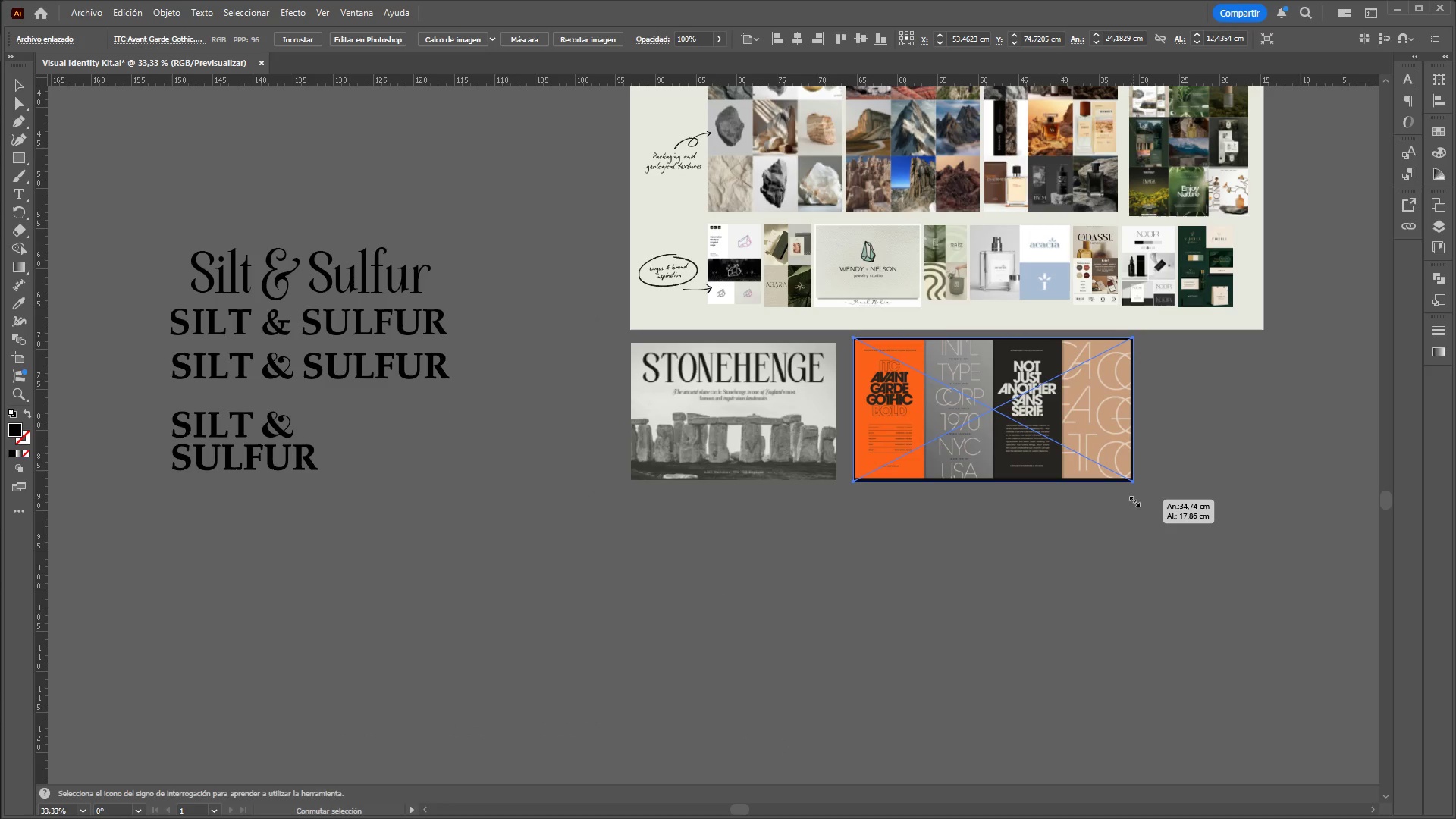 
key(Shift+ShiftLeft)
 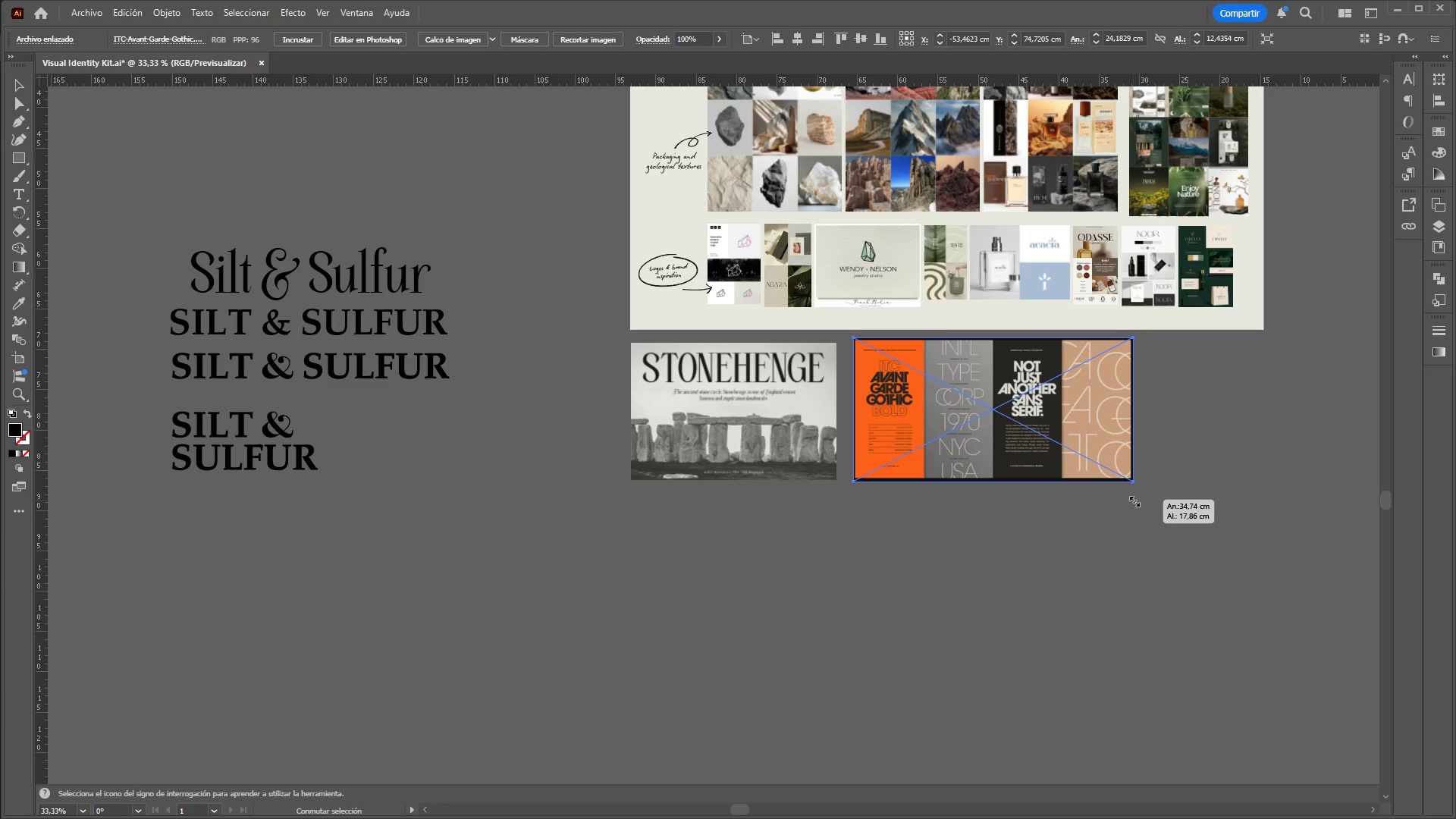 
key(Shift+ShiftLeft)
 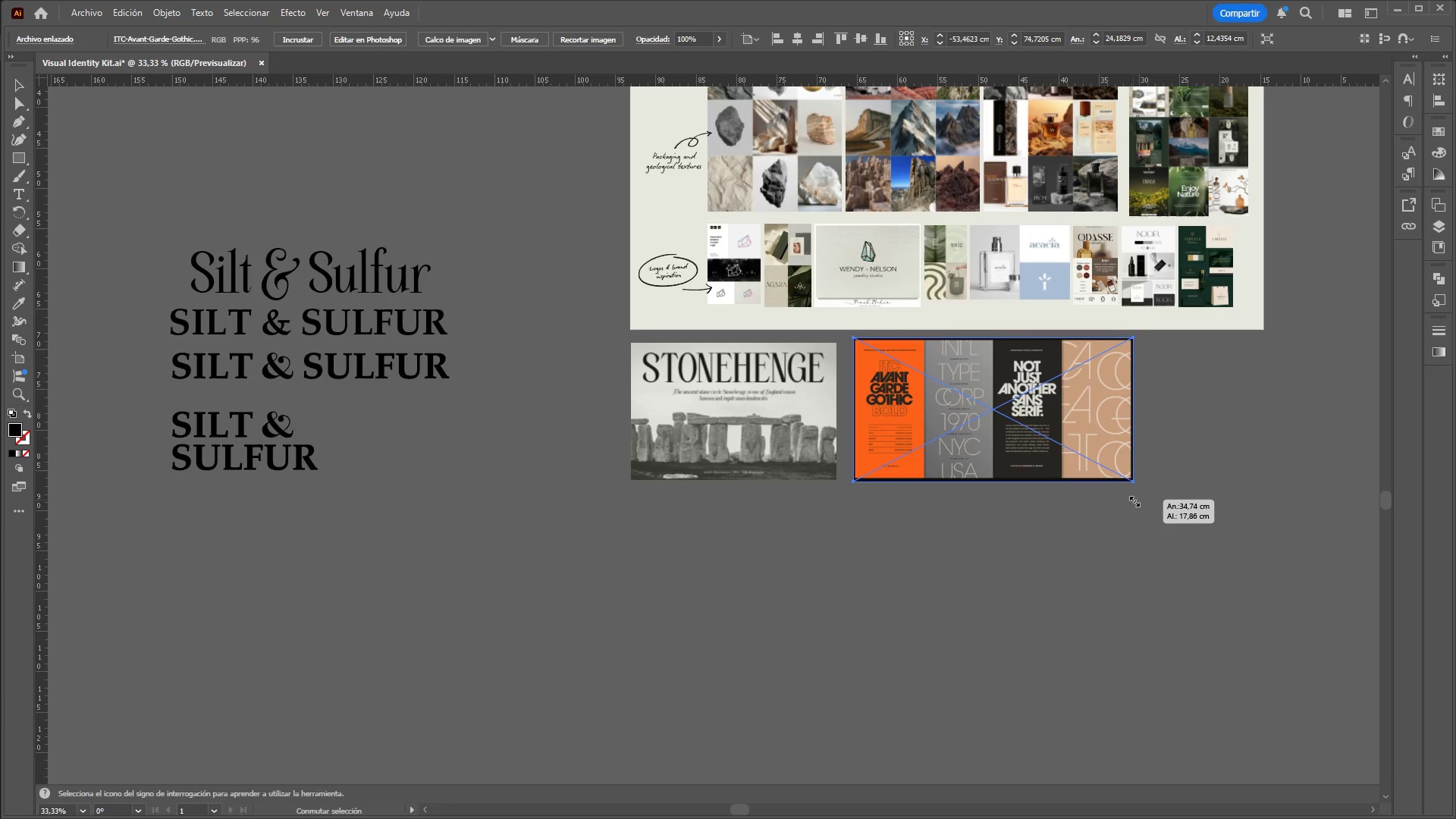 
key(Shift+ShiftLeft)
 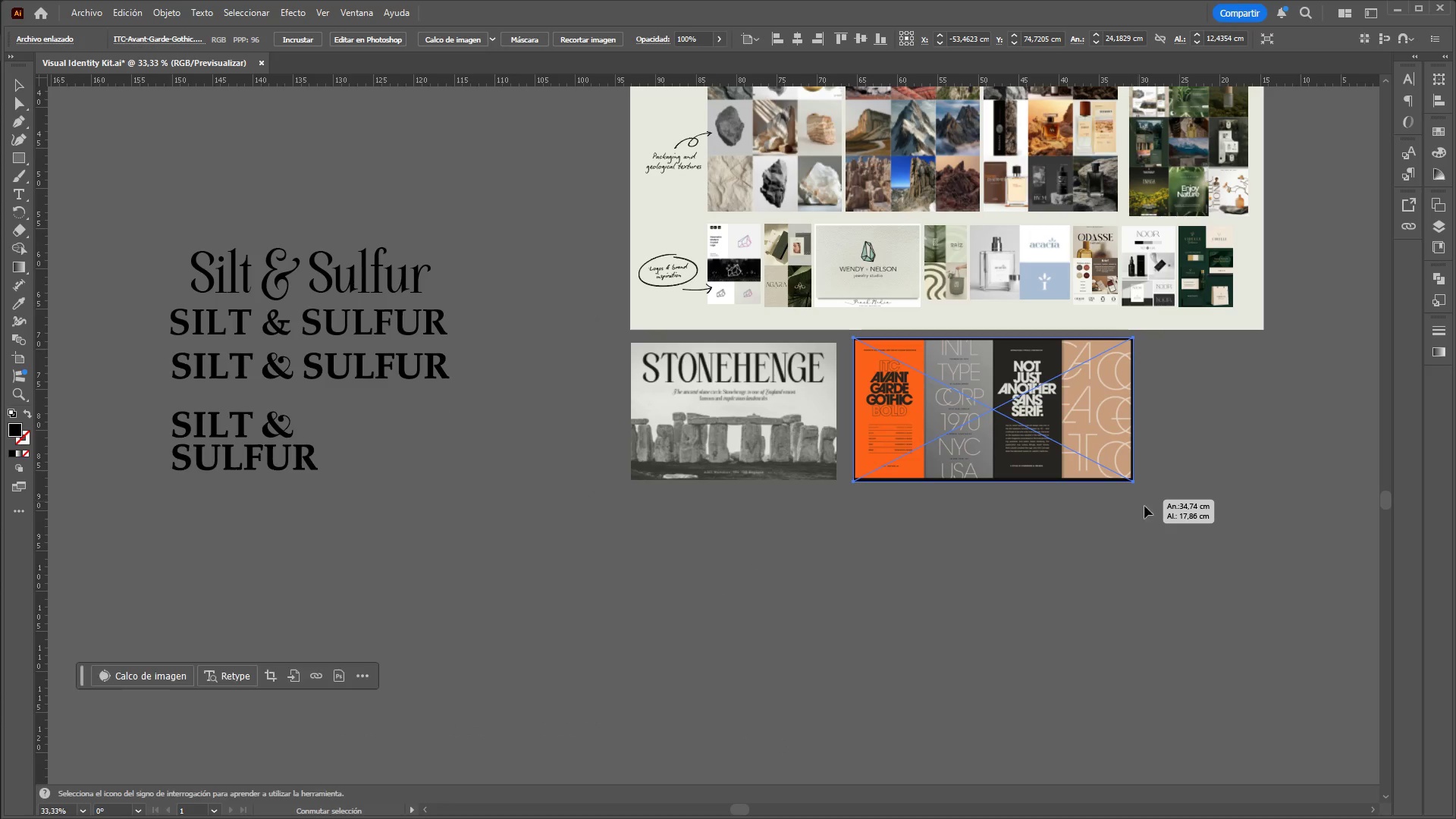 
key(Shift+ShiftLeft)
 